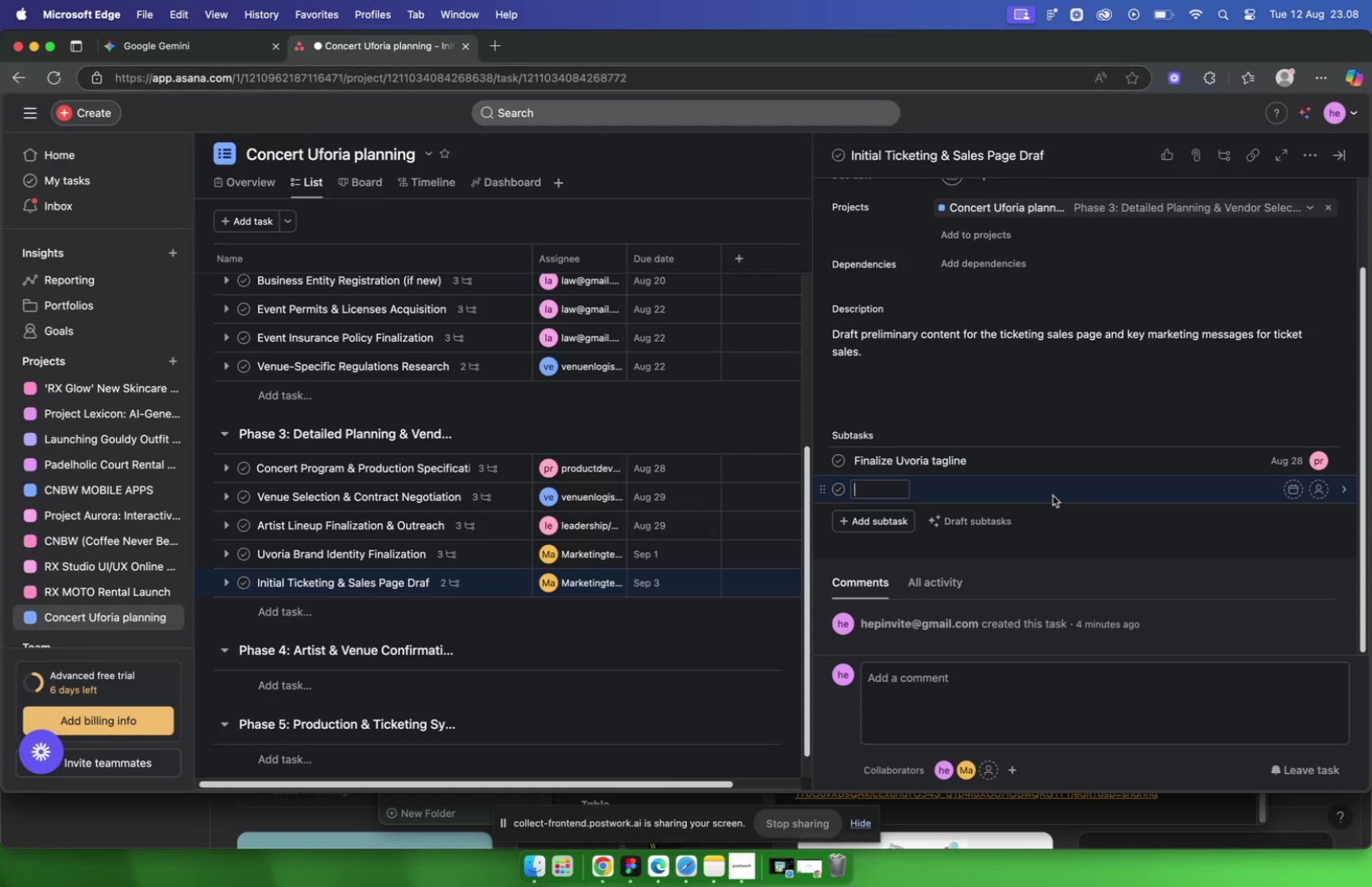 
key(Meta+CommandLeft)
 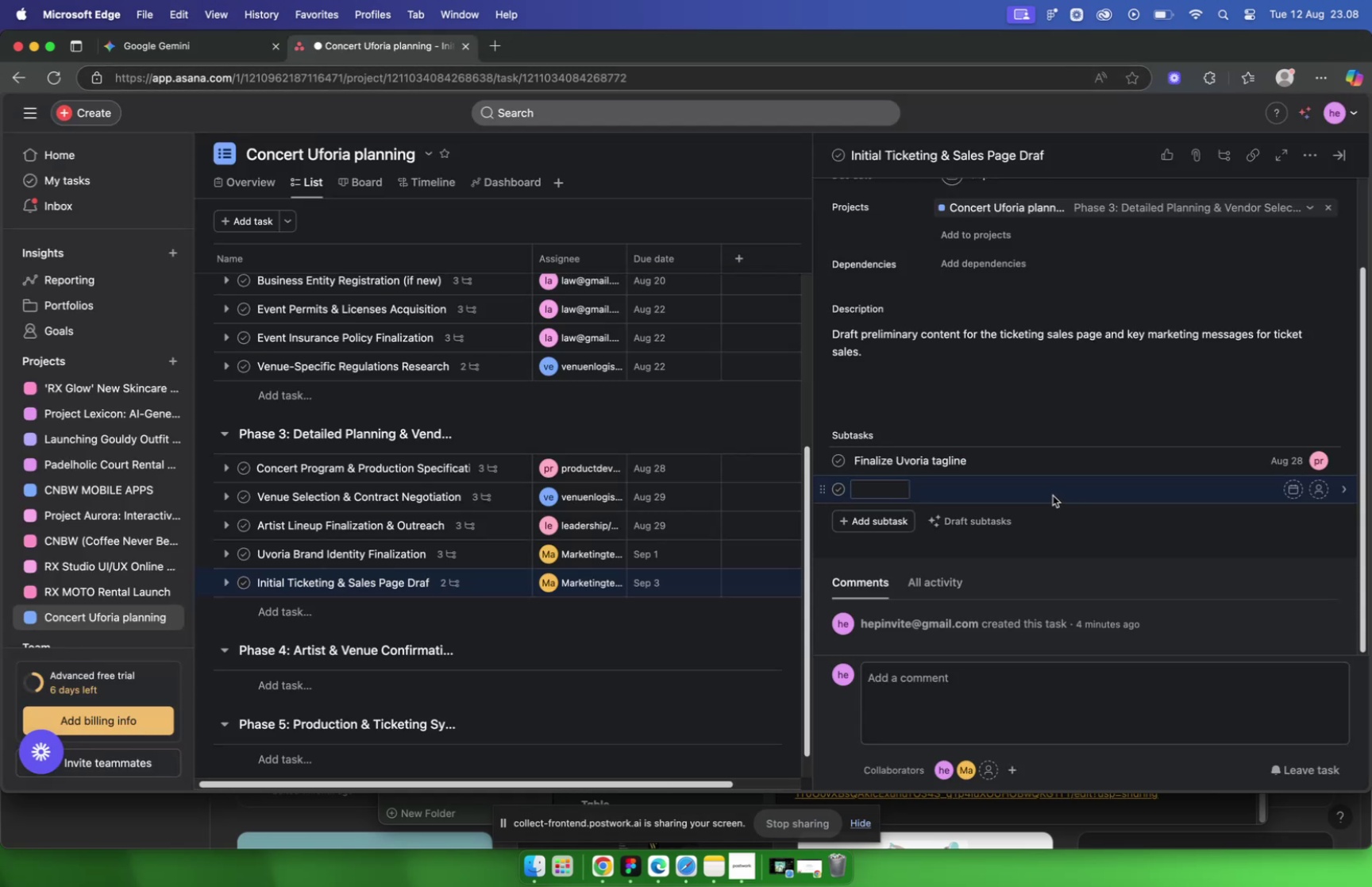 
key(Meta+V)
 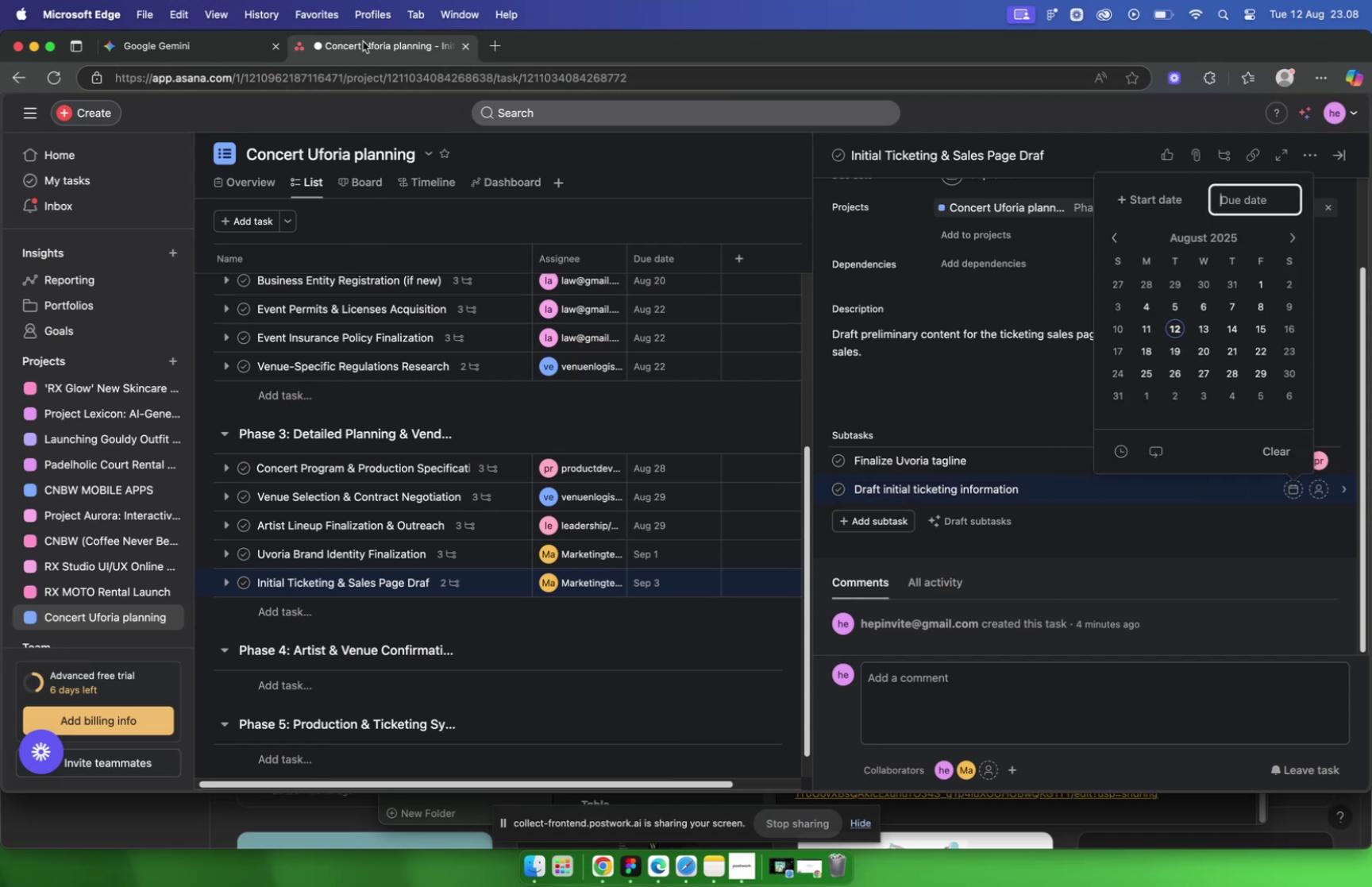 
left_click([233, 44])
 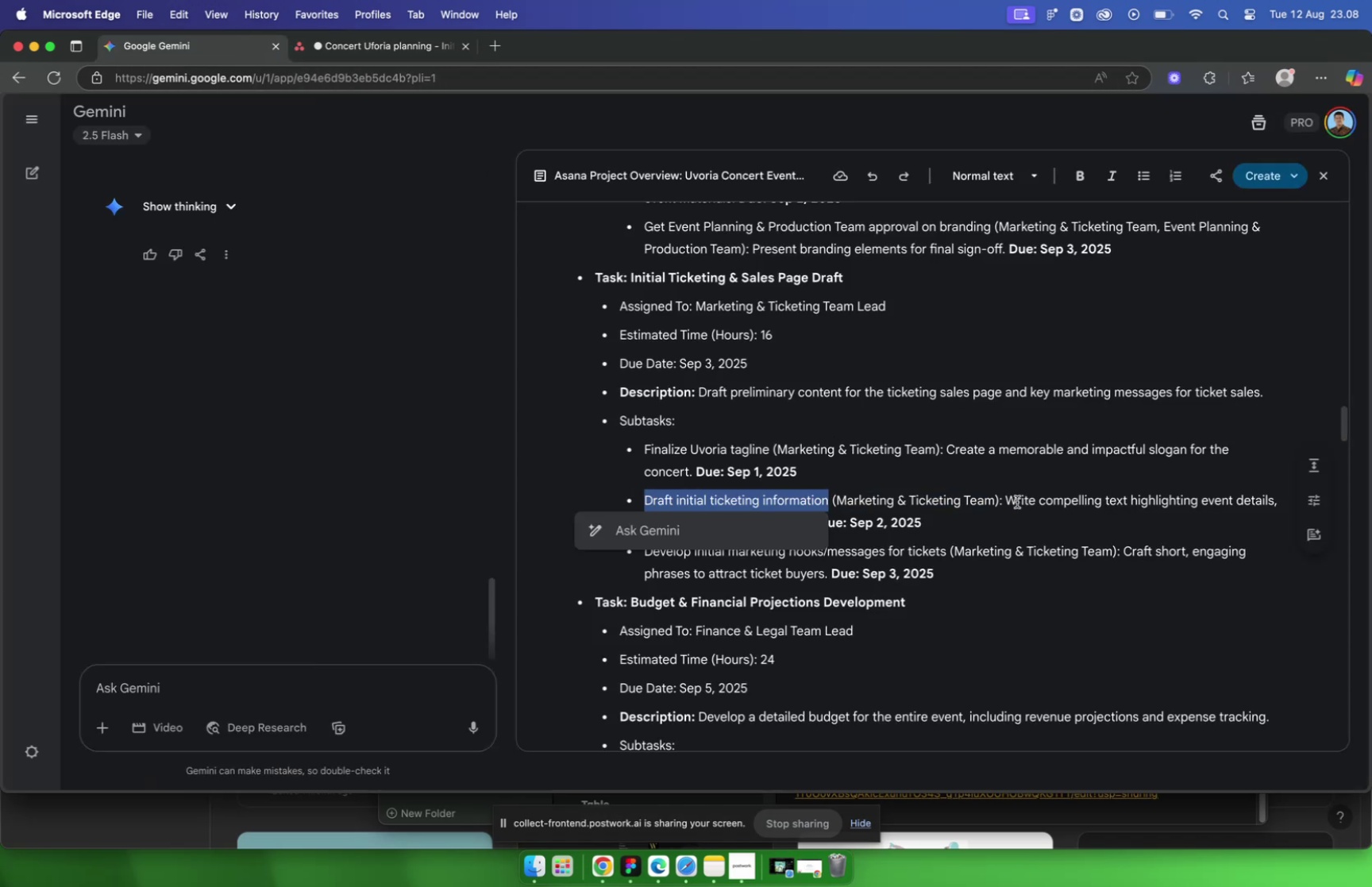 
left_click_drag(start_coordinate=[1004, 499], to_coordinate=[812, 523])
 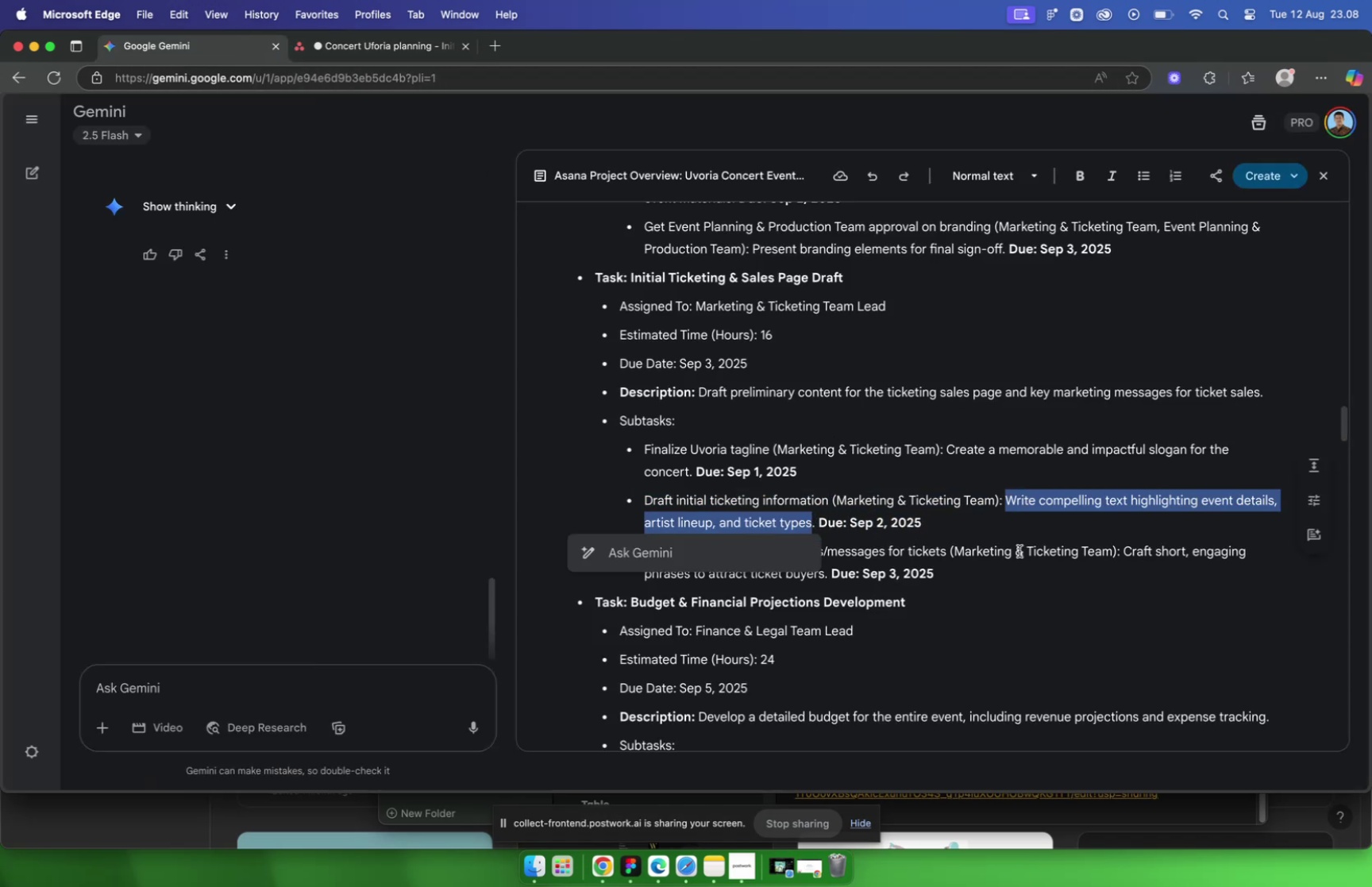 
key(Meta+C)
 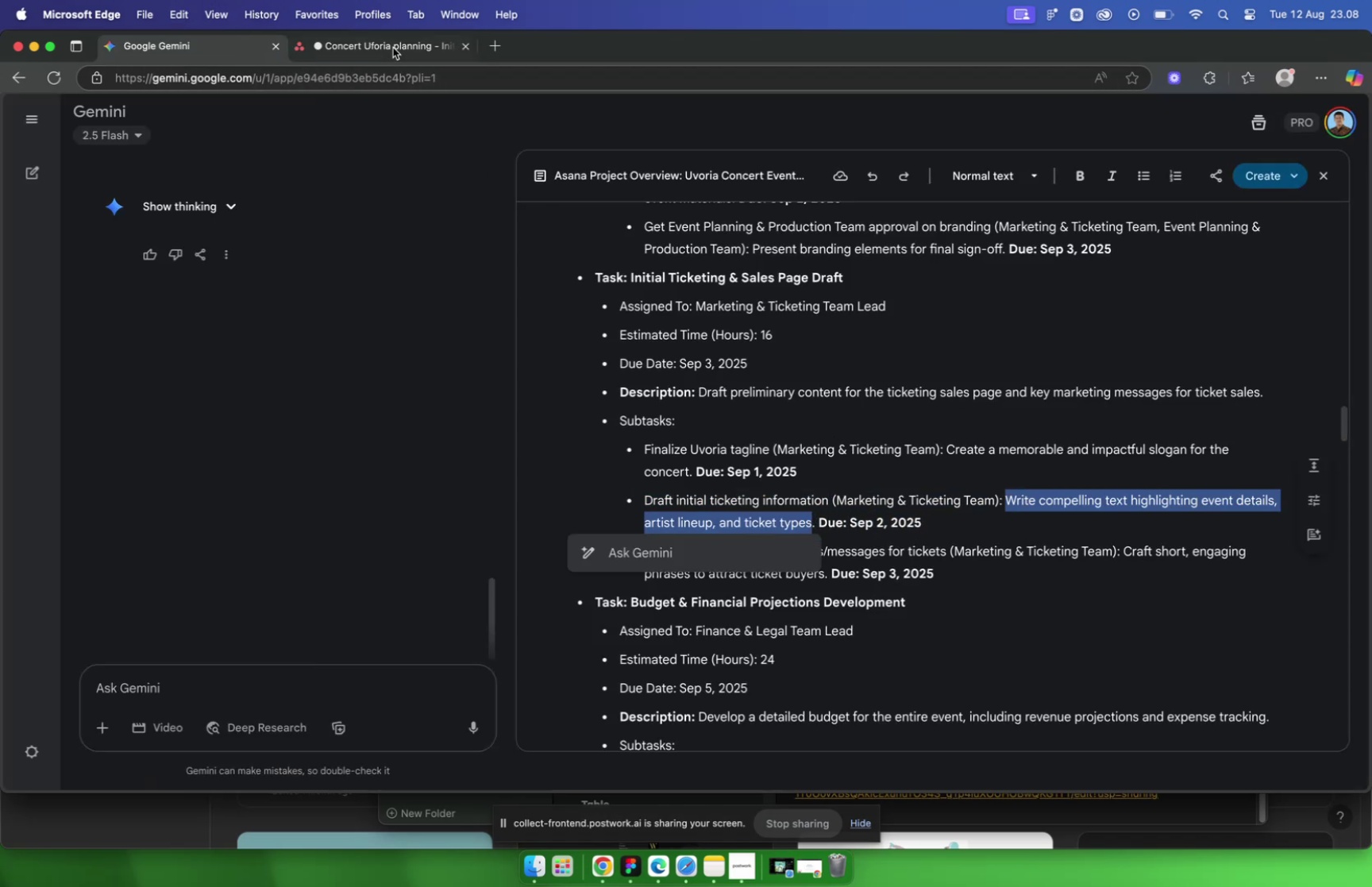 
left_click([392, 45])
 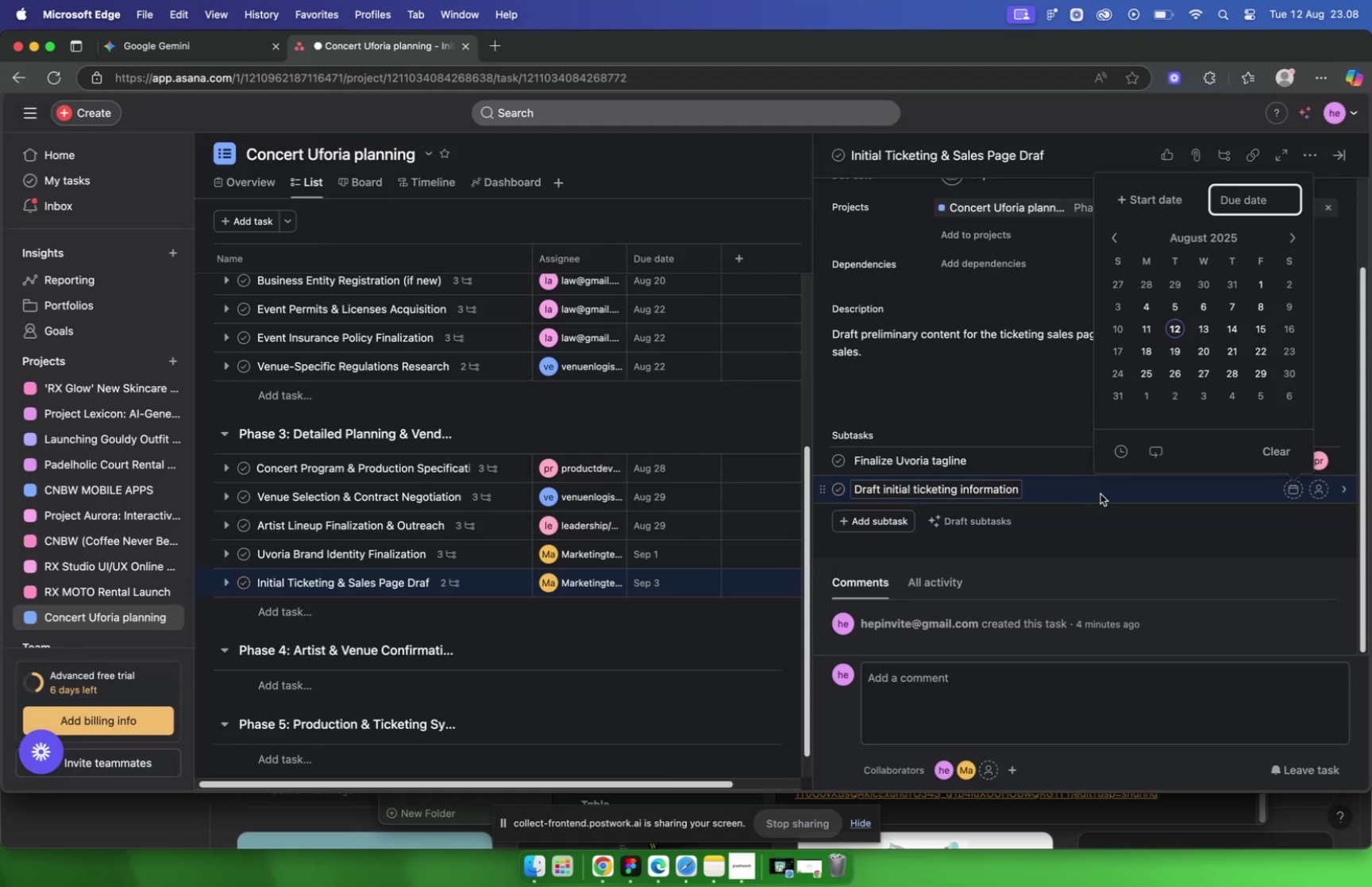 
left_click([1101, 492])
 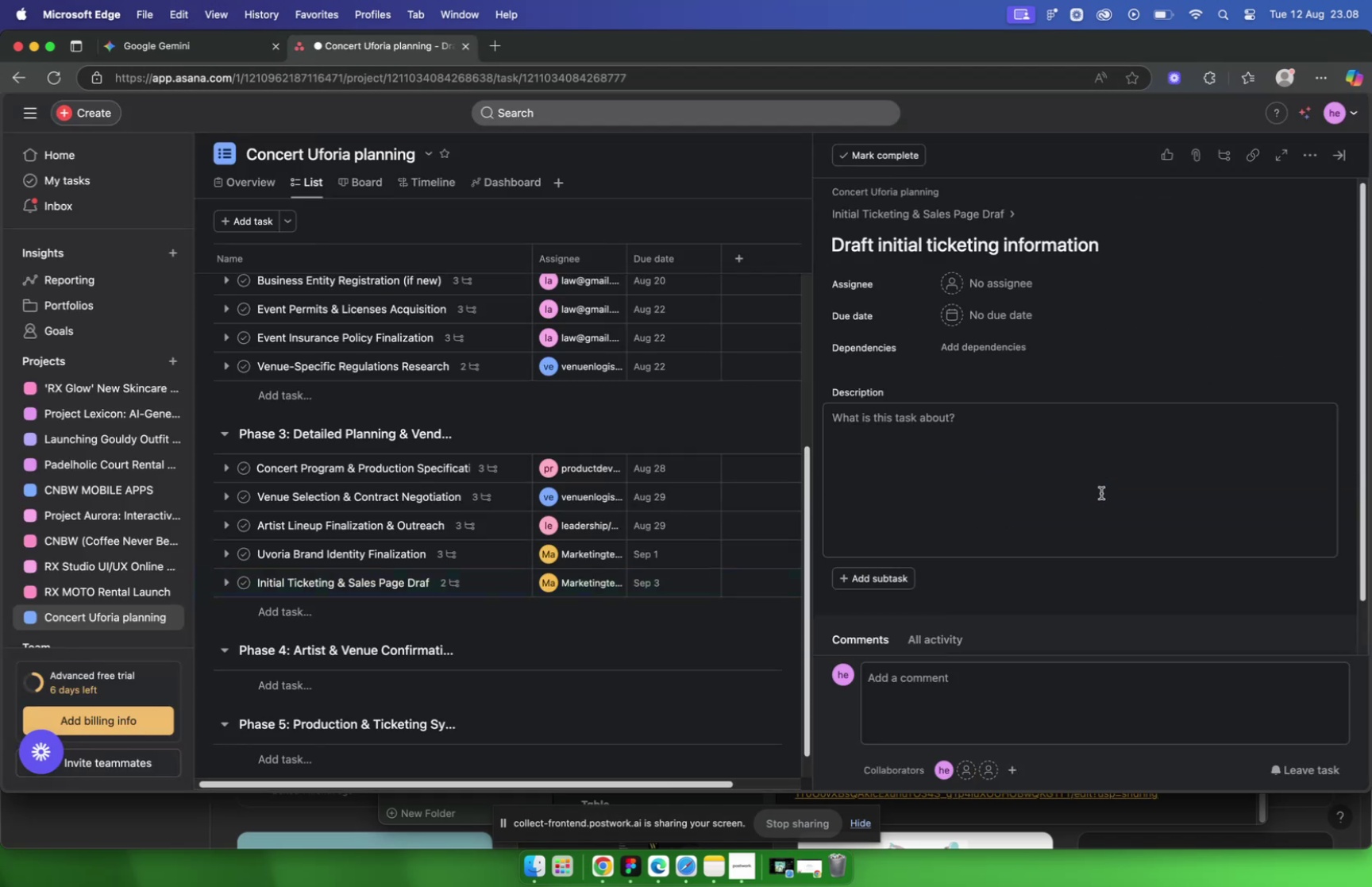 
key(Meta+V)
 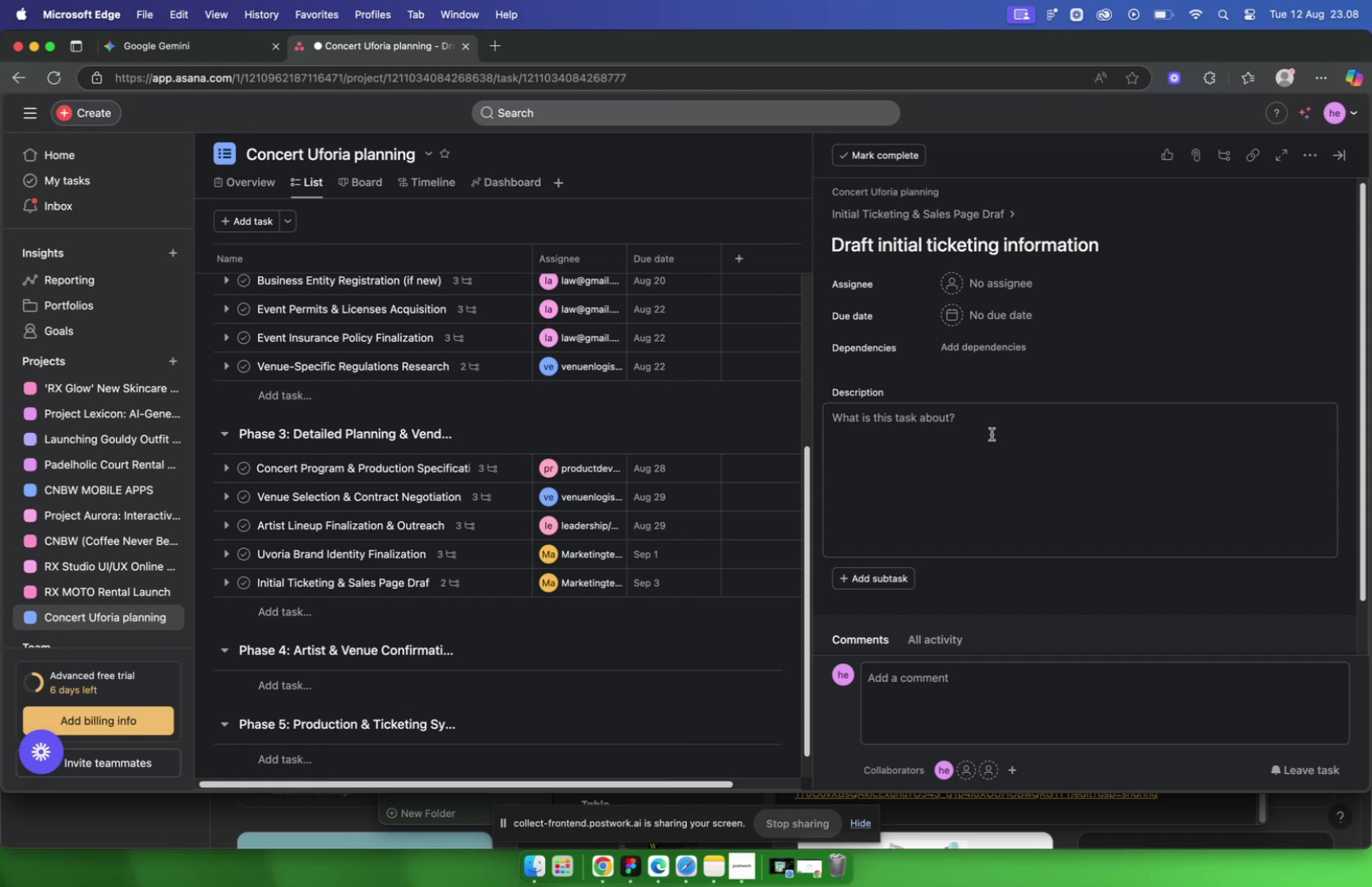 
left_click([989, 431])
 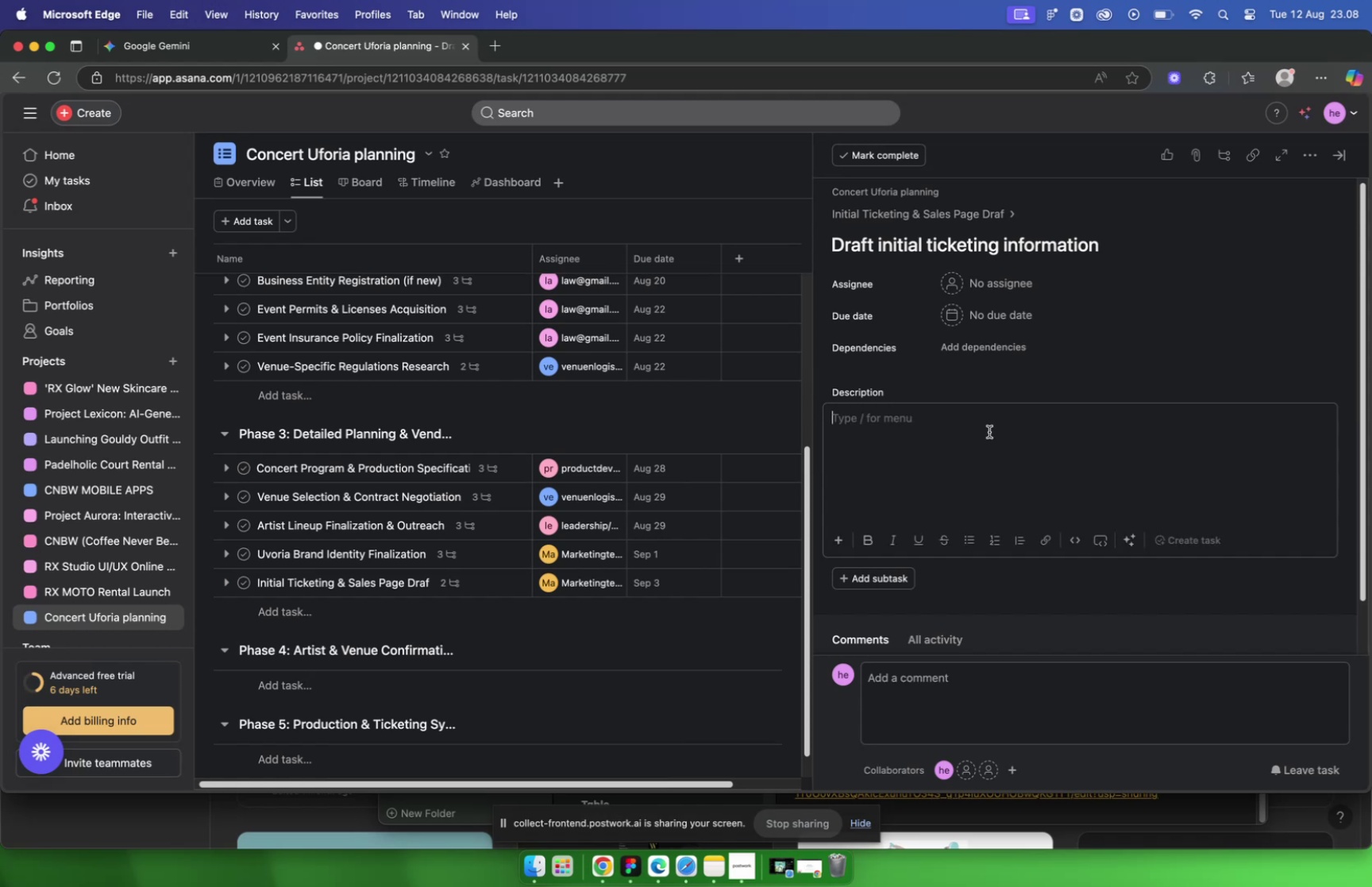 
key(Meta+V)
 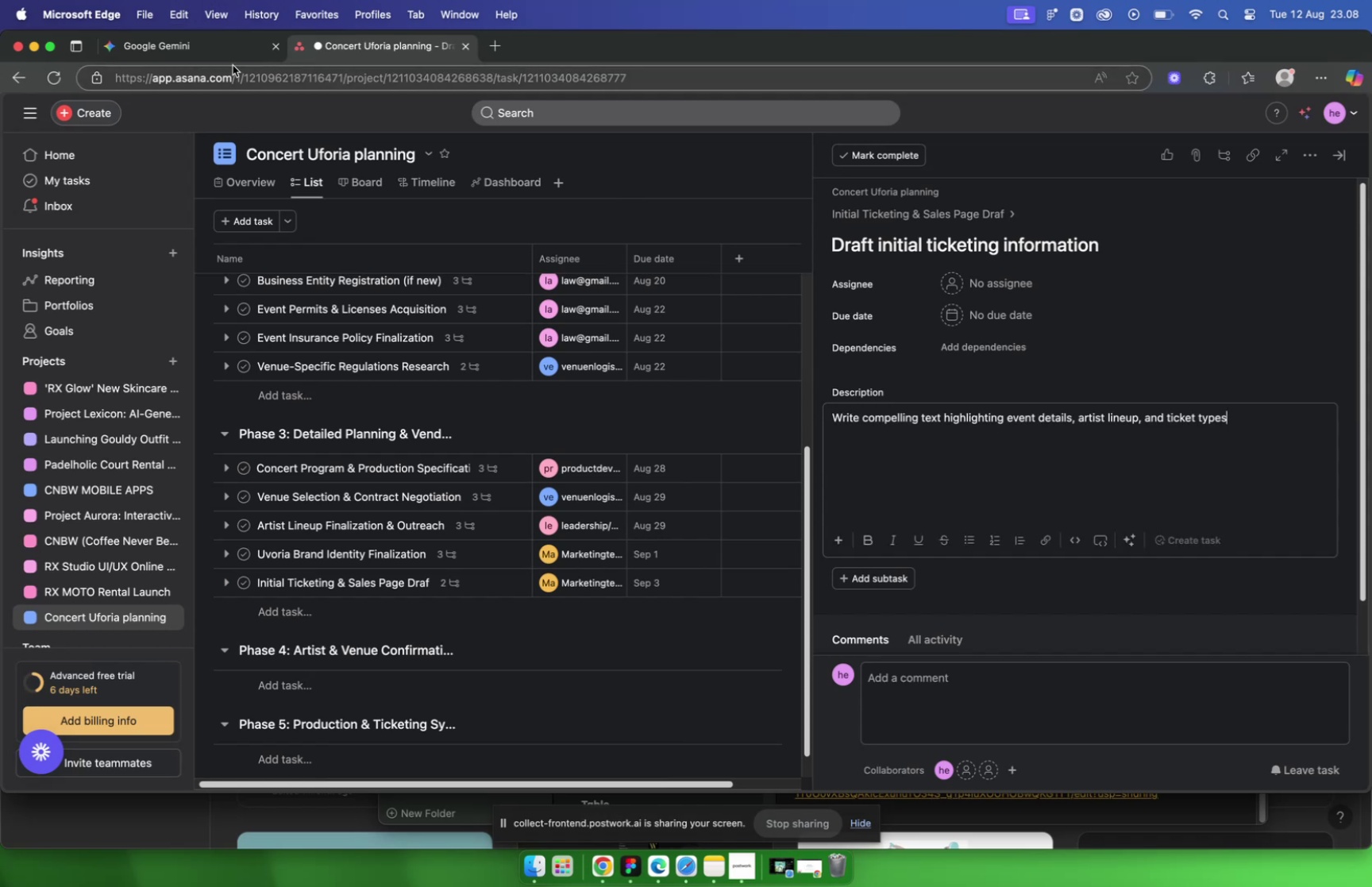 
left_click([228, 60])
 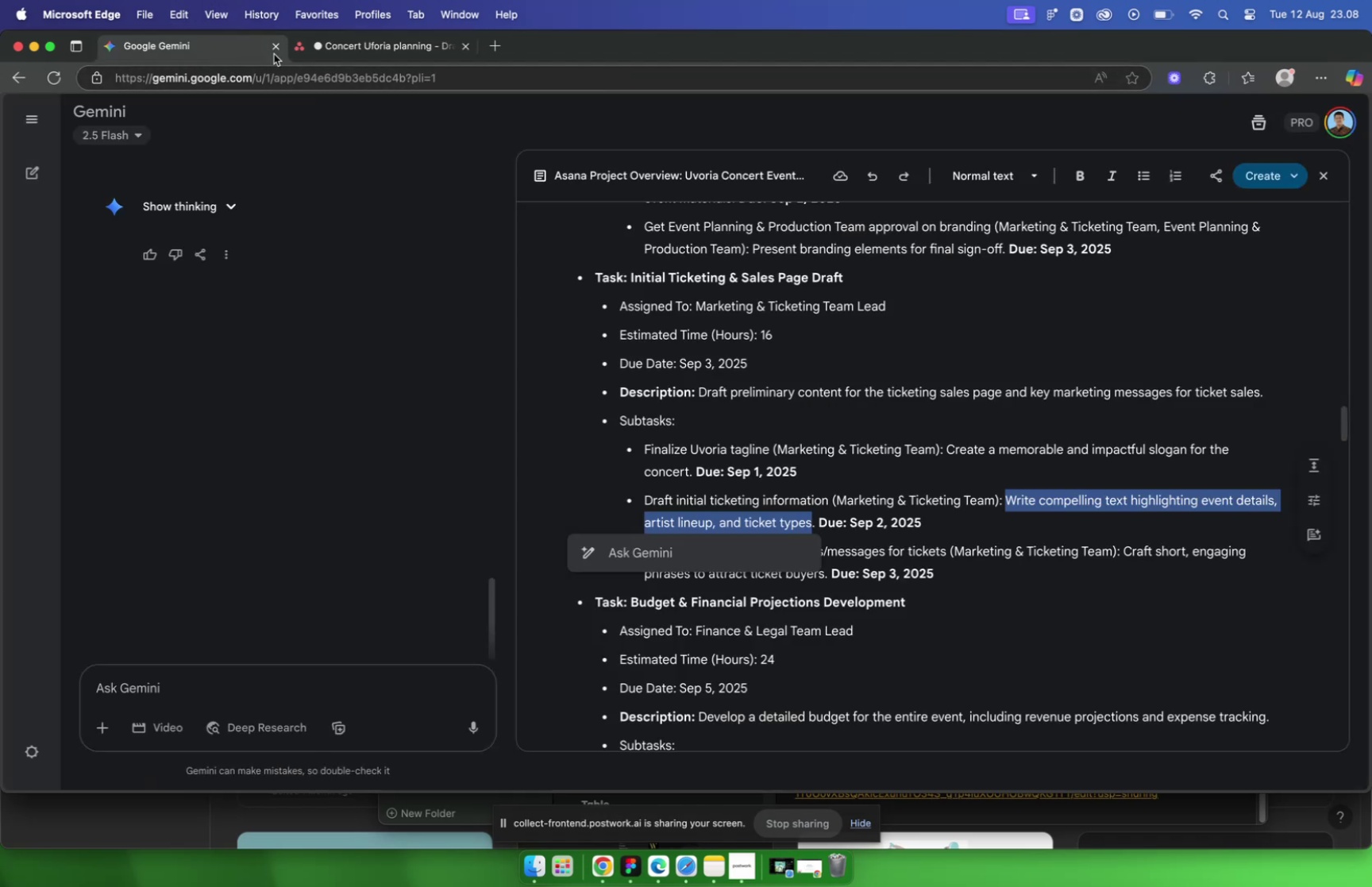 
left_click([372, 52])
 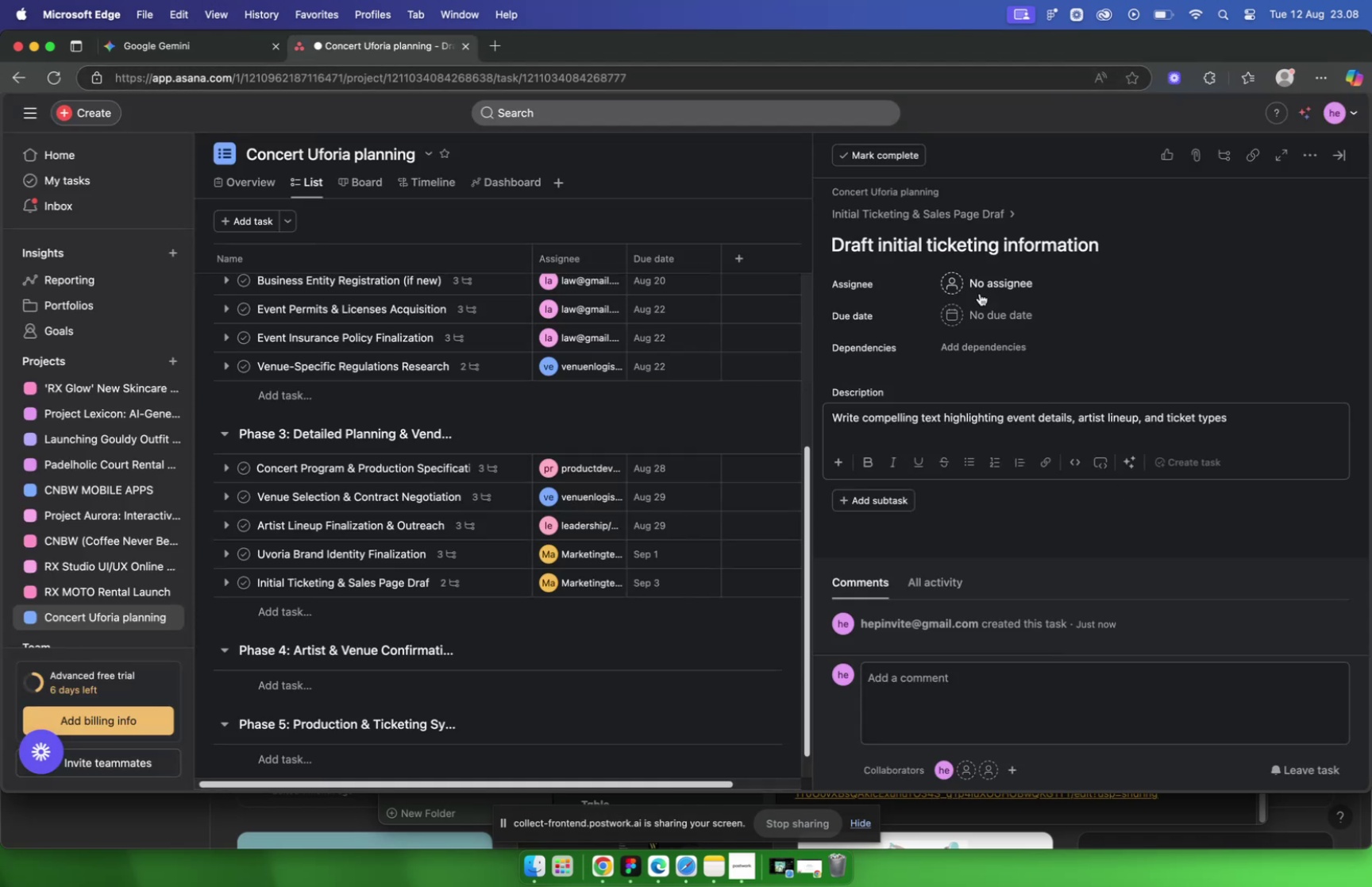 
left_click([975, 285])
 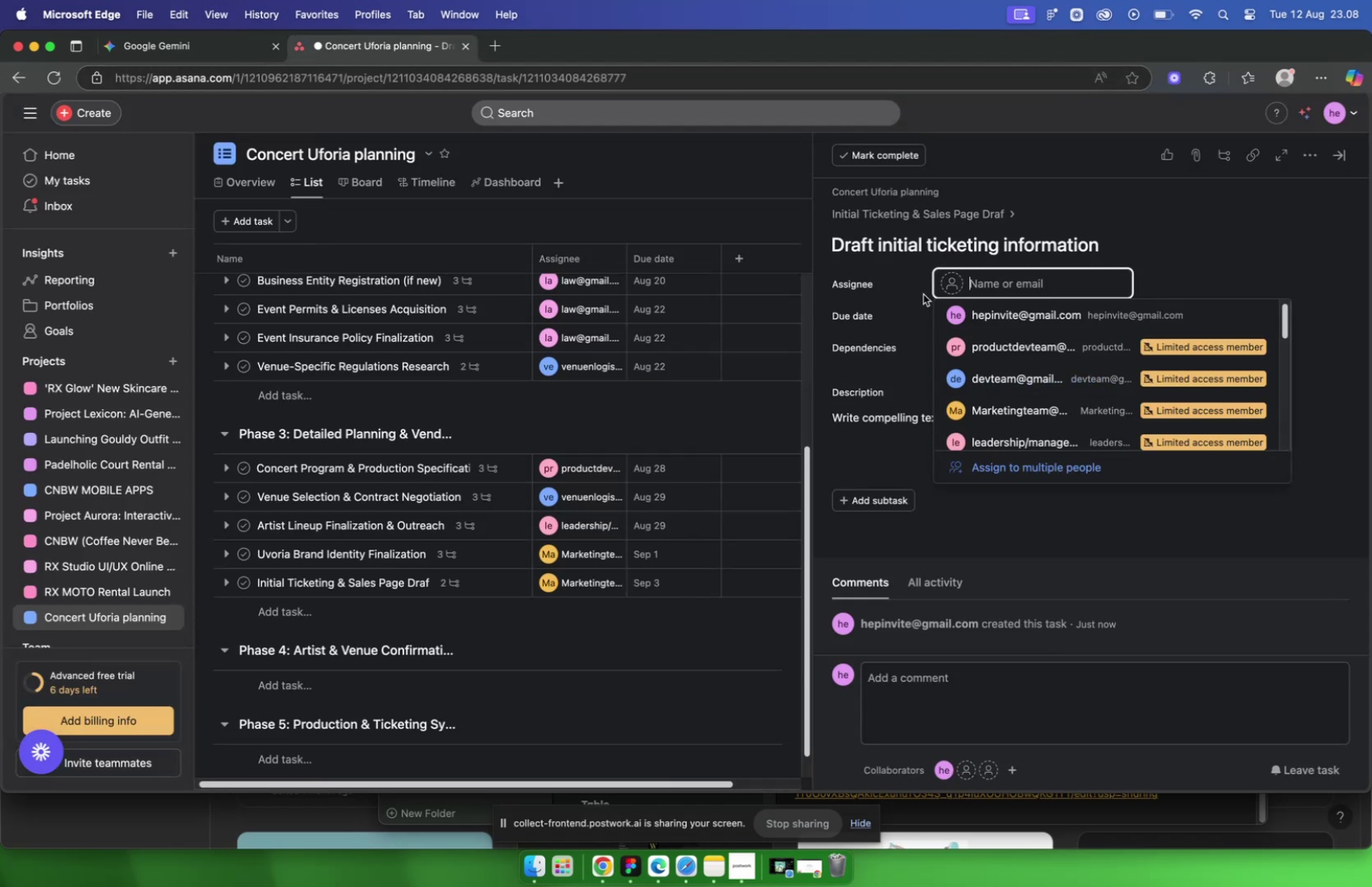 
double_click([974, 320])
 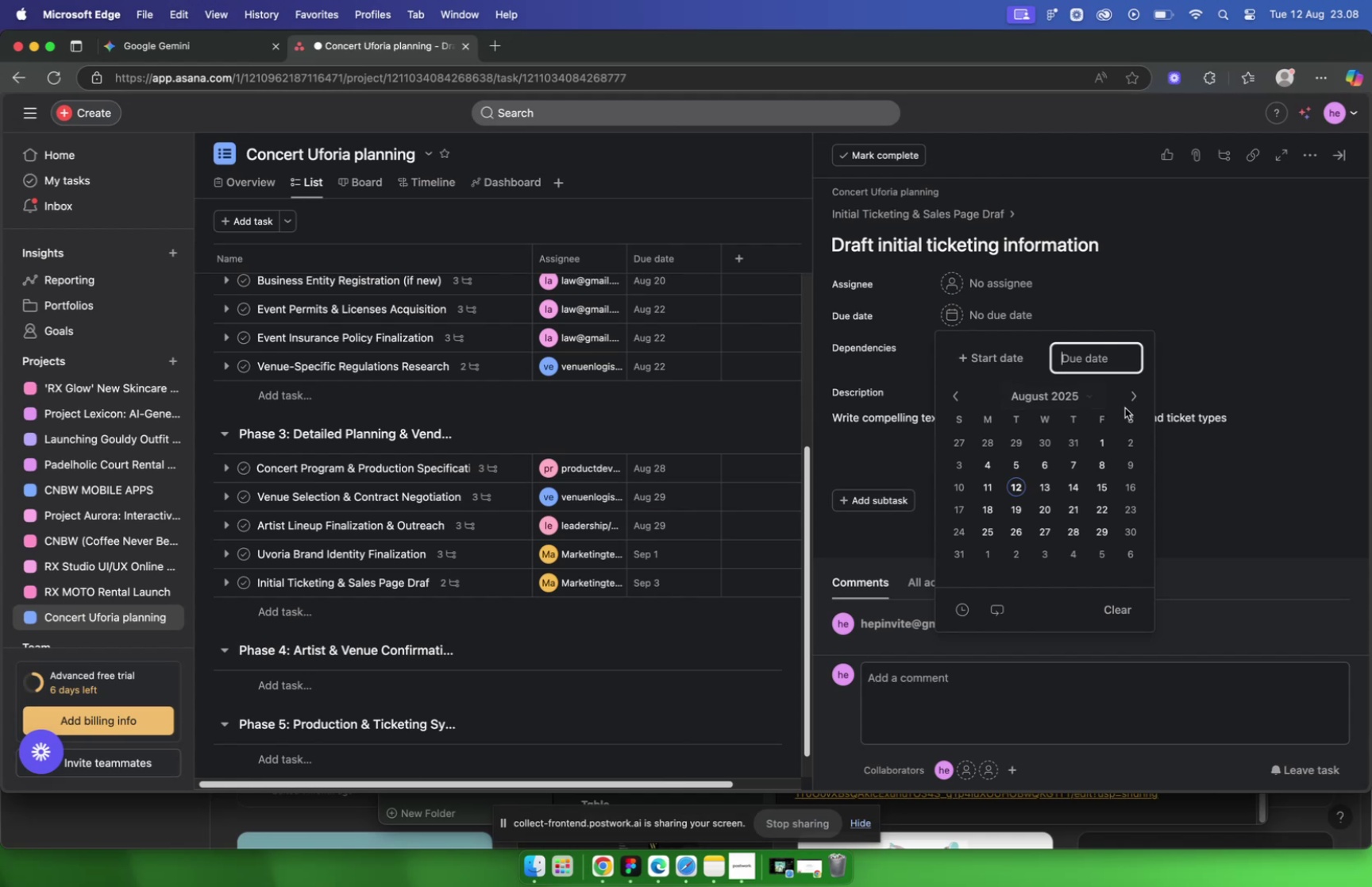 
left_click([1135, 399])
 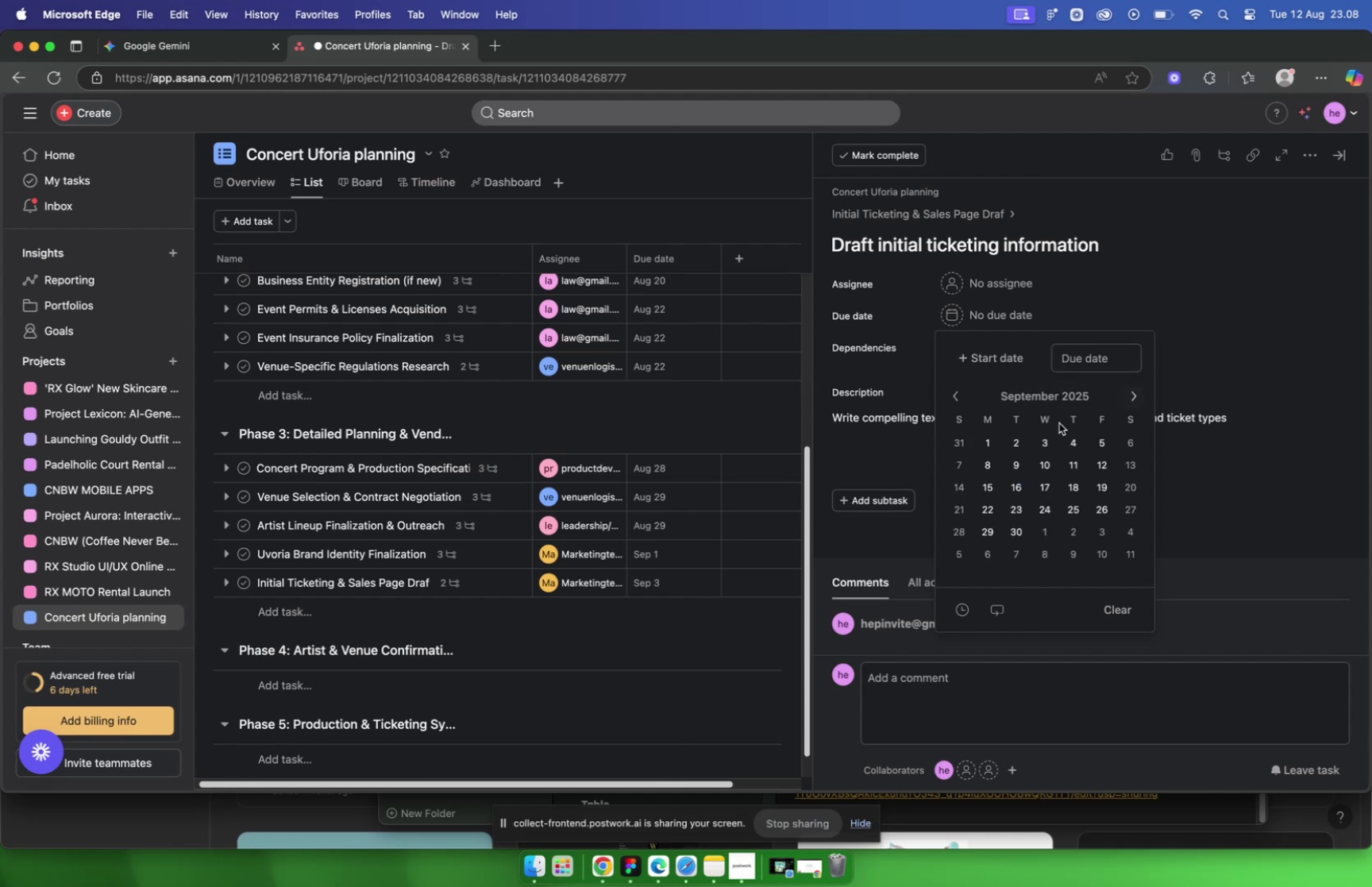 
left_click([1014, 434])
 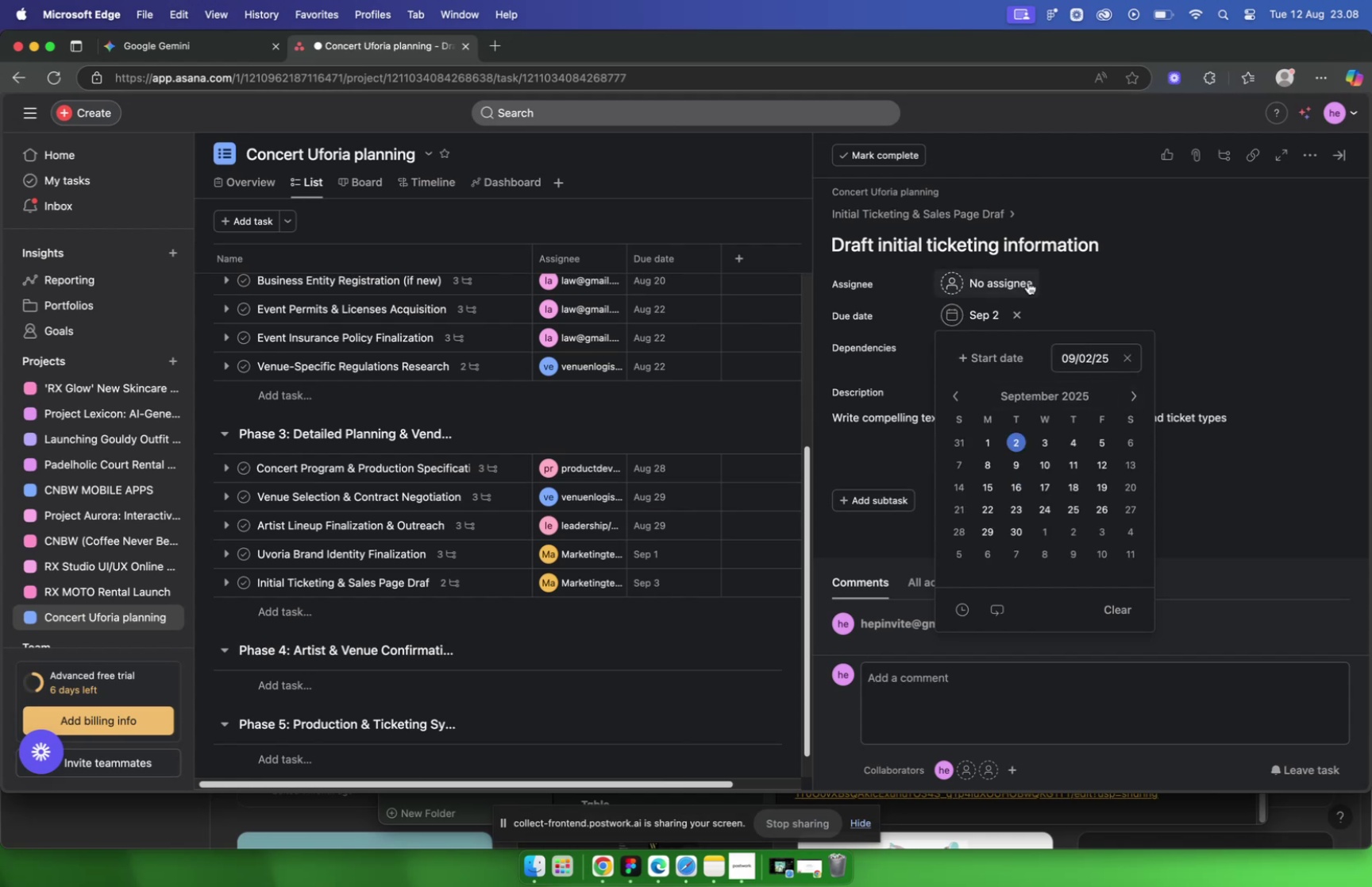 
left_click([1027, 281])
 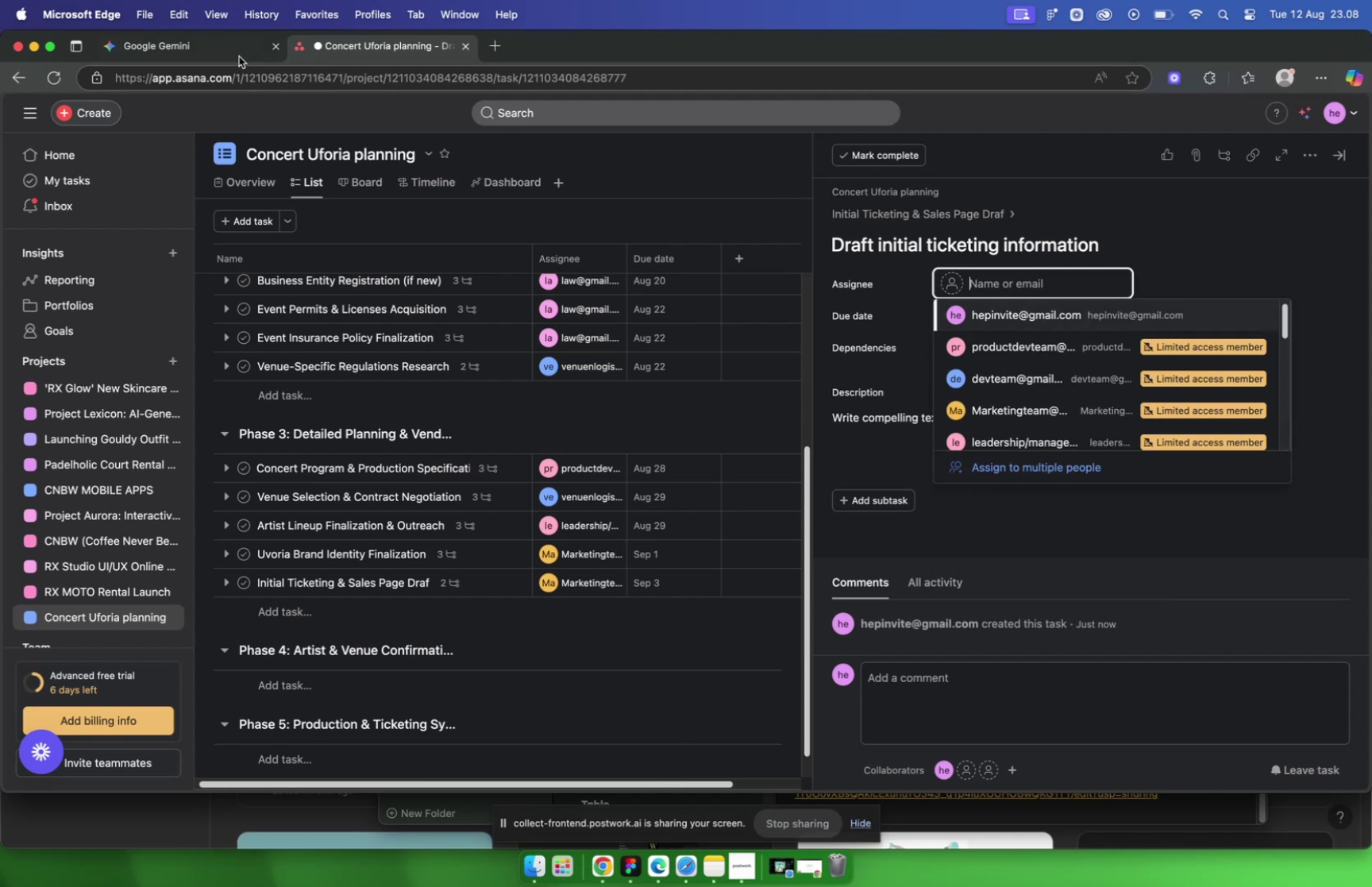 
left_click([207, 48])
 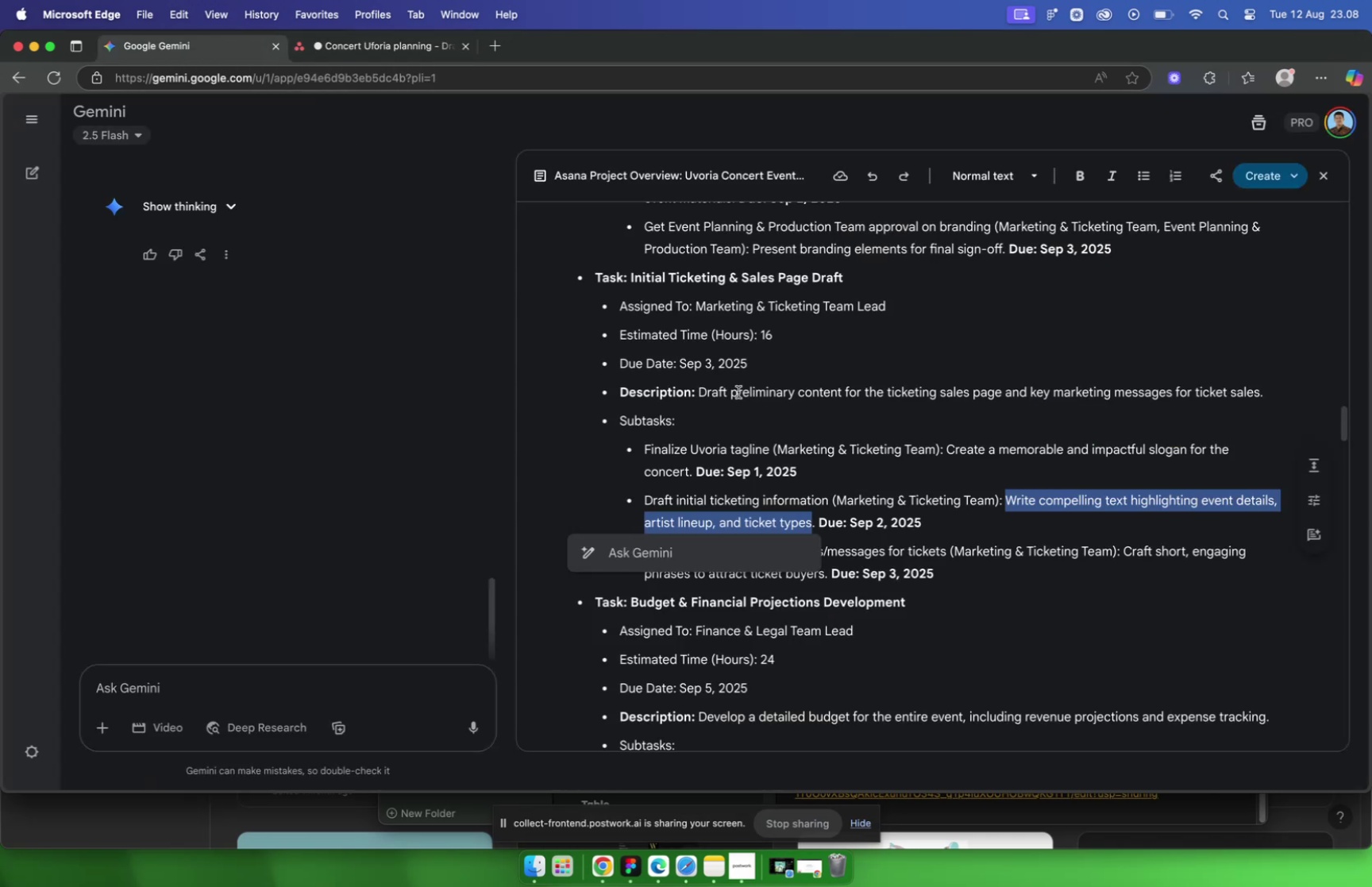 
left_click([410, 38])
 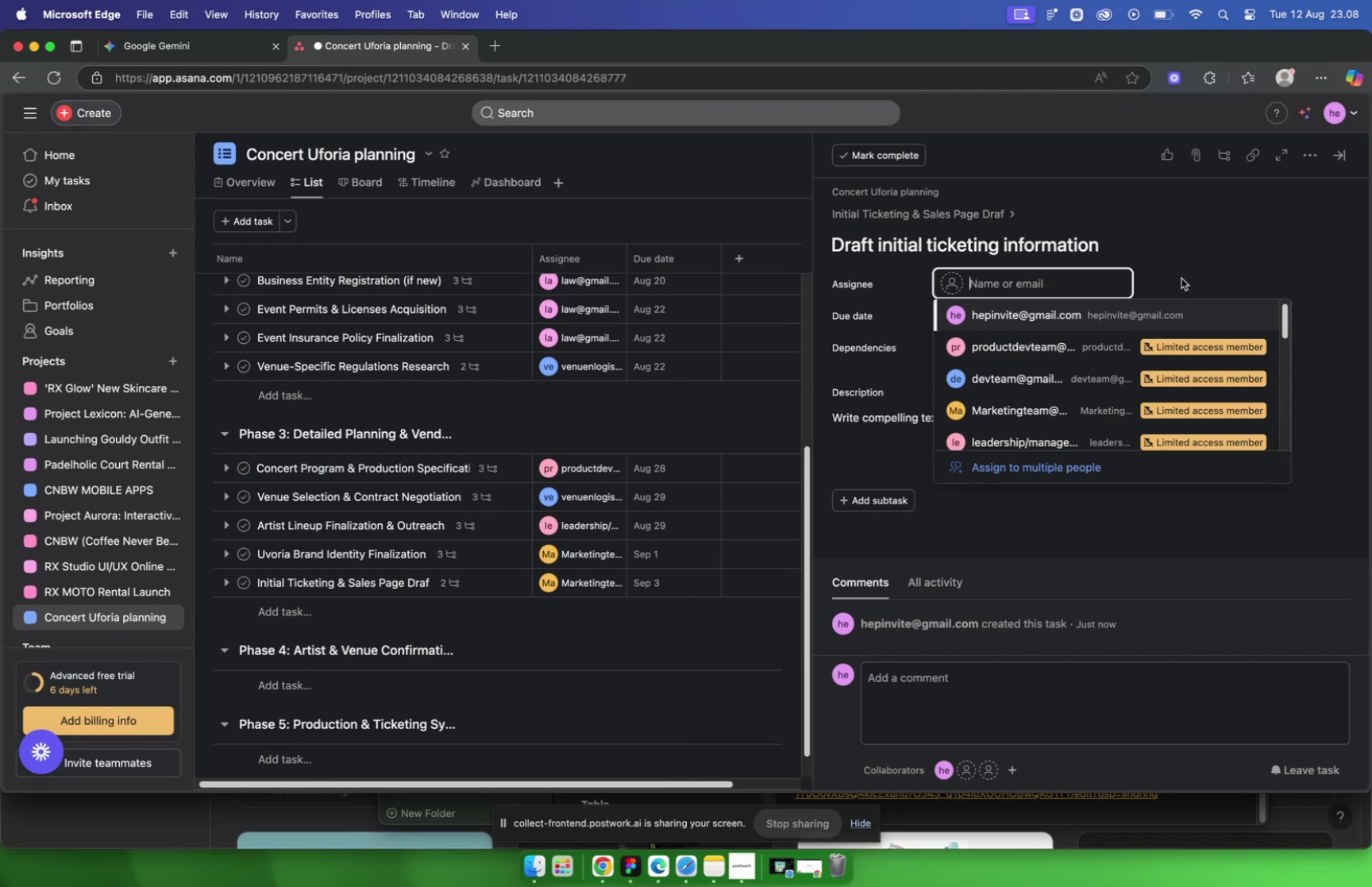 
type(a)
key(Backspace)
key(Backspace)
type(mar)
 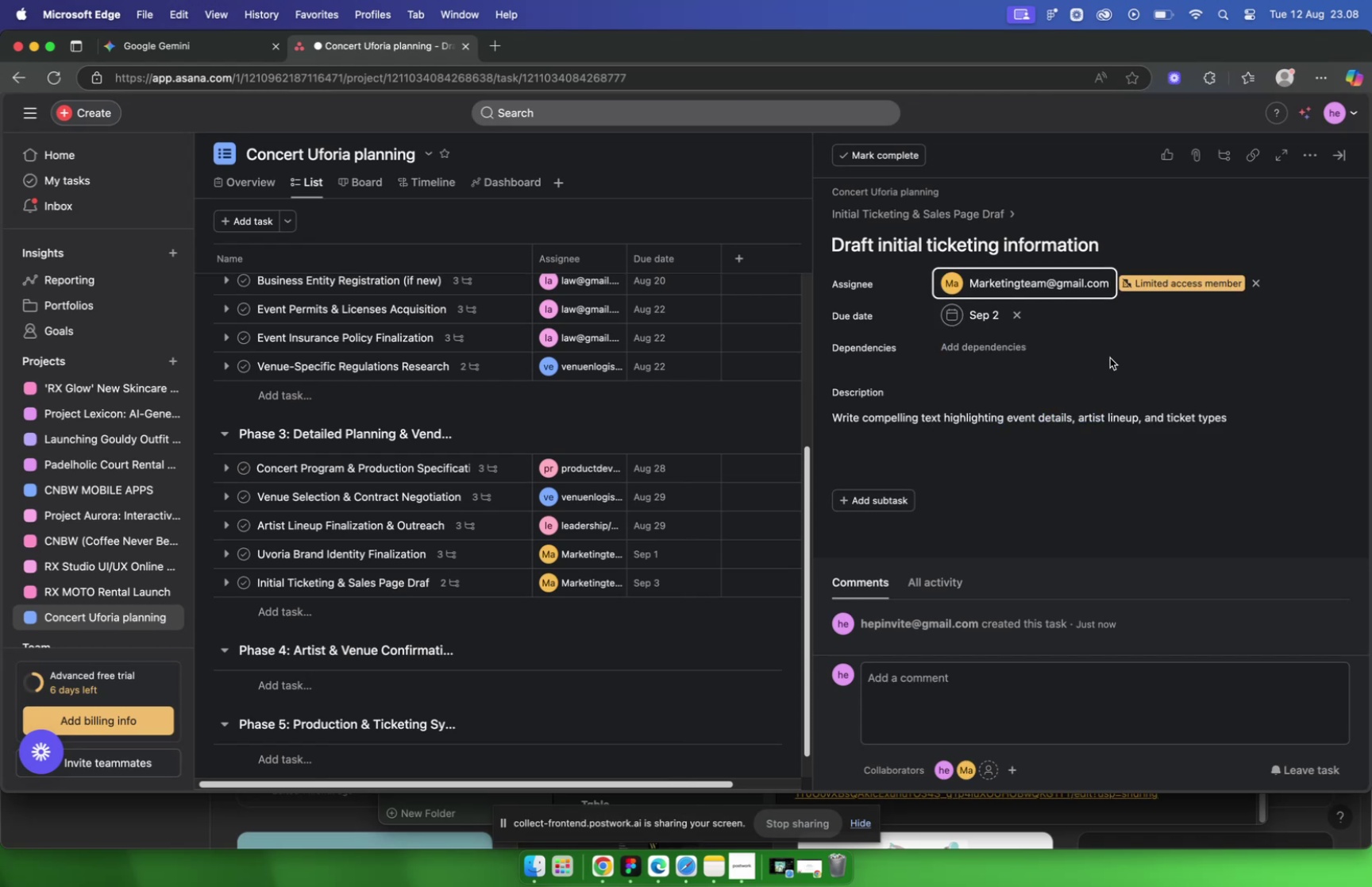 
left_click([936, 218])
 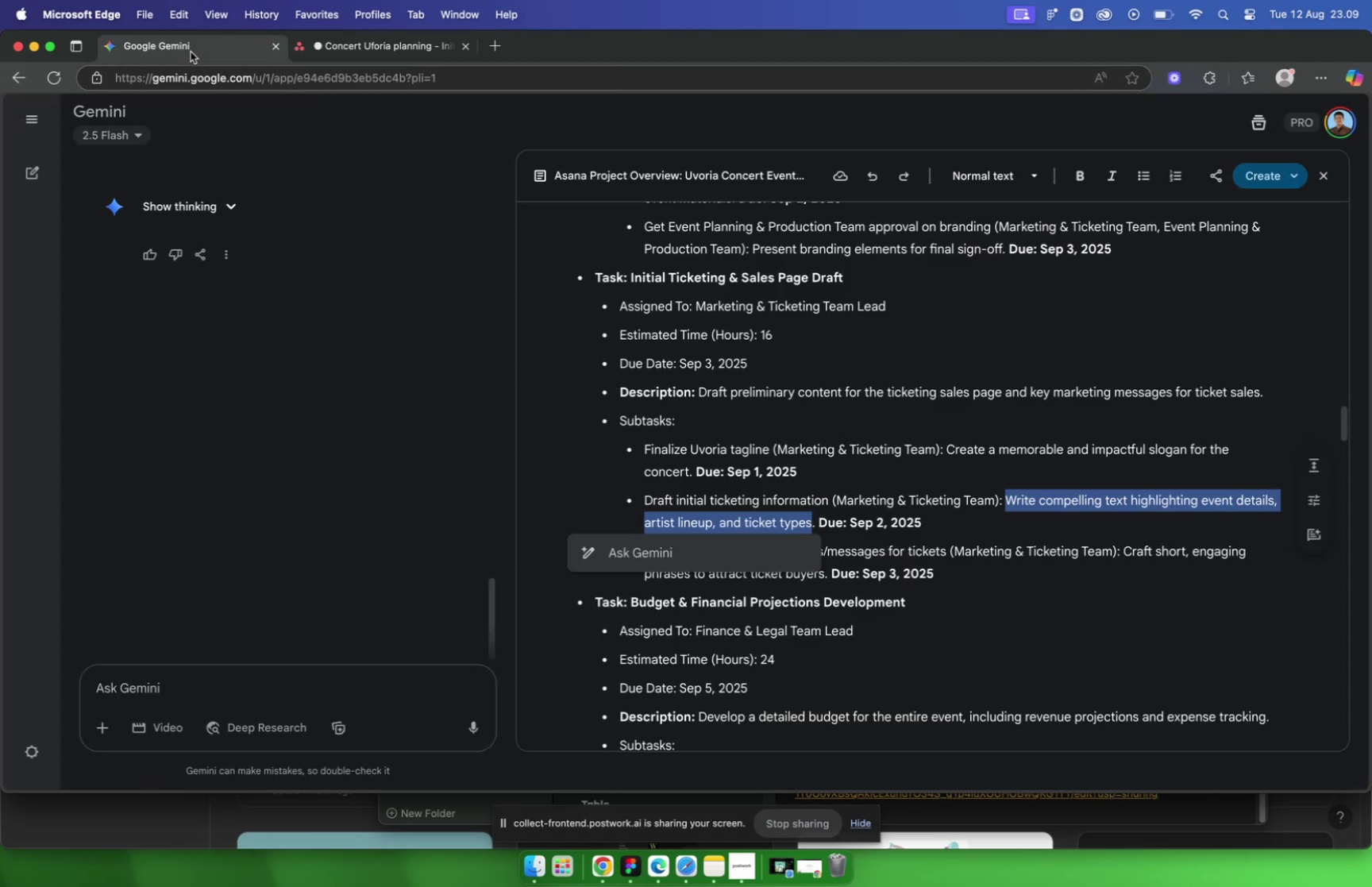 
left_click([973, 534])
 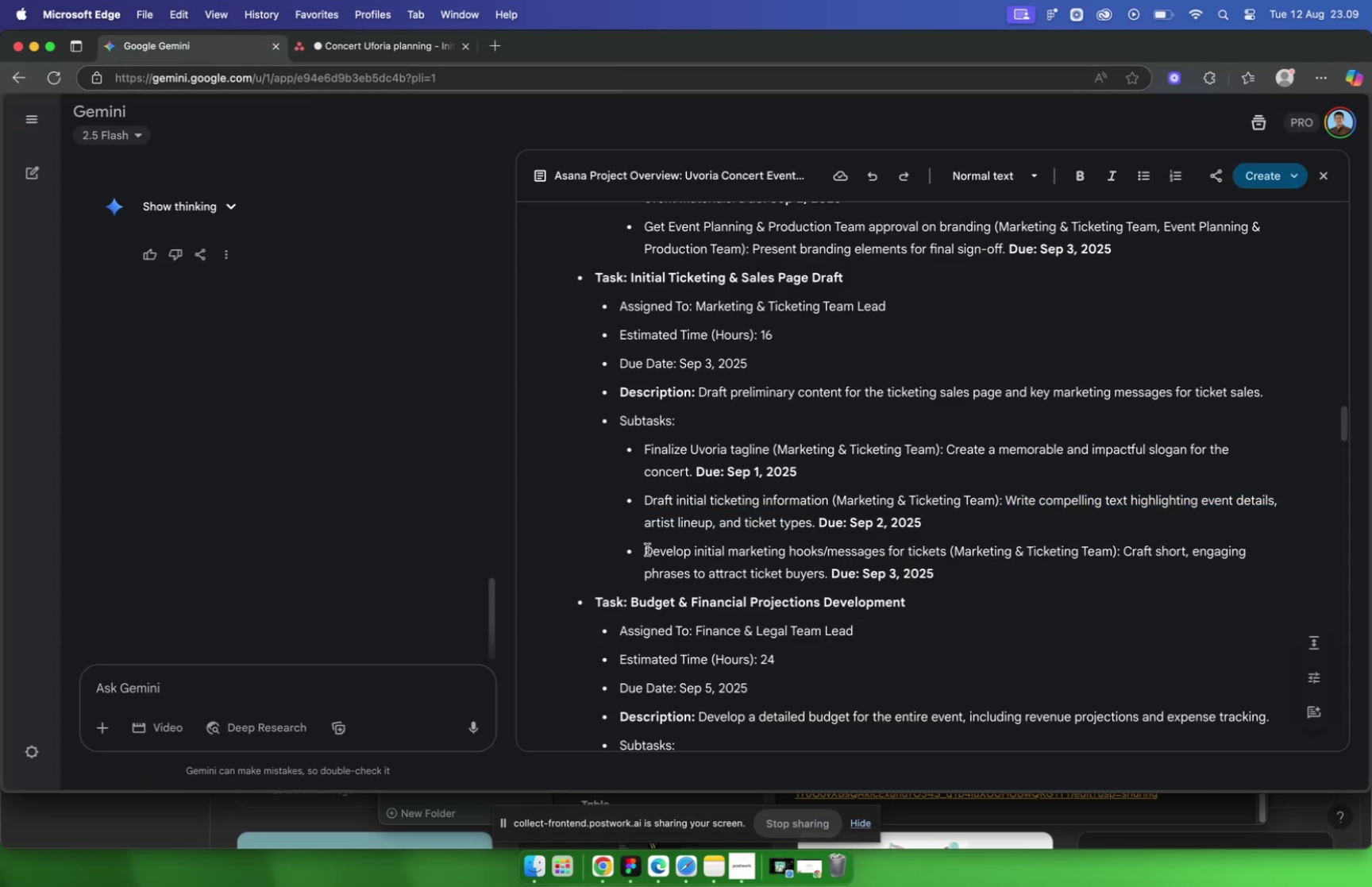 
left_click_drag(start_coordinate=[645, 550], to_coordinate=[946, 550])
 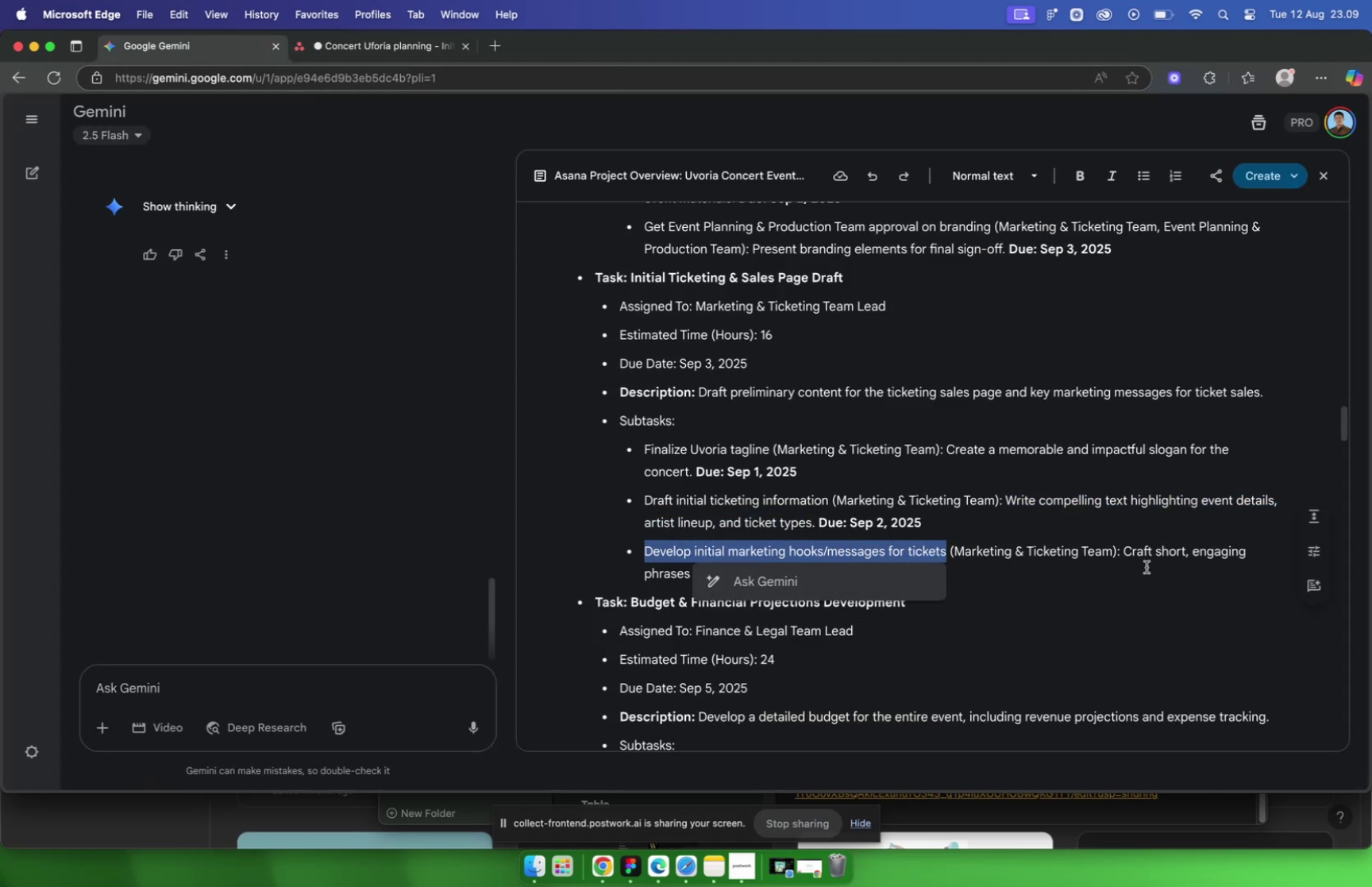 
key(Meta+C)
 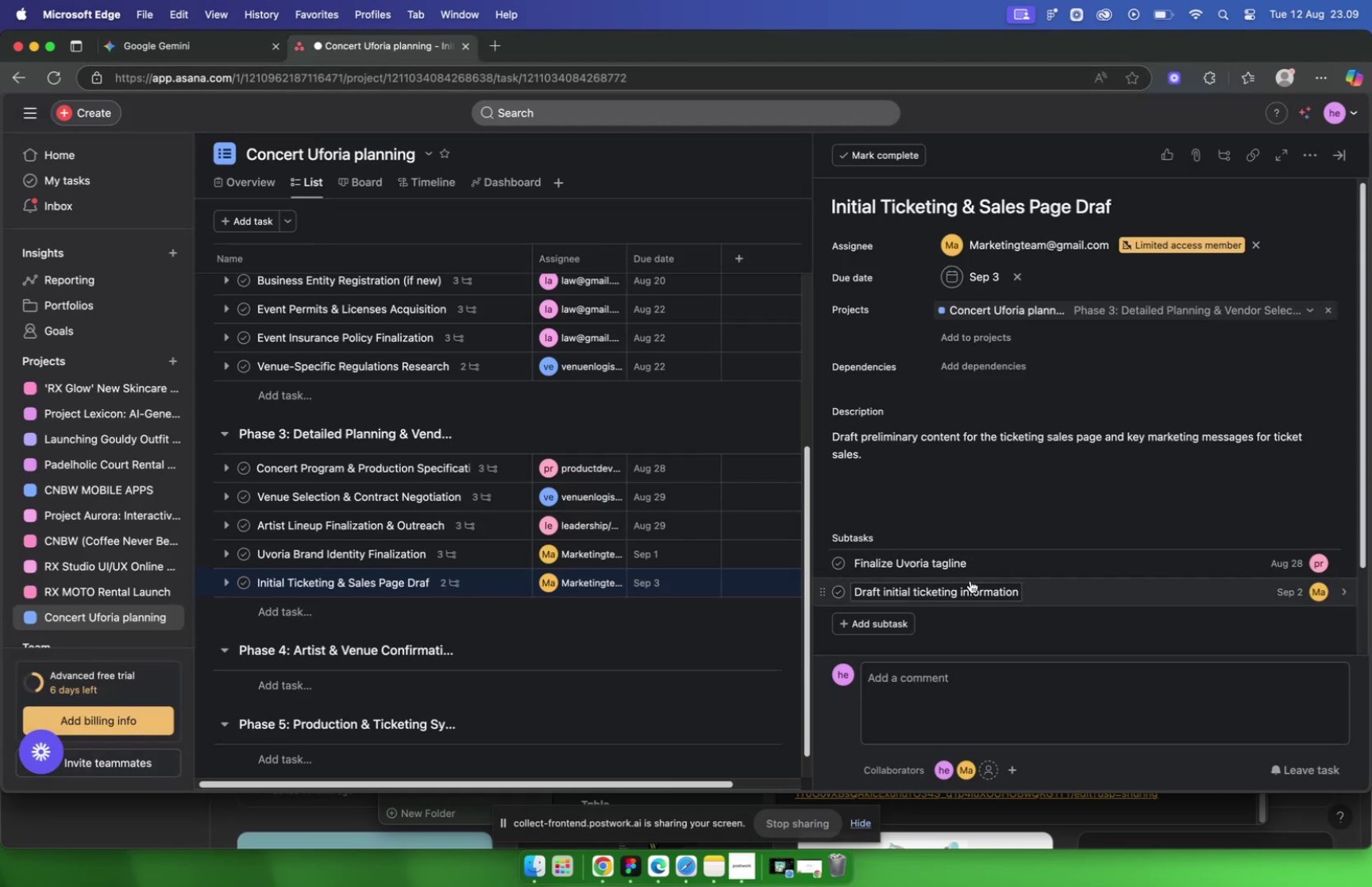 
left_click([883, 620])
 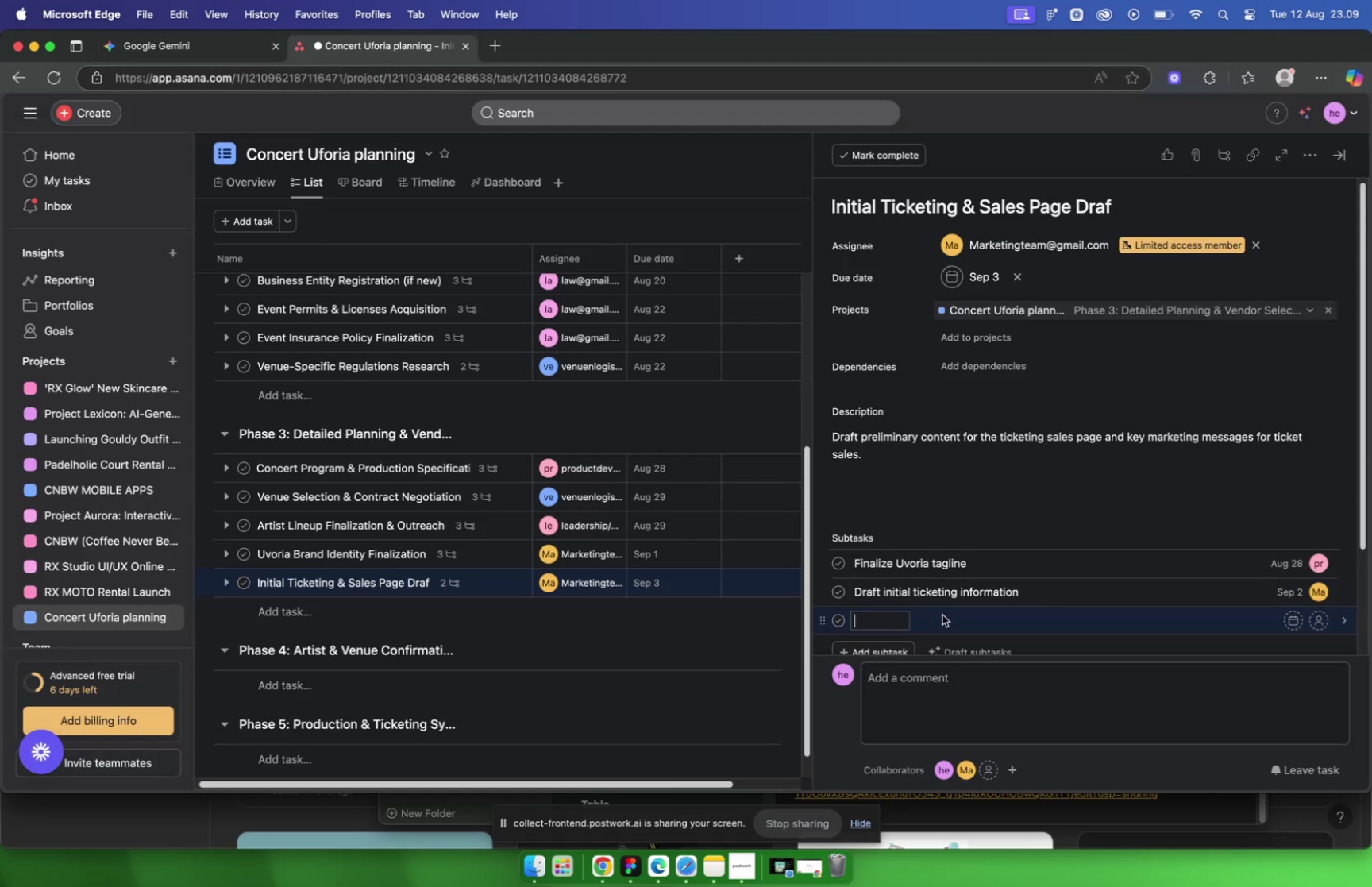 
key(Meta+V)
 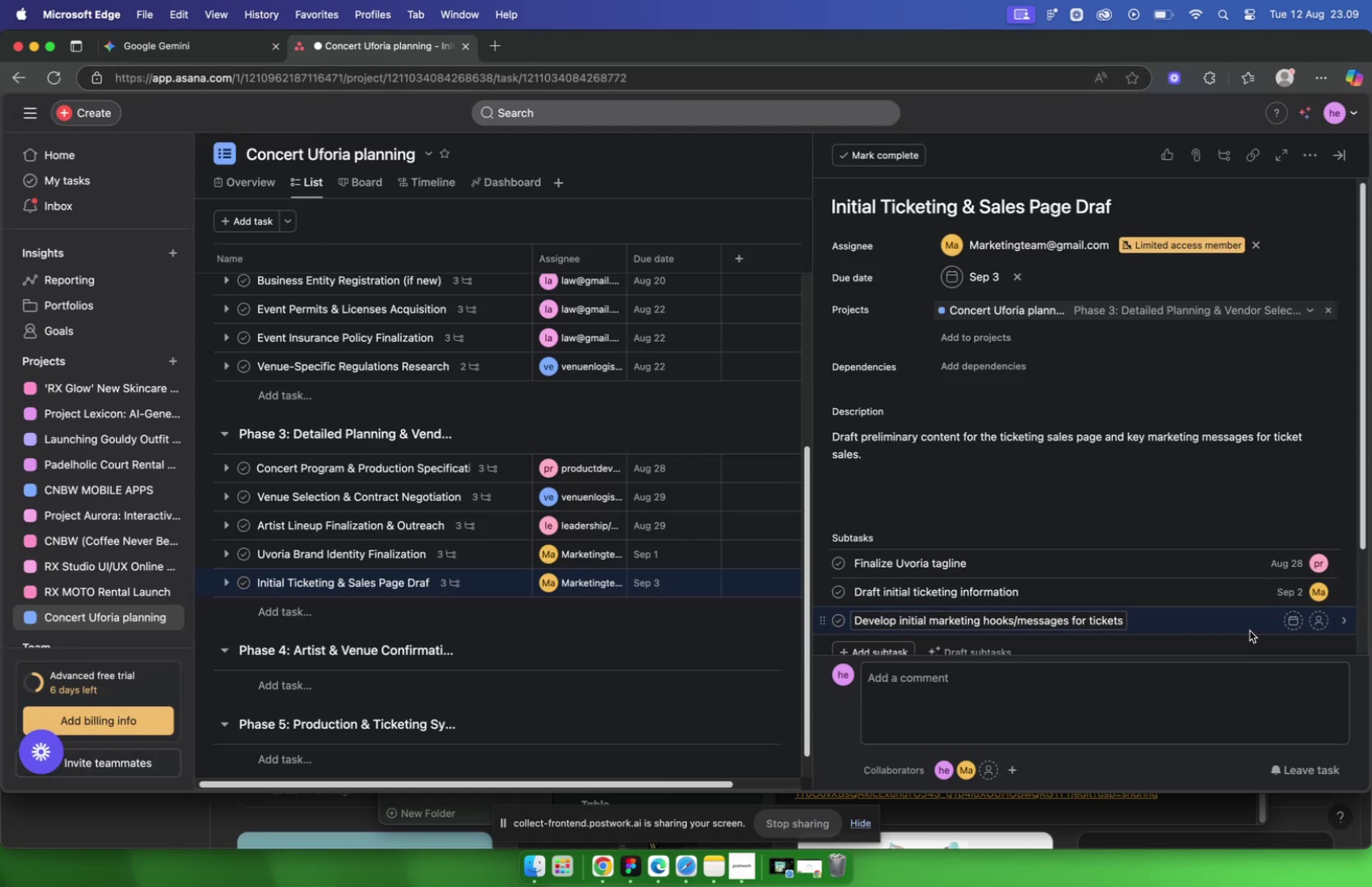 
left_click([1250, 630])
 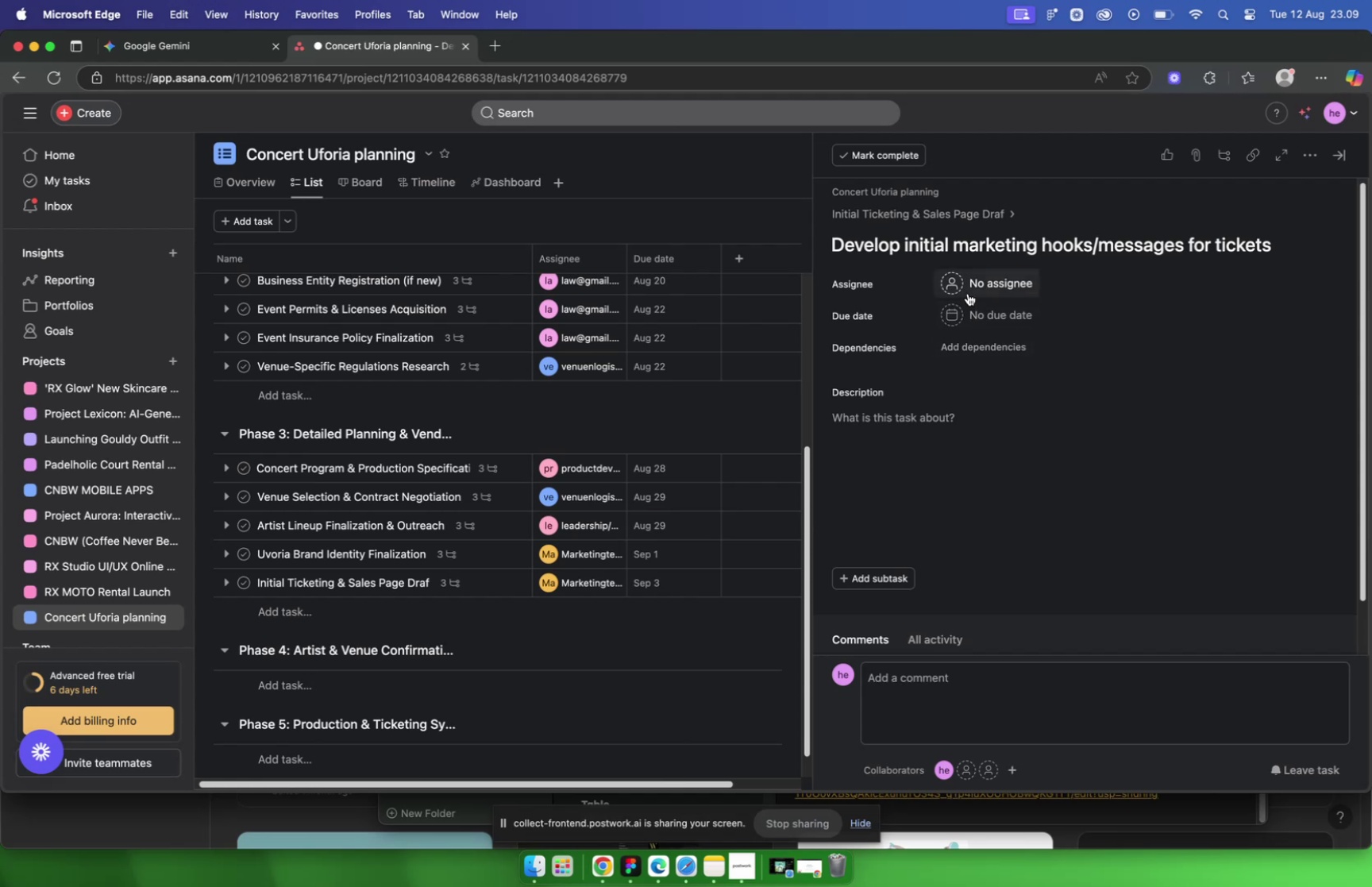 
left_click([975, 310])
 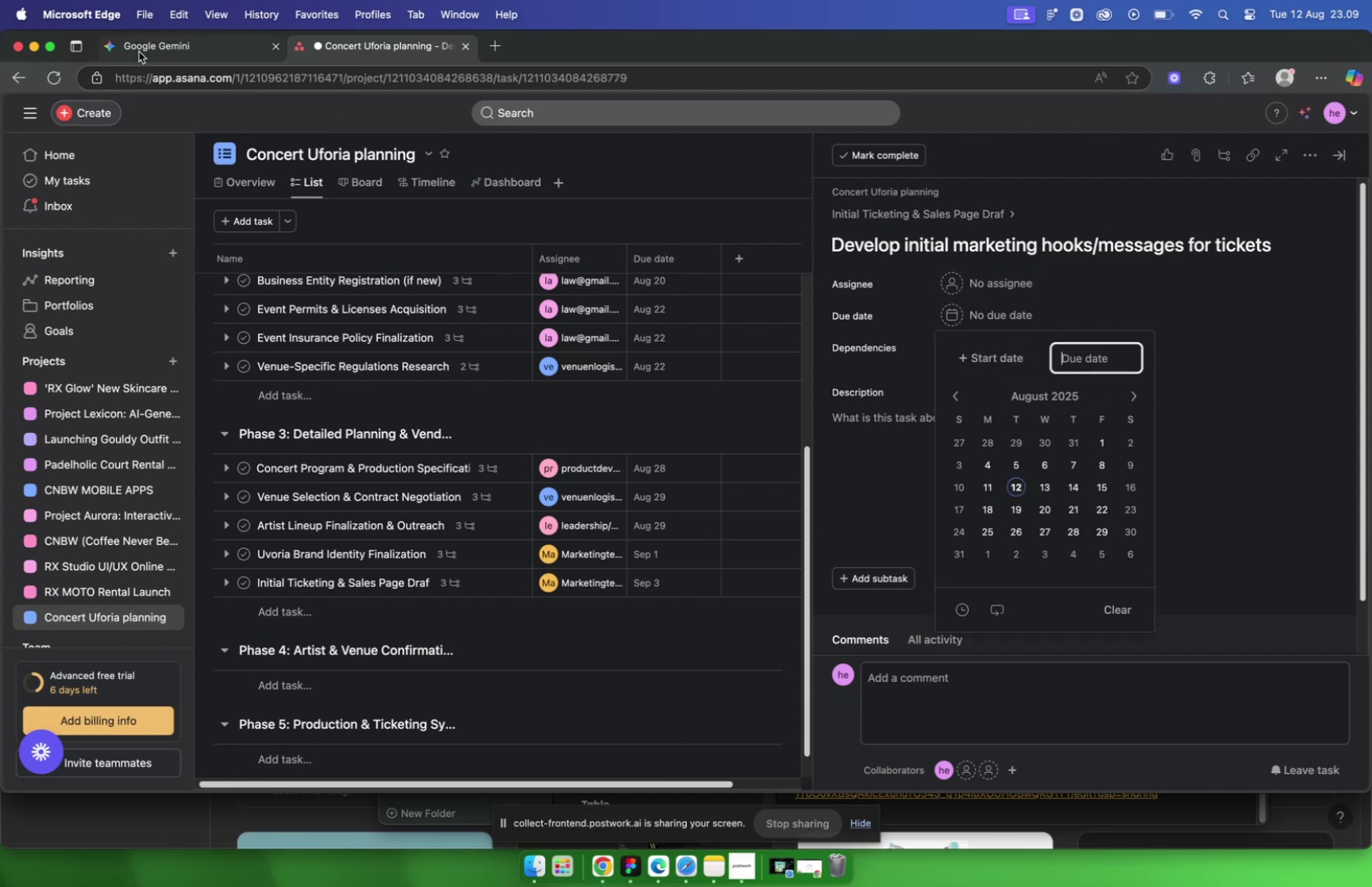 
left_click([164, 42])
 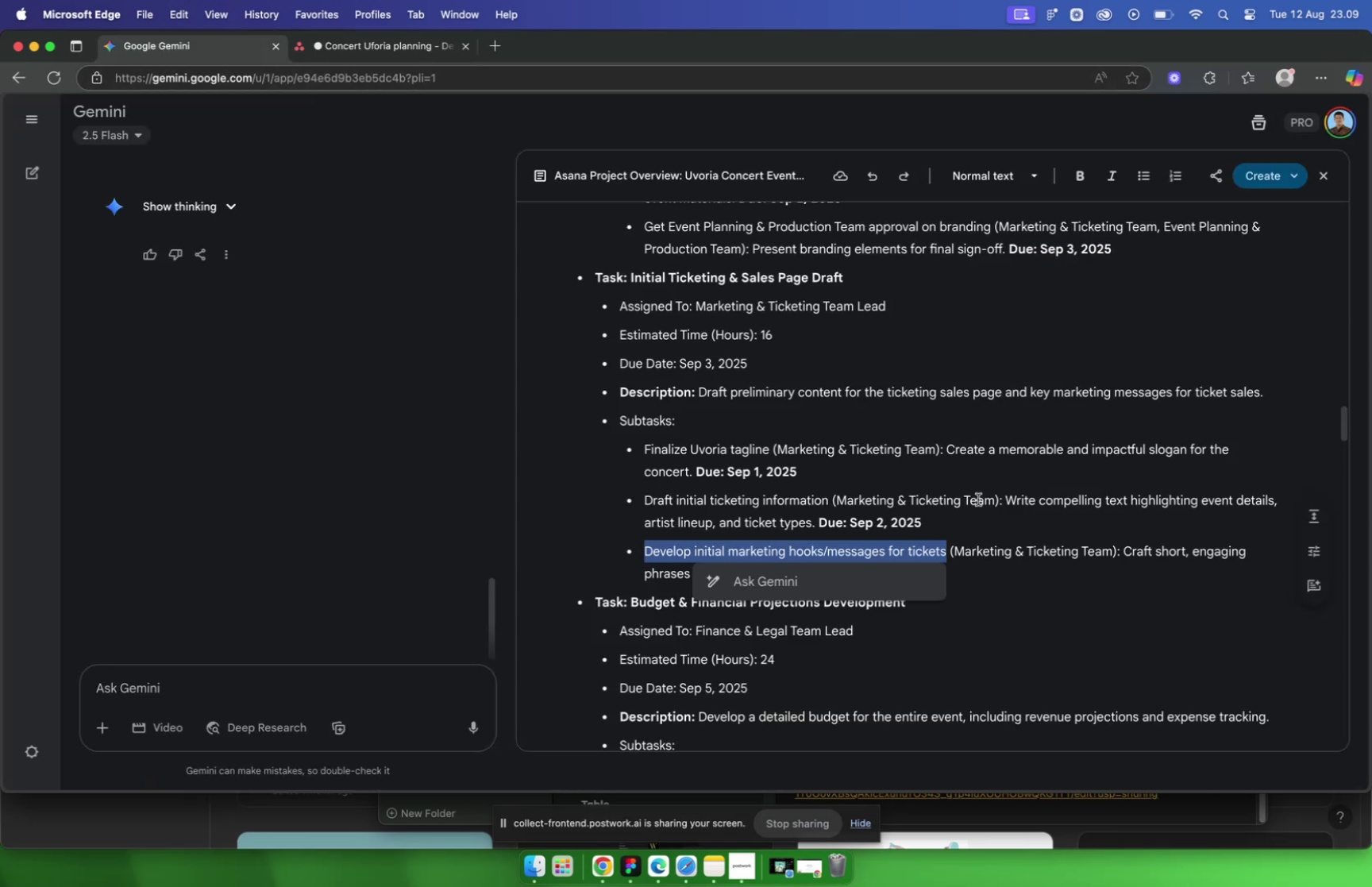 
left_click([1054, 557])
 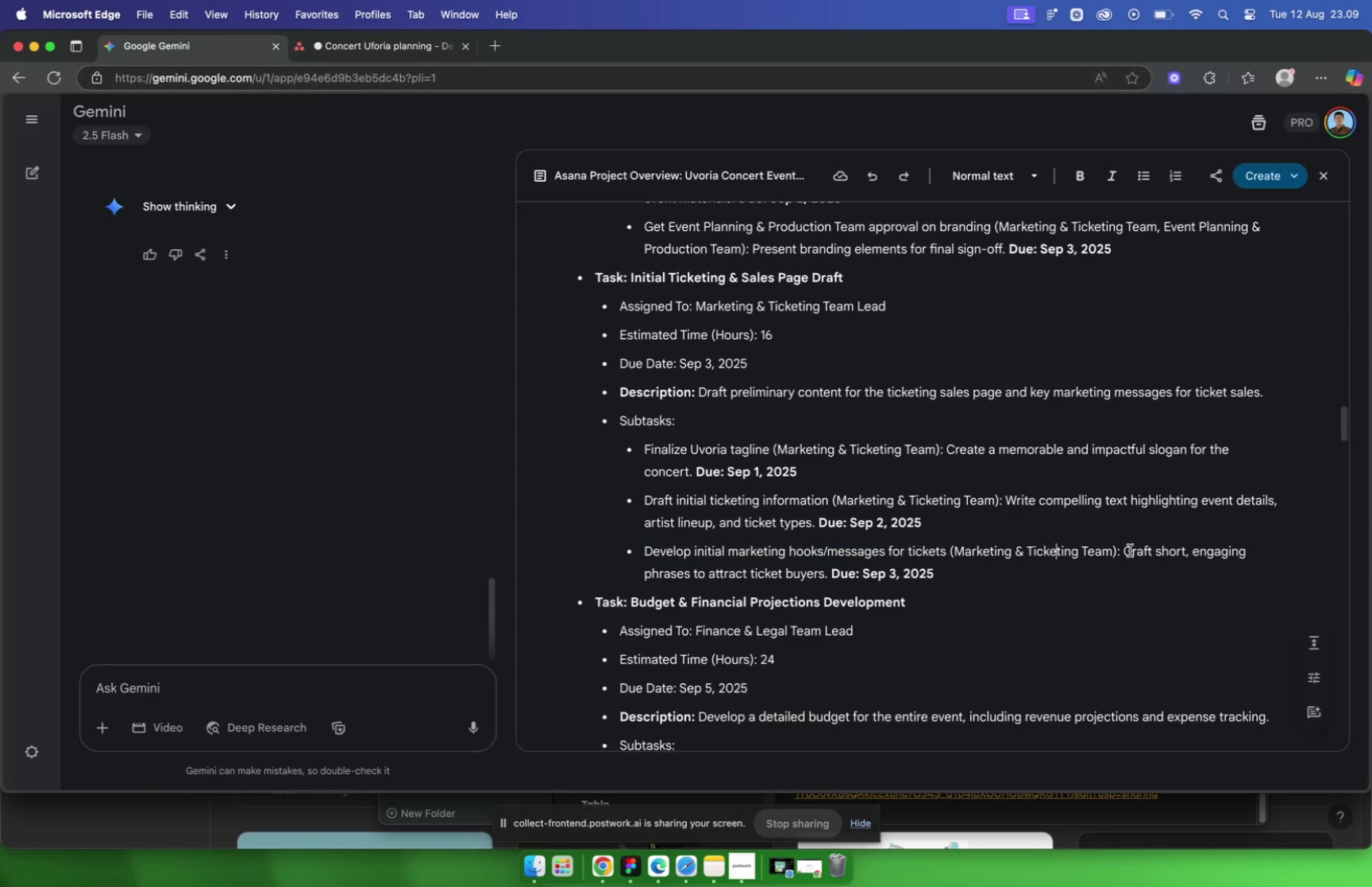 
left_click_drag(start_coordinate=[1127, 550], to_coordinate=[827, 572])
 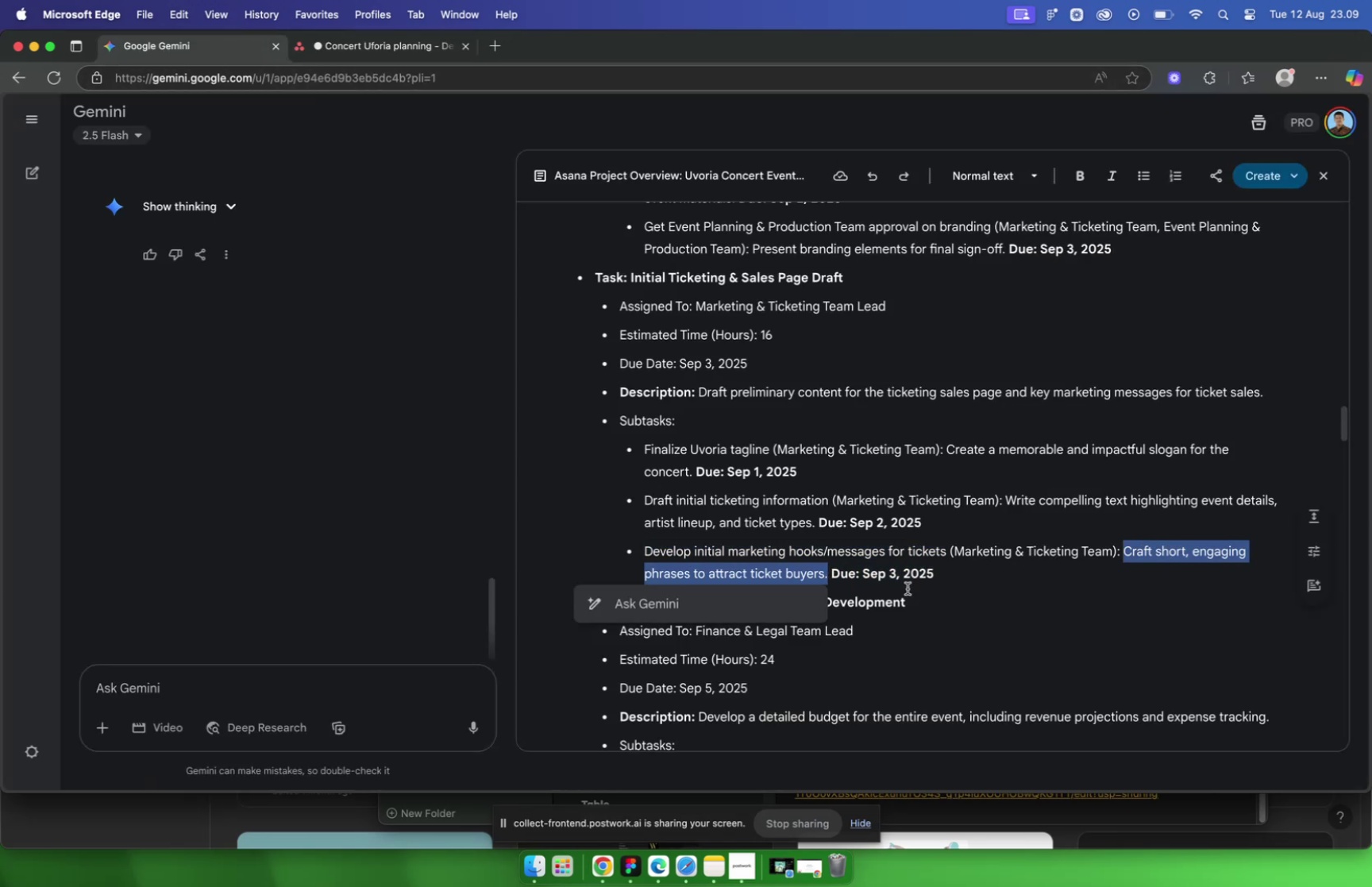 
key(Meta+C)
 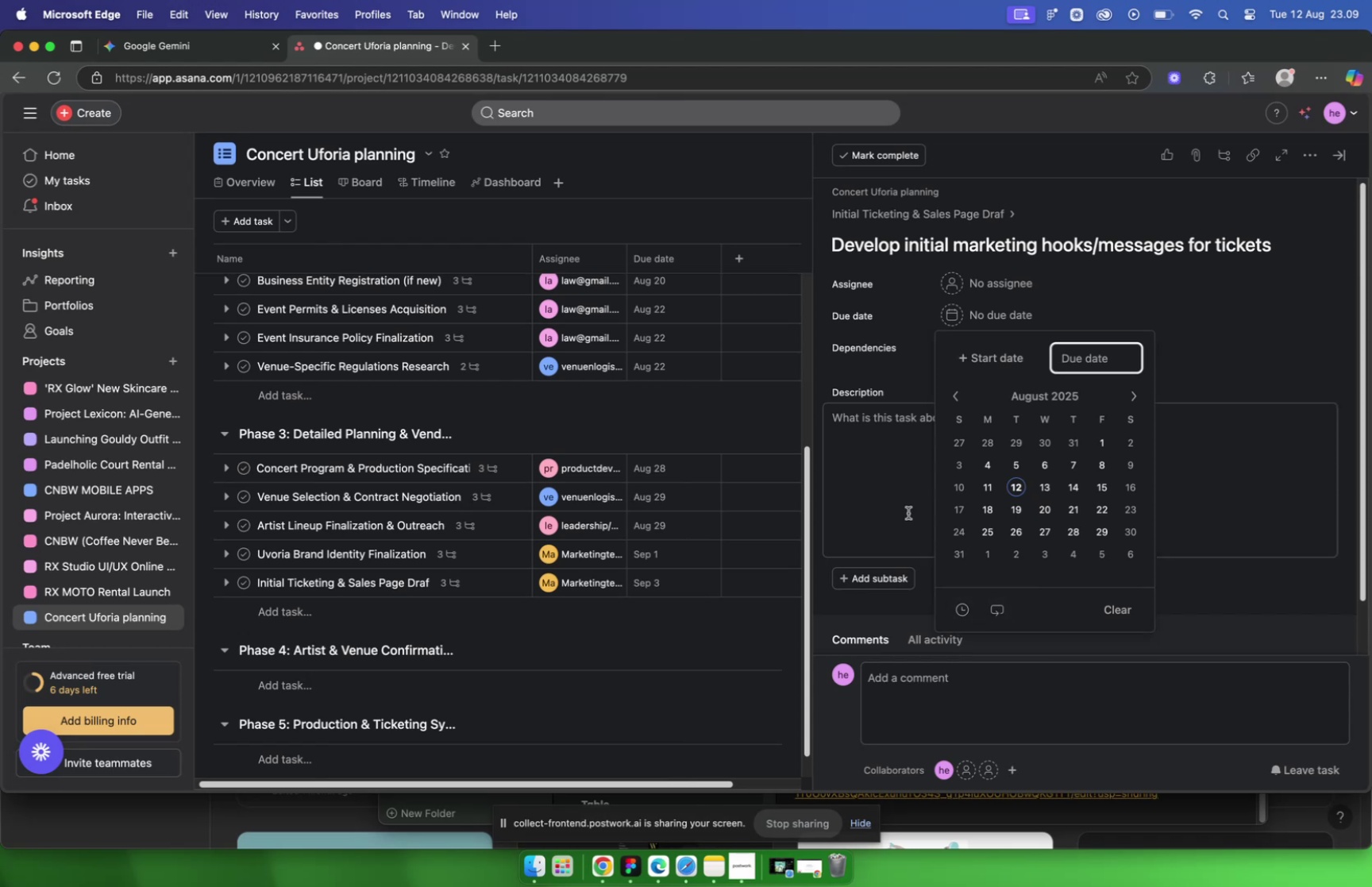 
left_click([908, 512])
 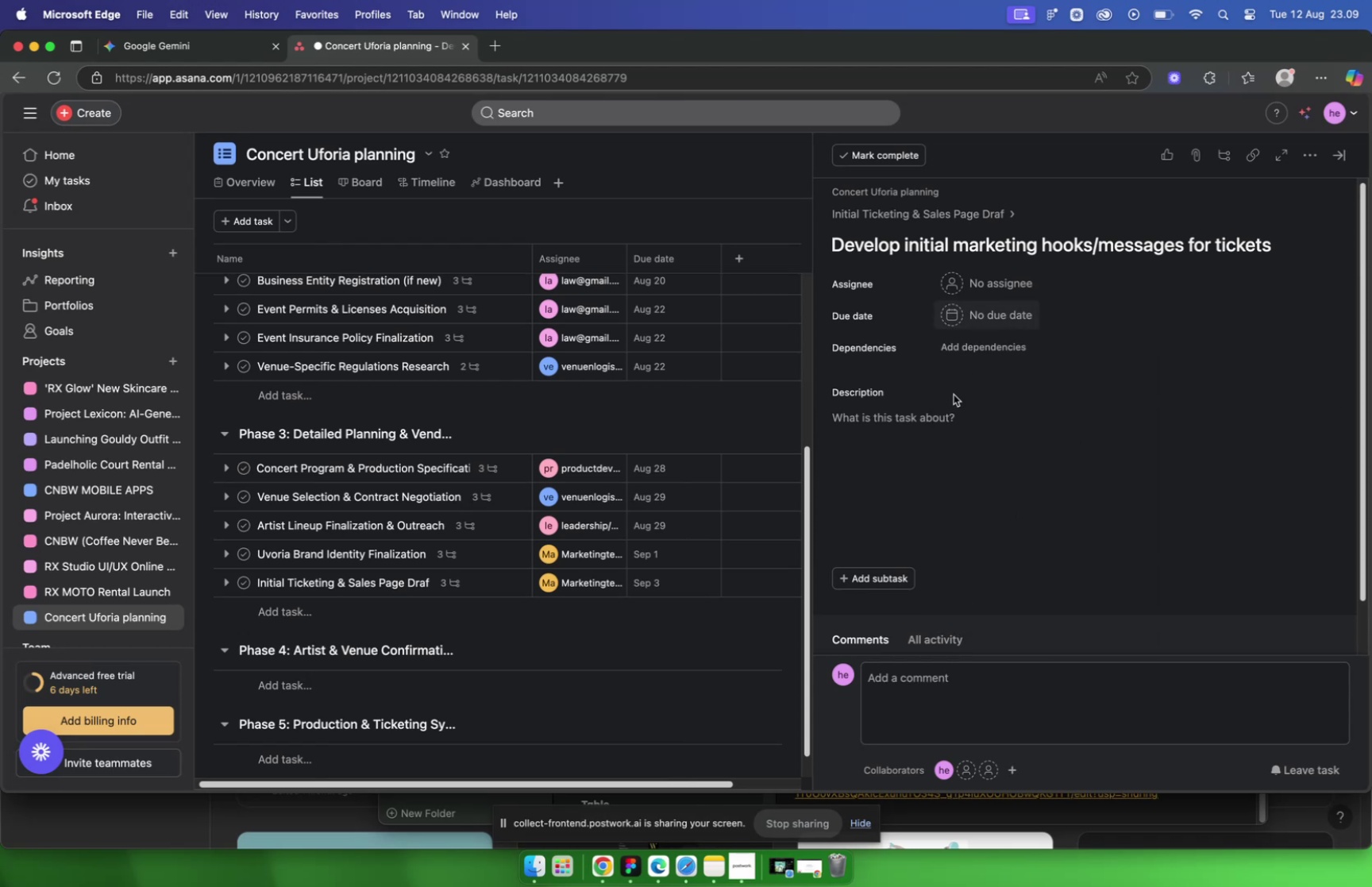 
left_click([919, 421])
 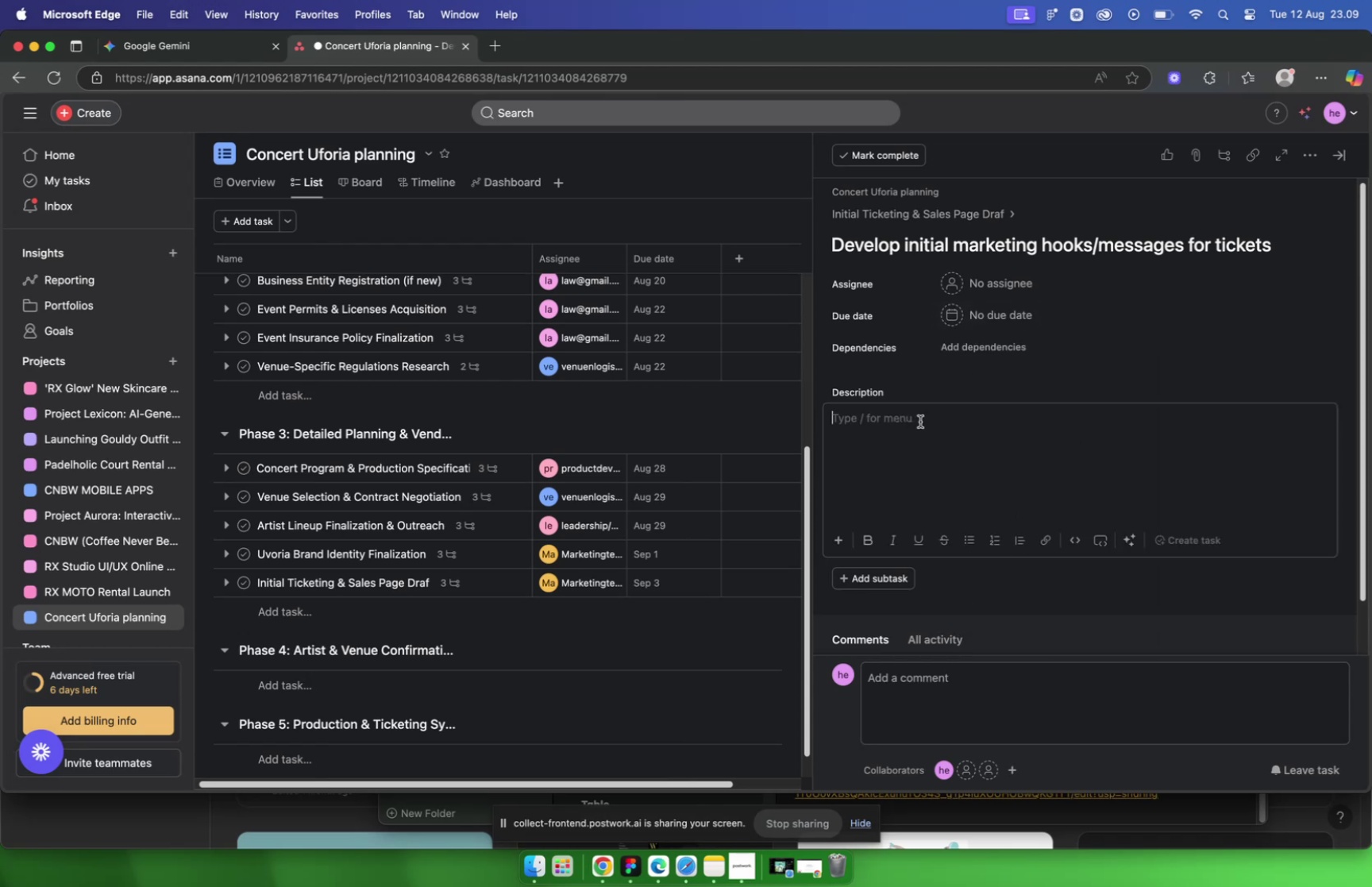 
key(Meta+V)
 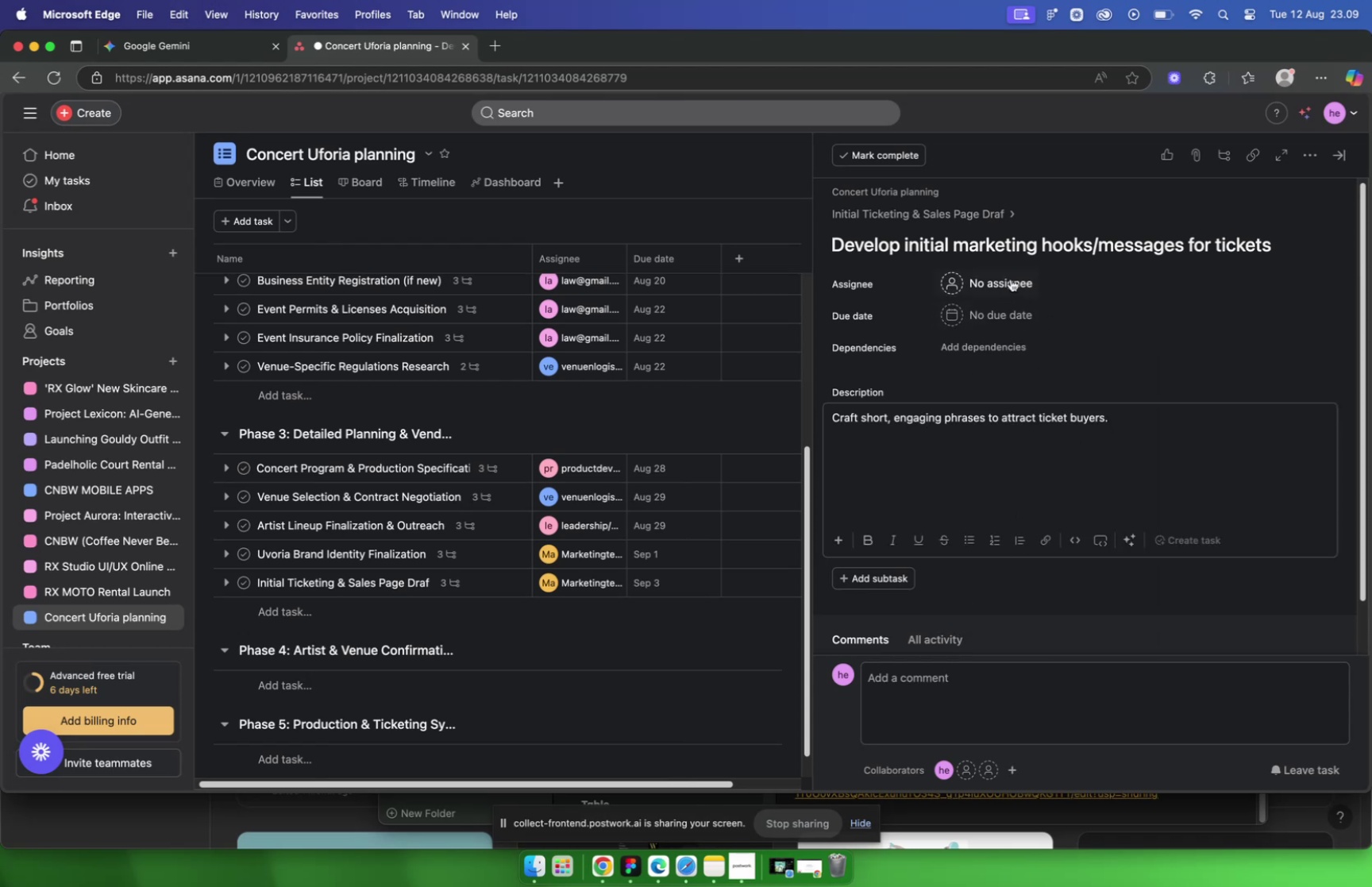 
left_click([1007, 276])
 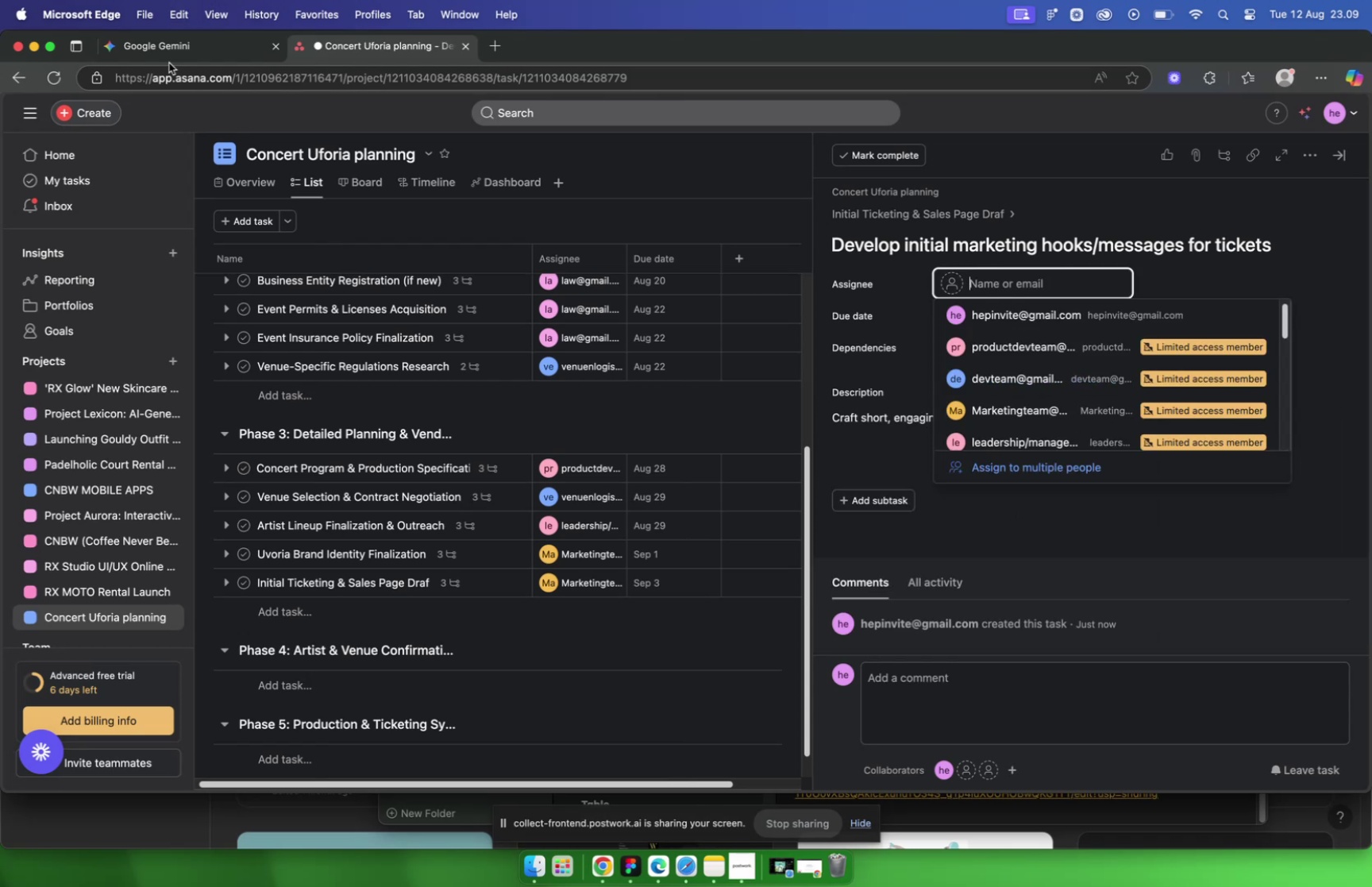 
left_click([169, 53])
 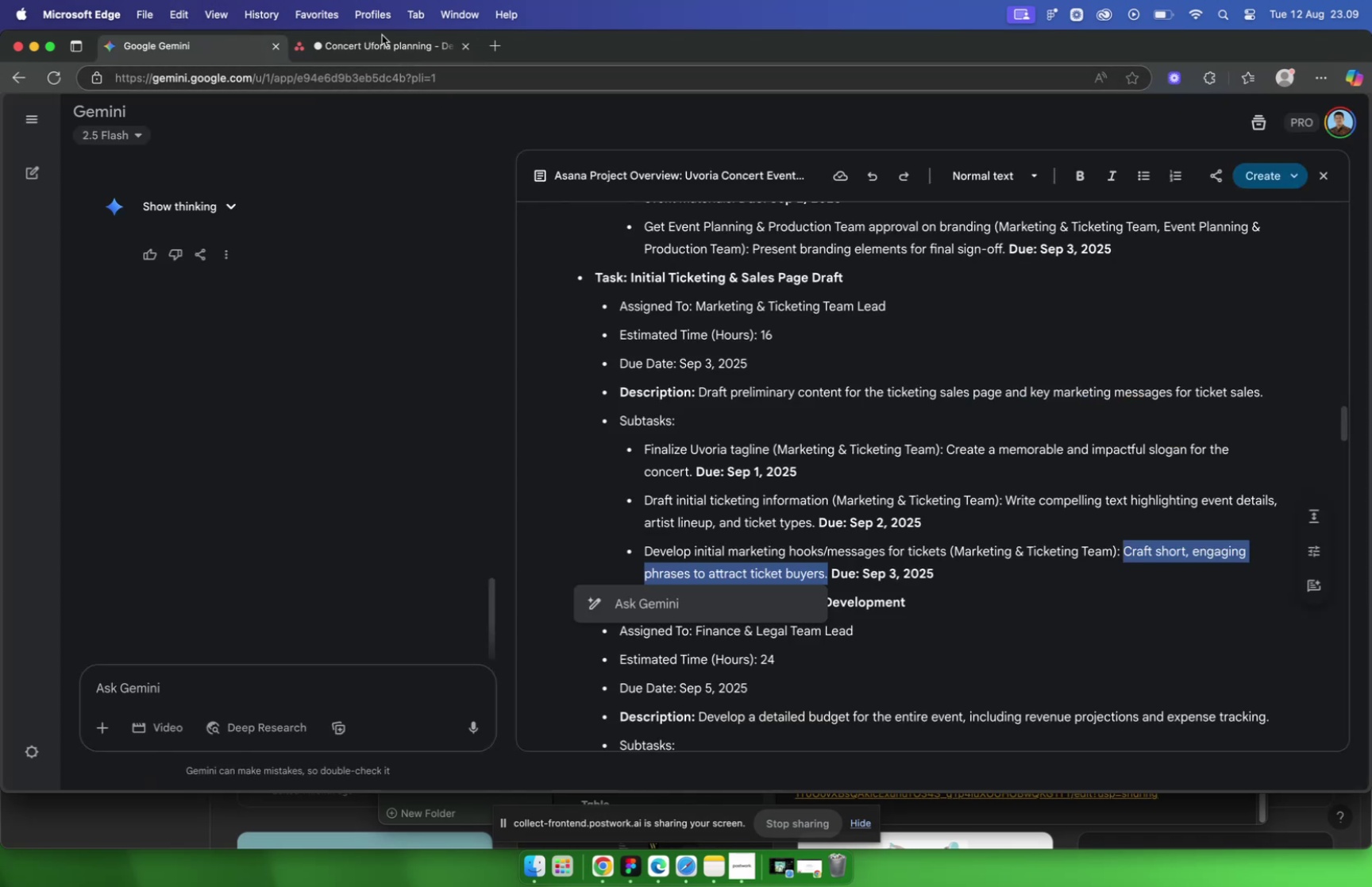 
left_click([360, 47])
 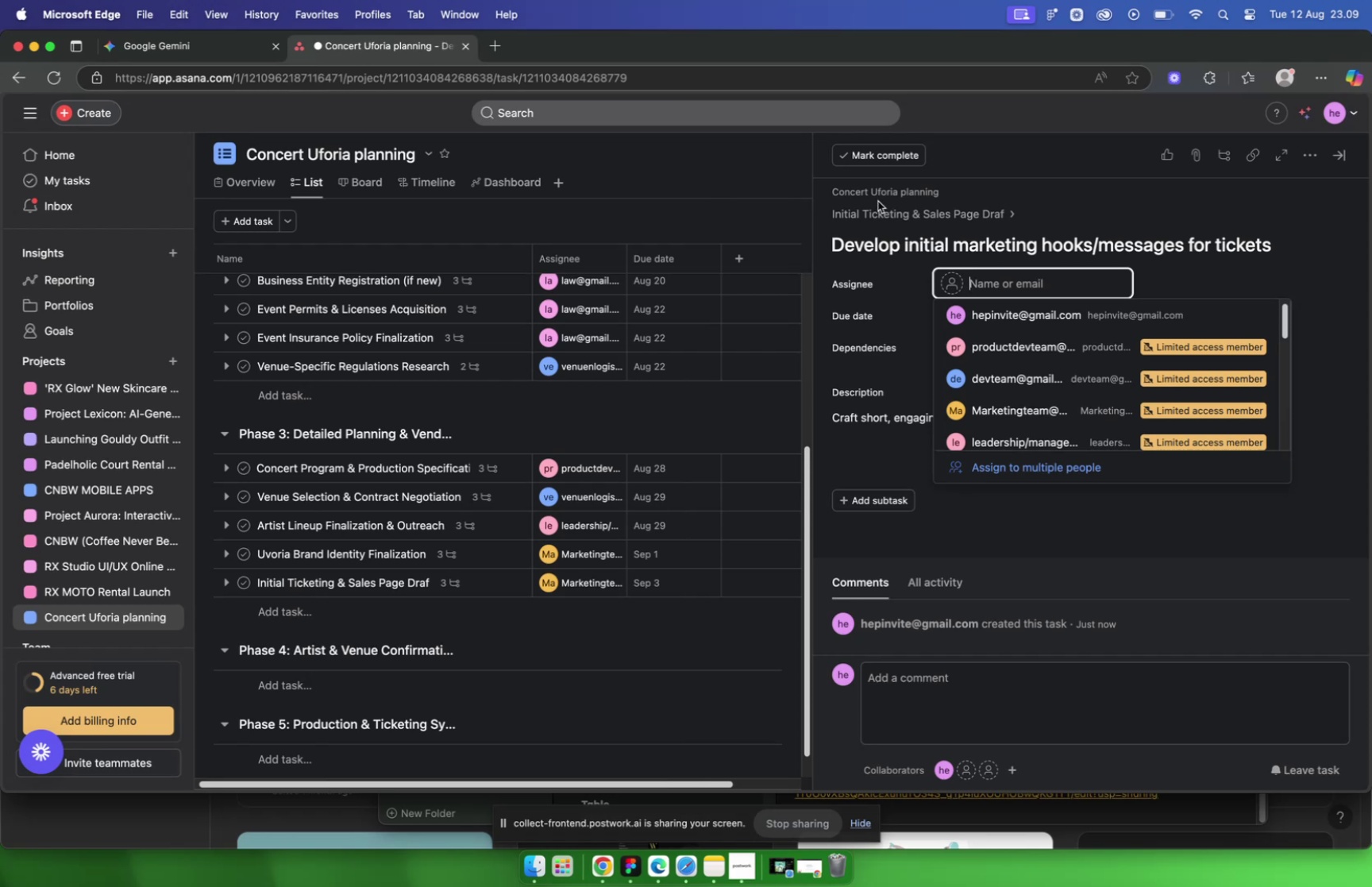 
type(mar)
 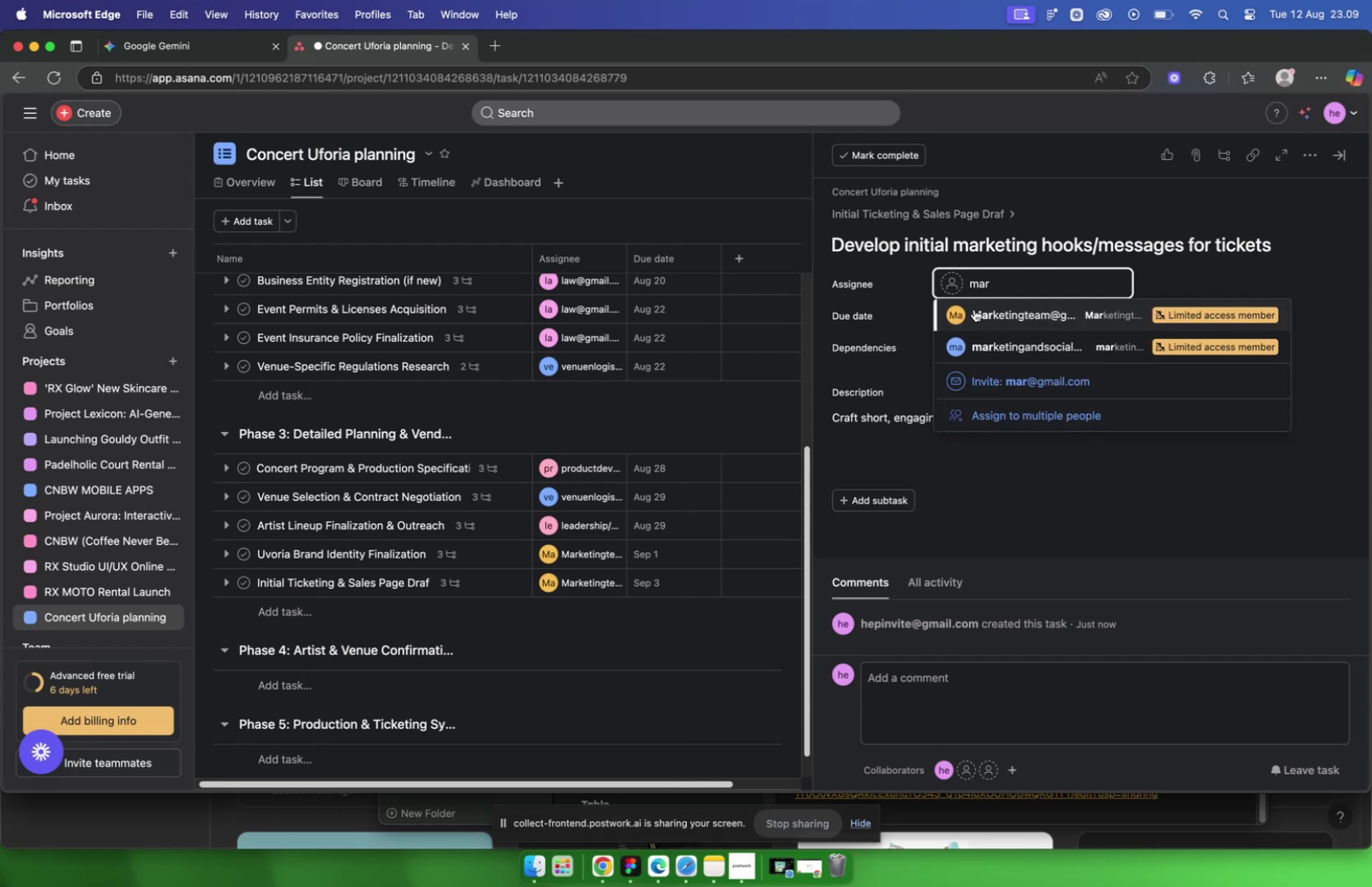 
left_click([983, 318])
 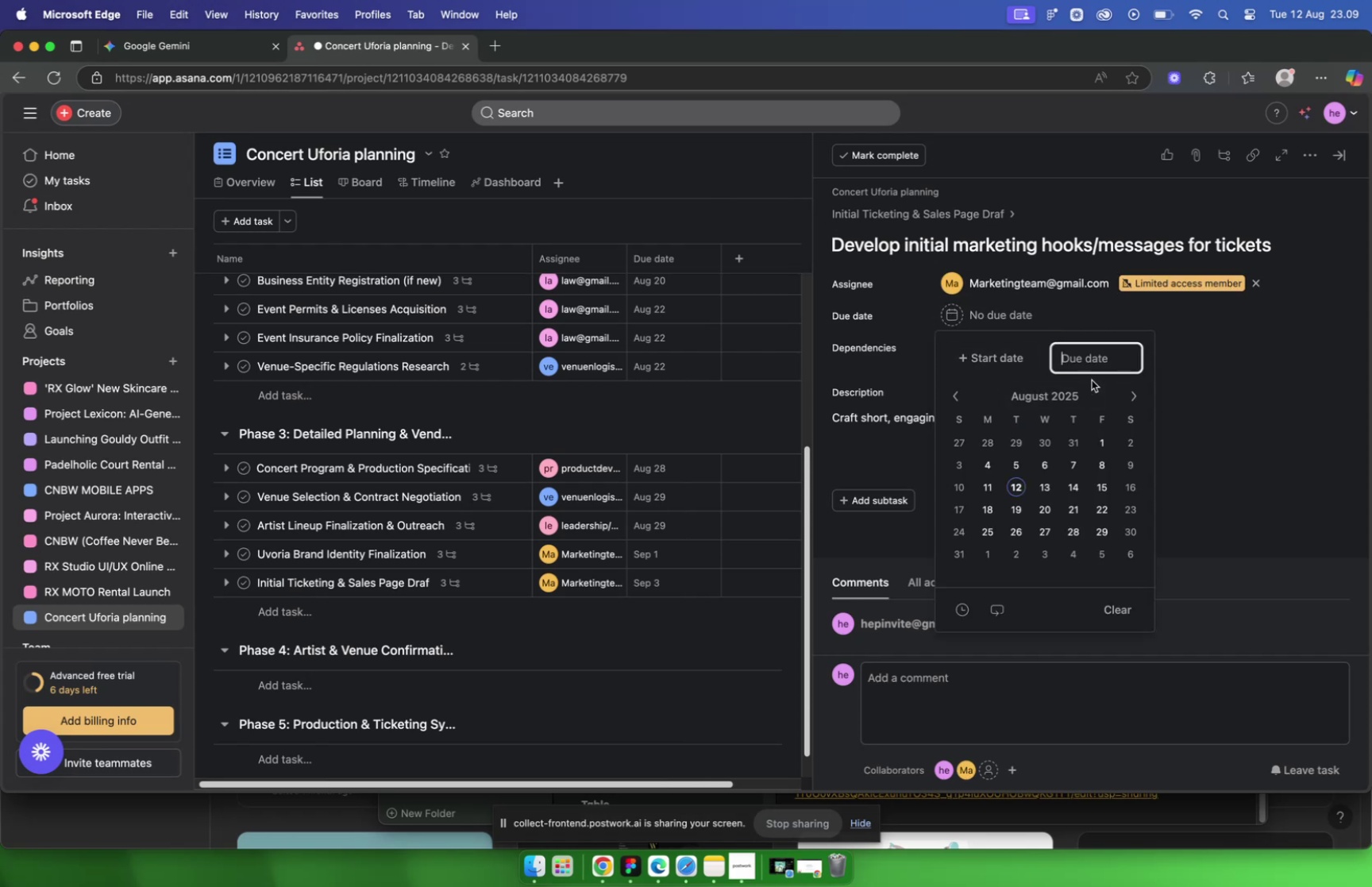 
wait(5.7)
 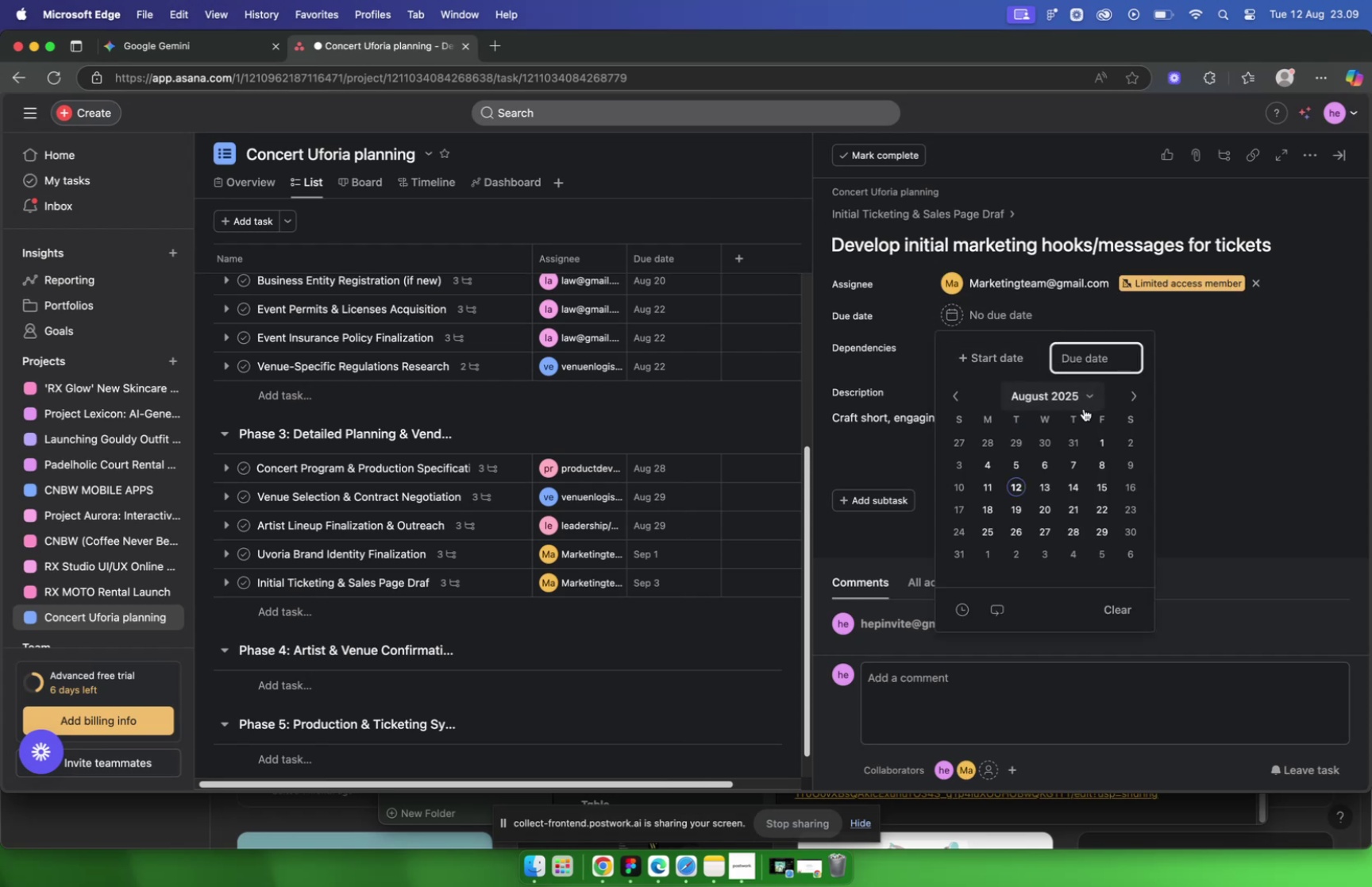 
mouse_move([240, 57])
 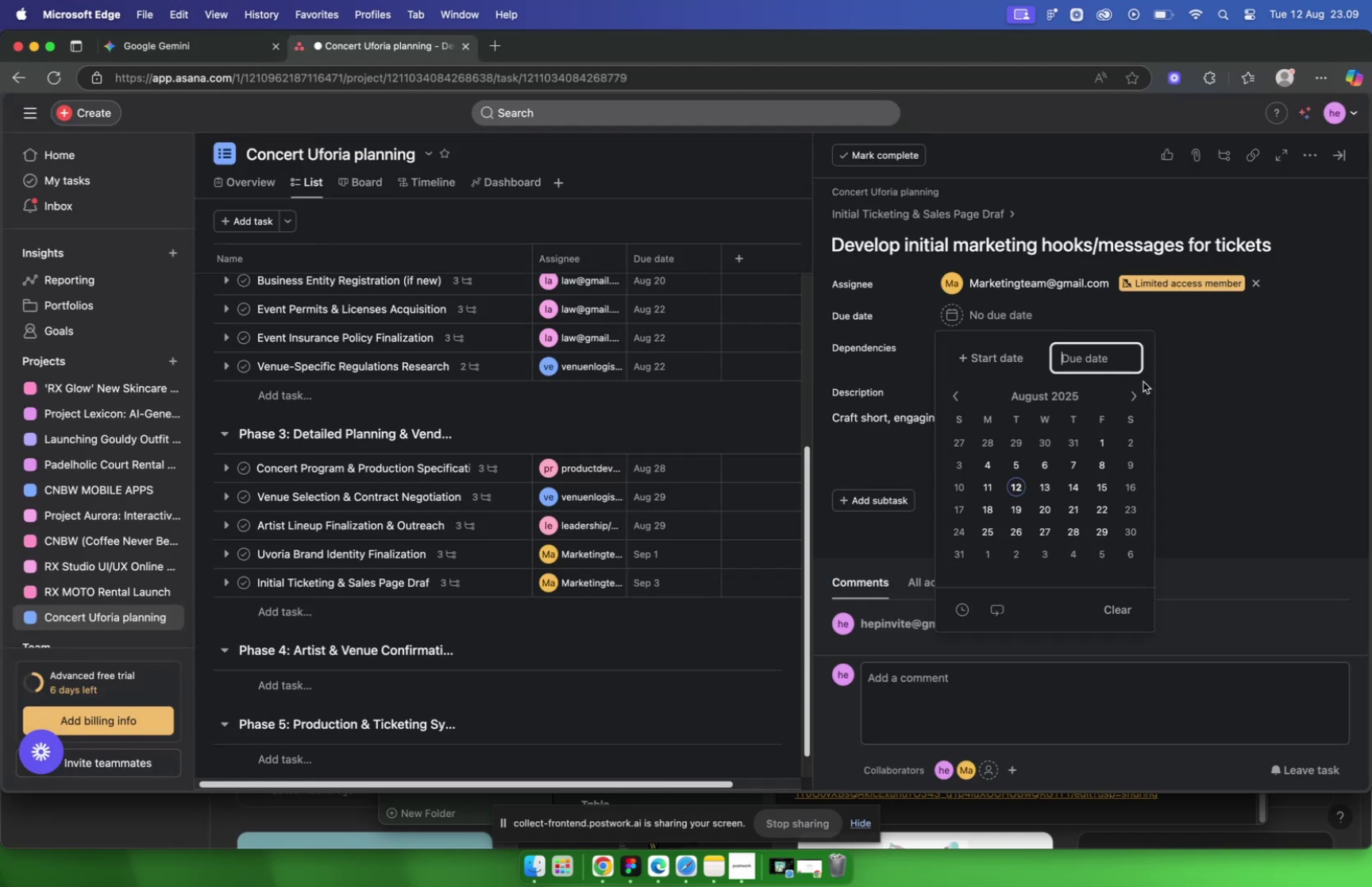 
left_click([1134, 393])
 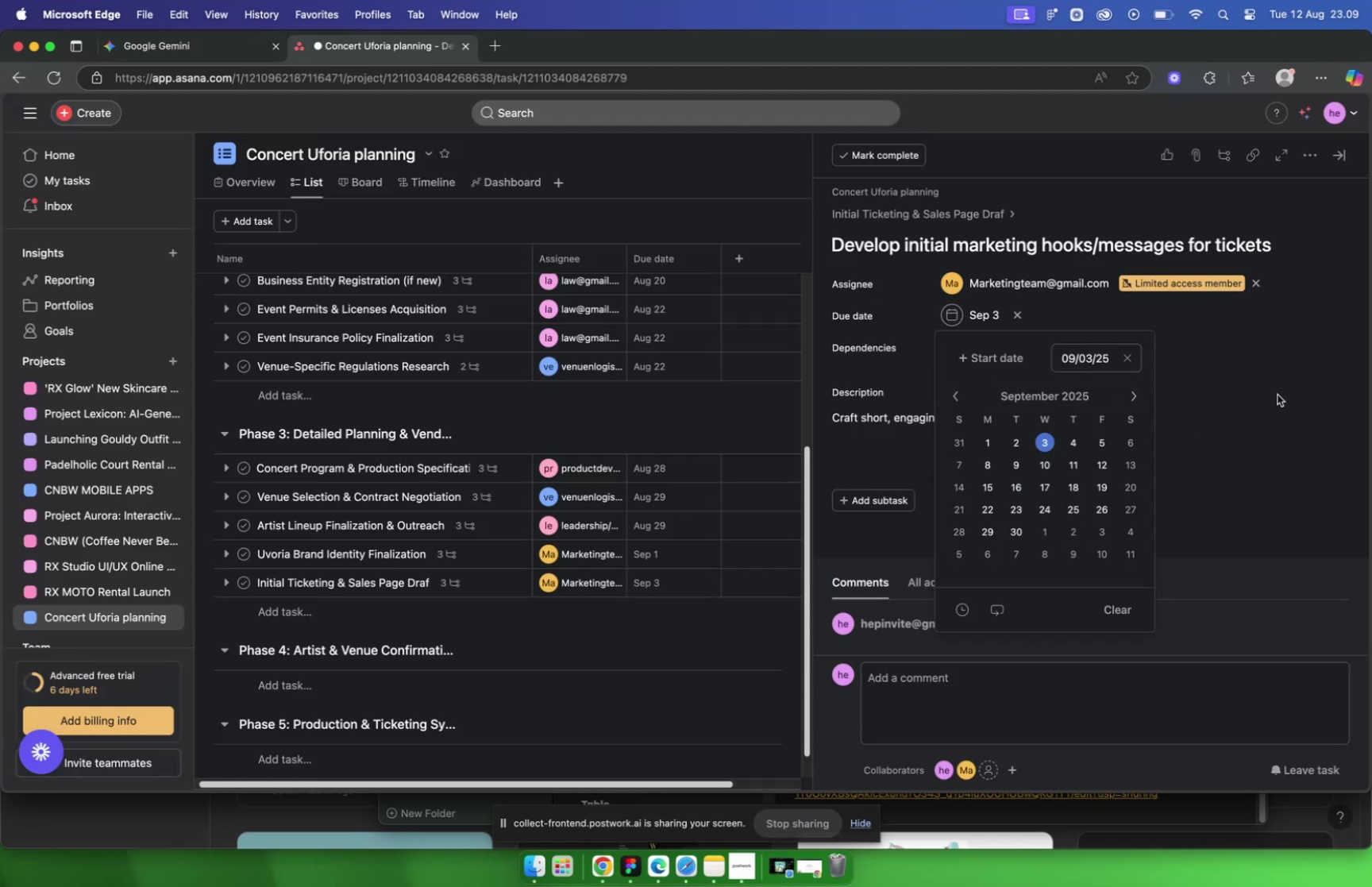 
left_click([1268, 376])
 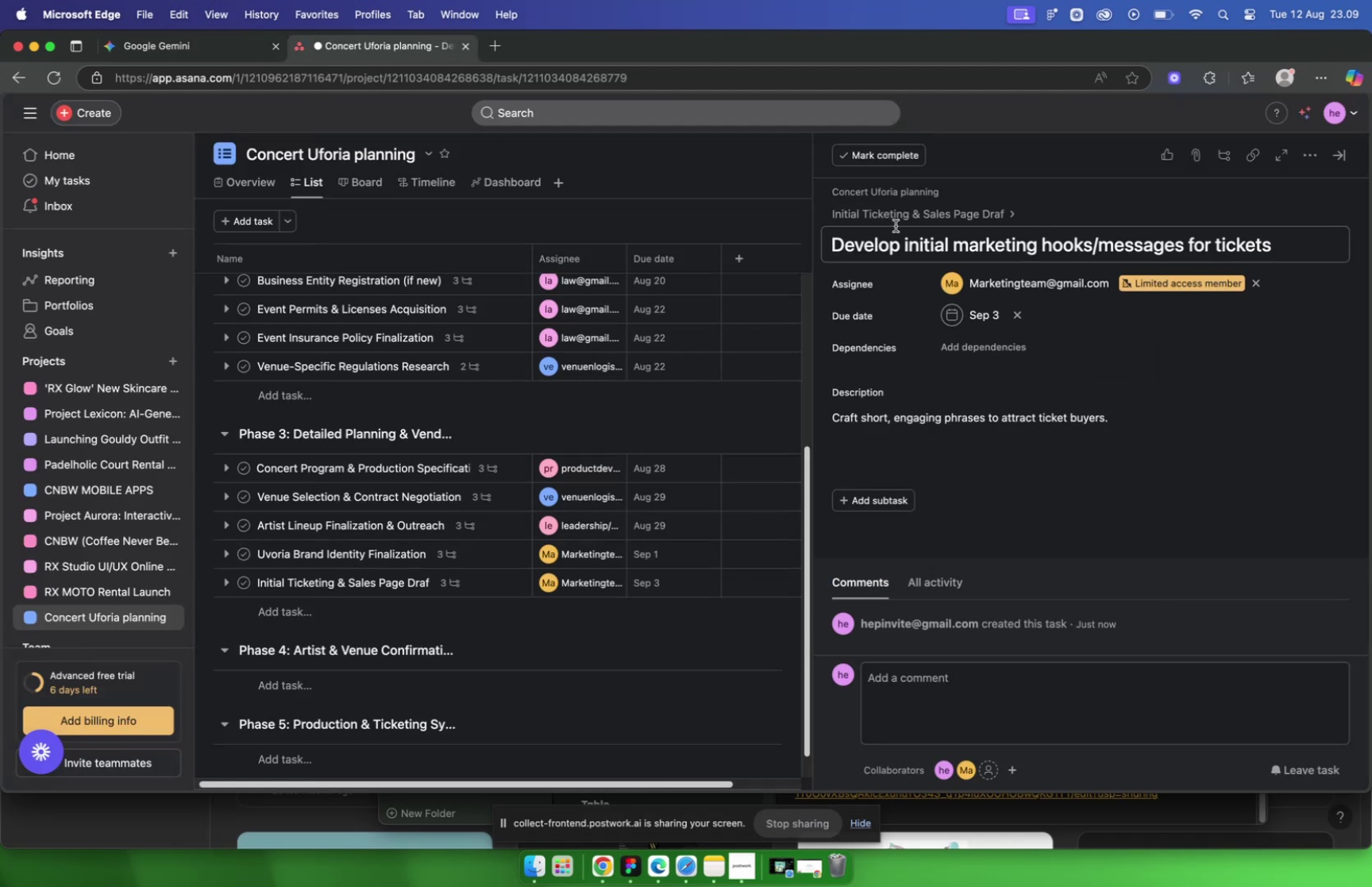 
left_click([895, 219])
 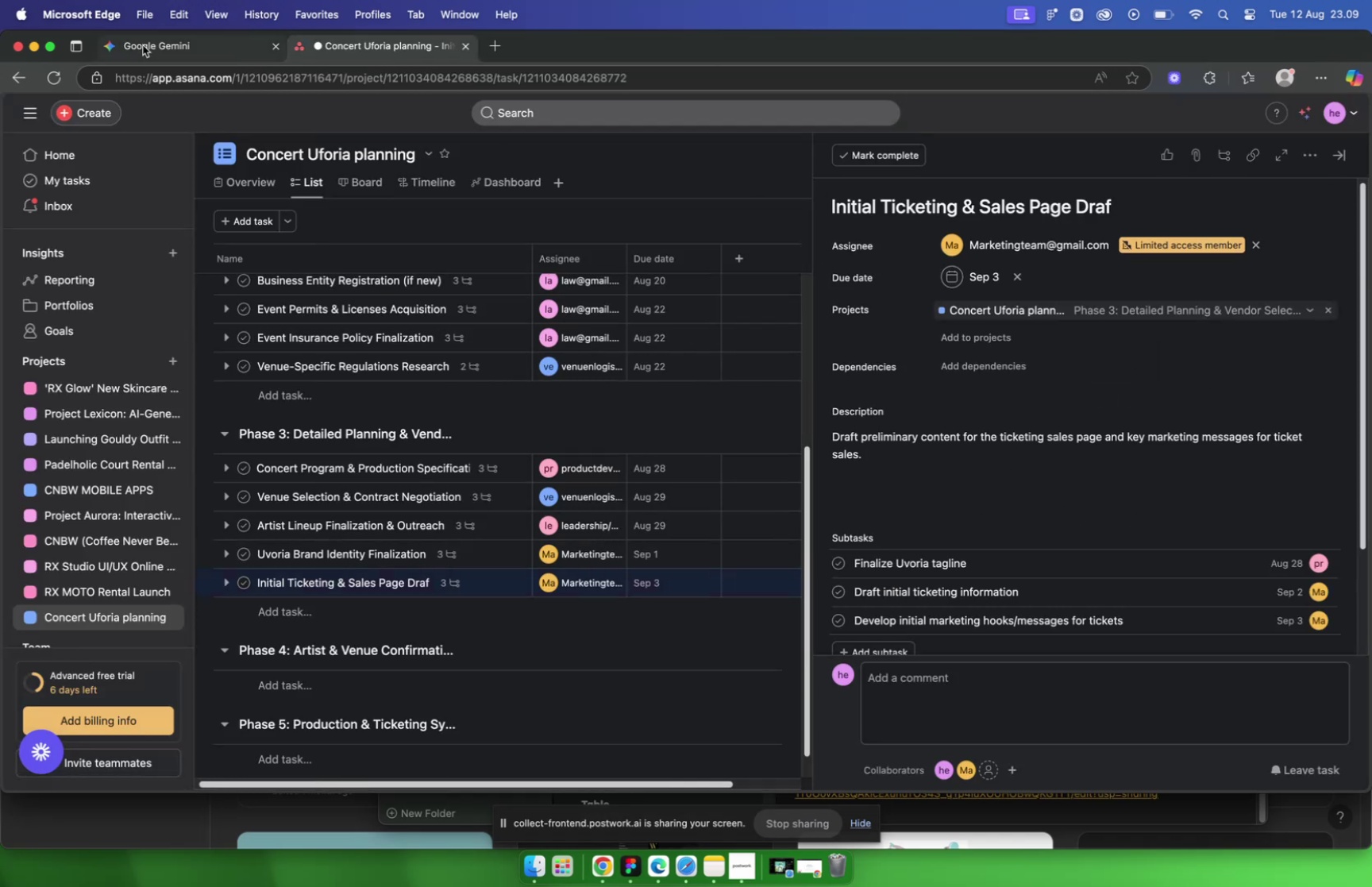 
left_click([145, 44])
 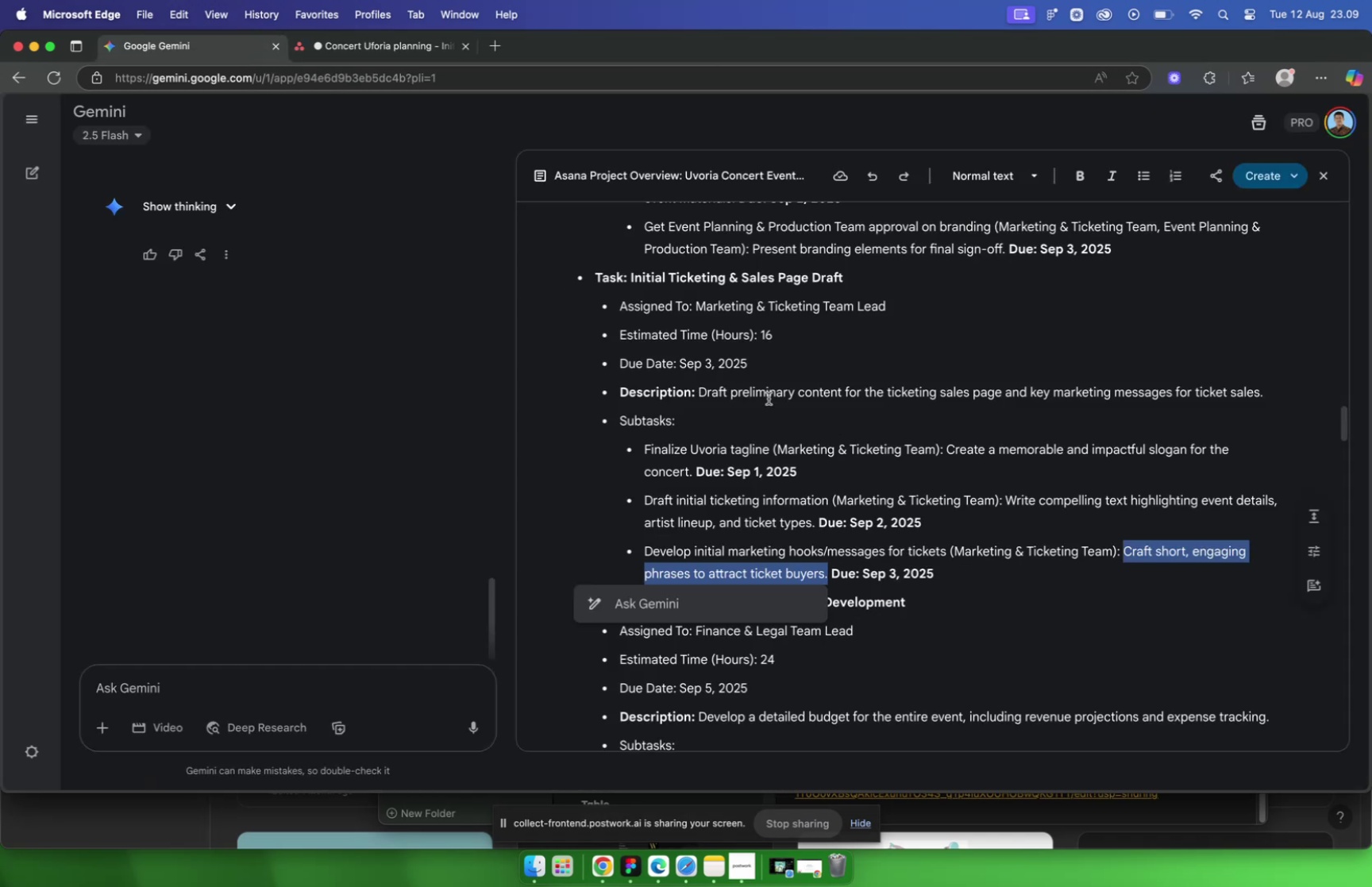 
scroll: coordinate [769, 401], scroll_direction: down, amount: 3.0
 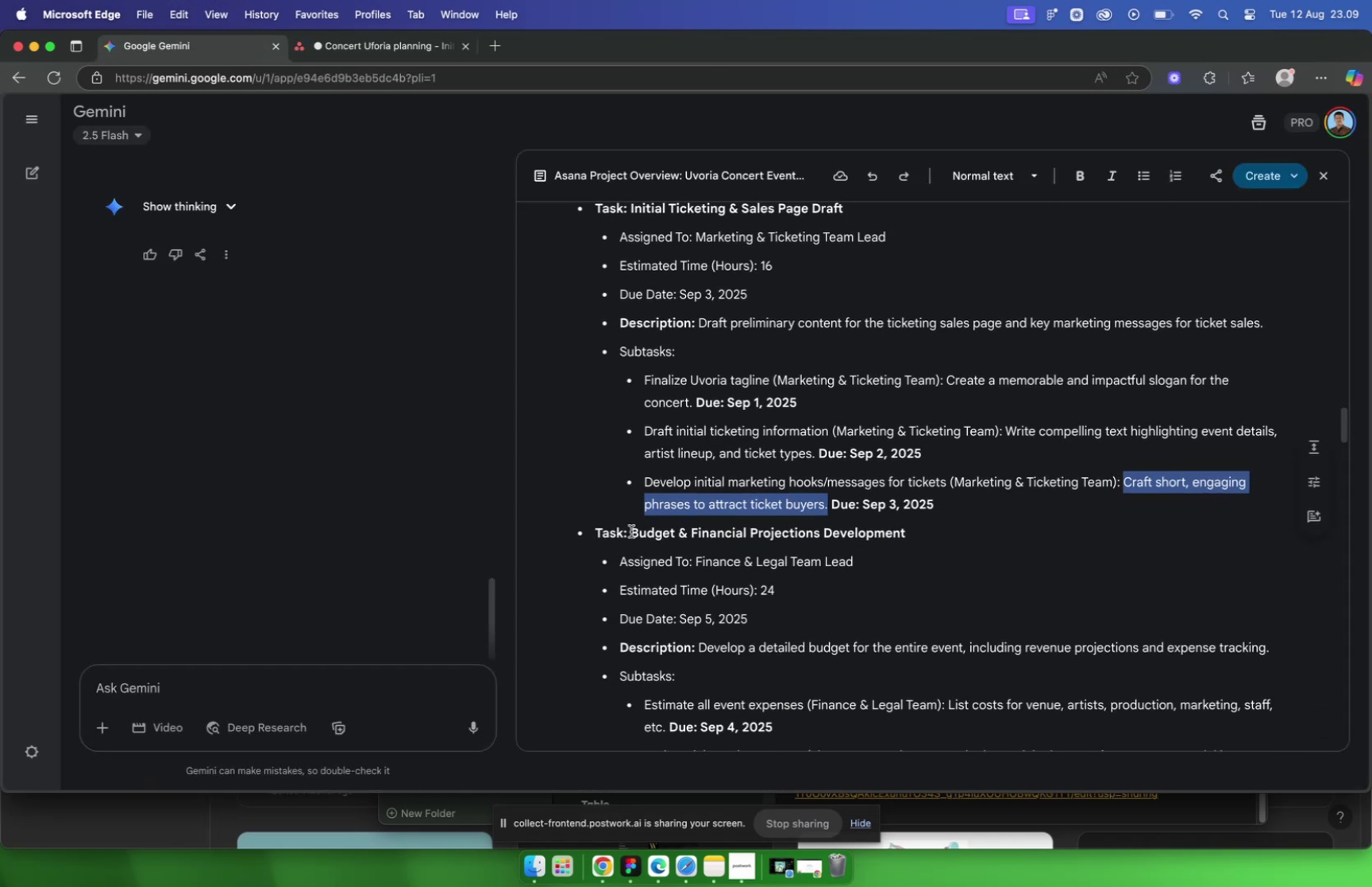 
left_click_drag(start_coordinate=[630, 530], to_coordinate=[869, 534])
 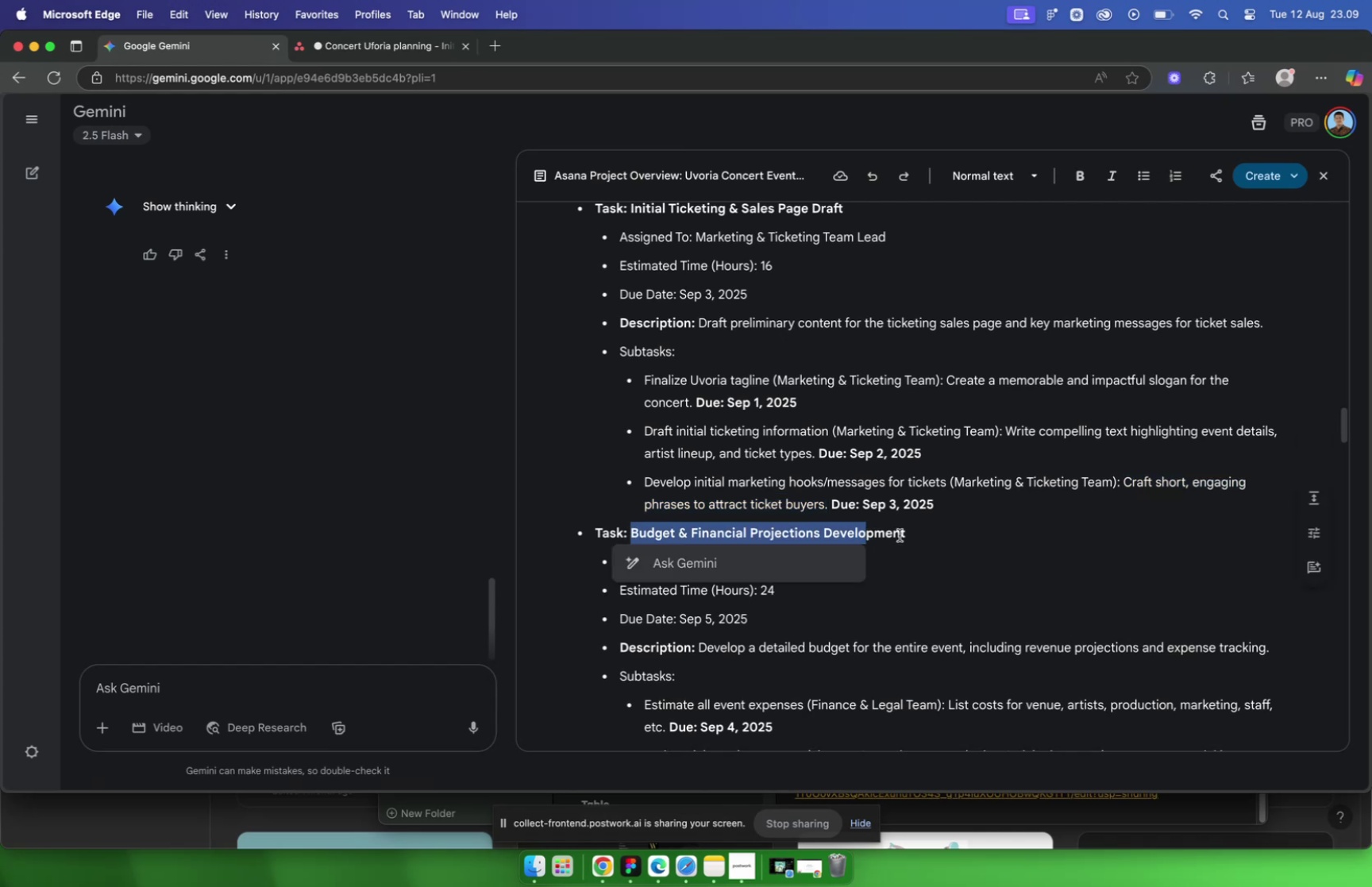 
left_click([788, 528])
 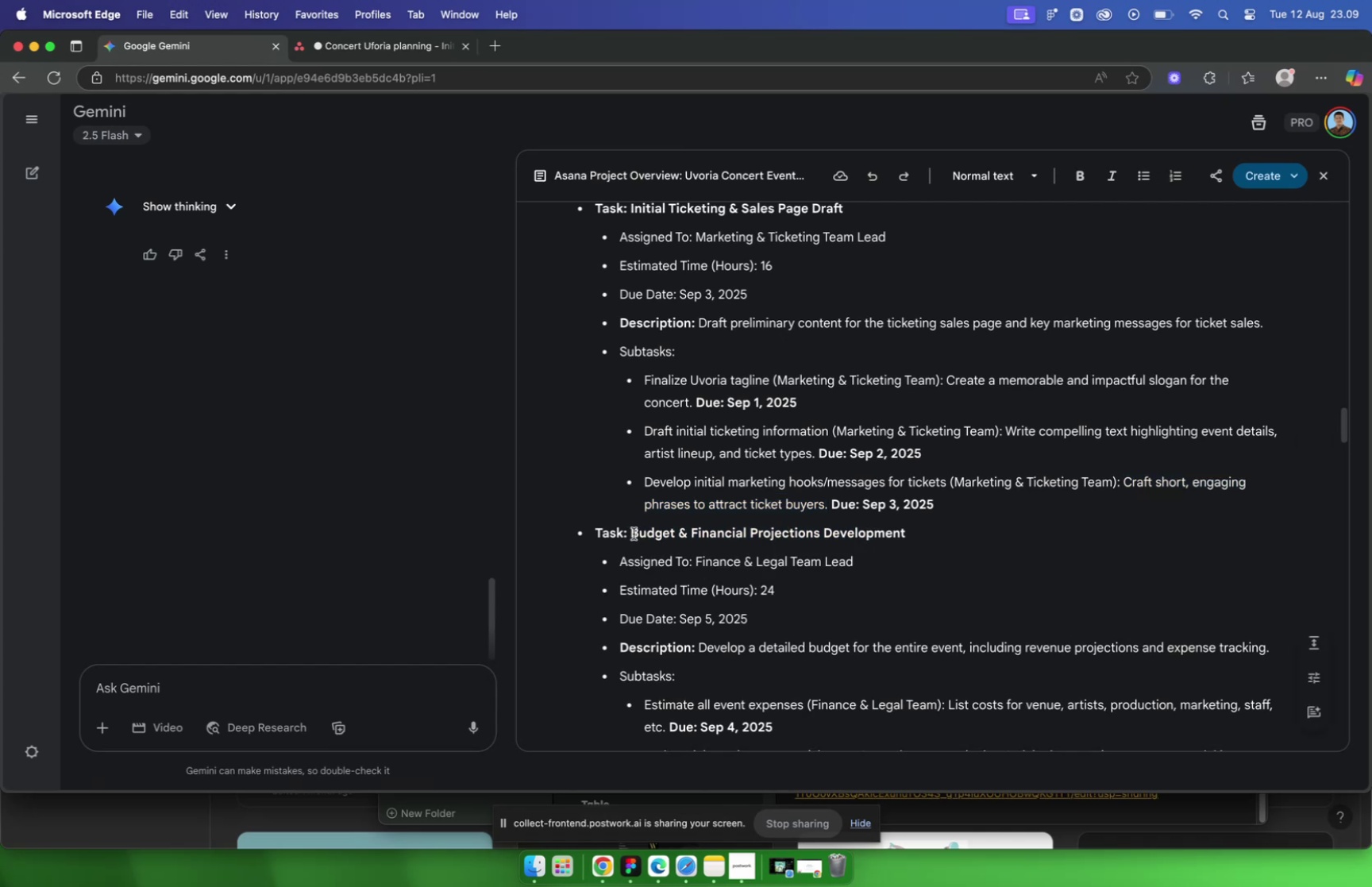 
left_click_drag(start_coordinate=[633, 532], to_coordinate=[1005, 545])
 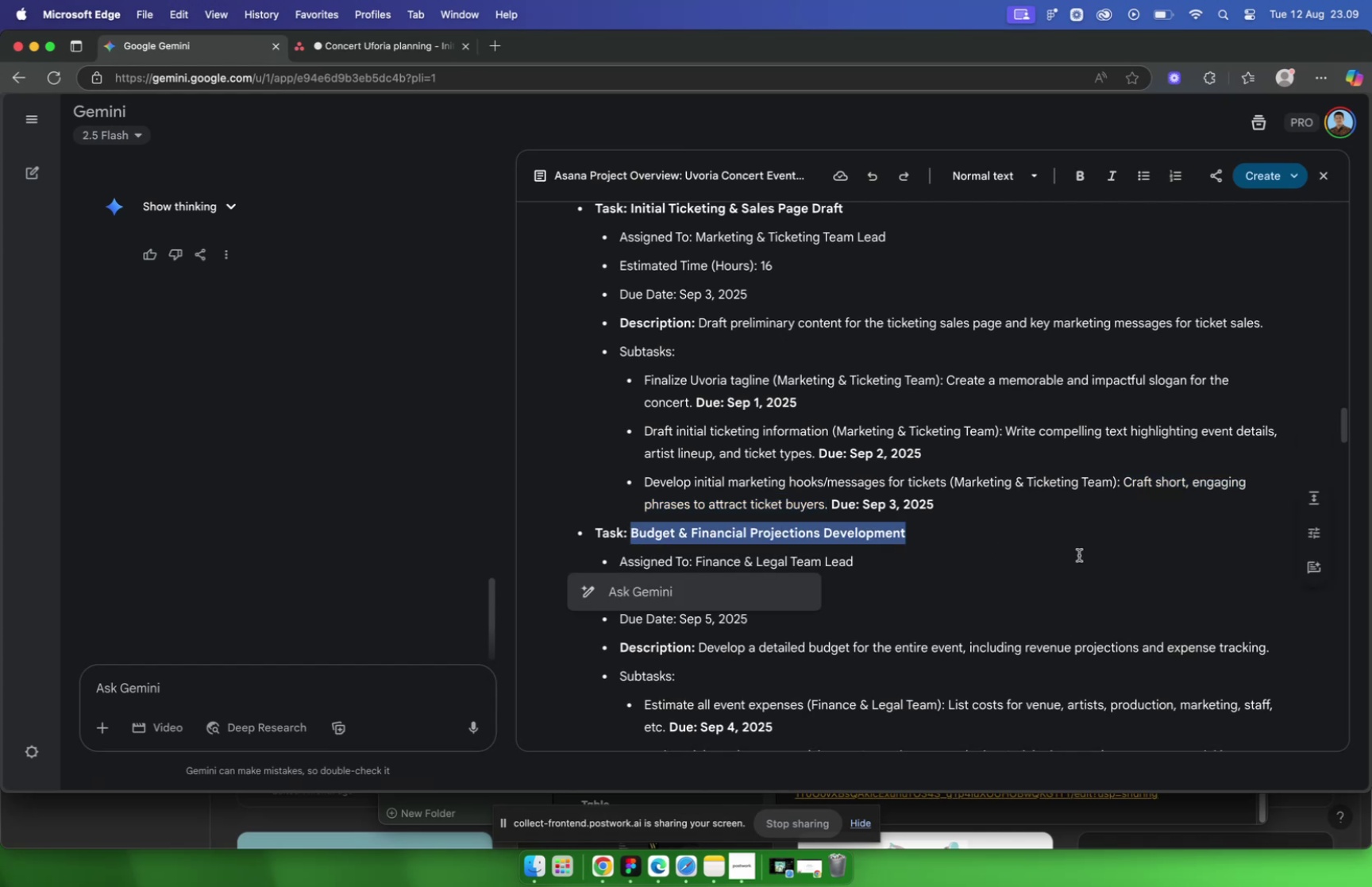 
key(Meta+C)
 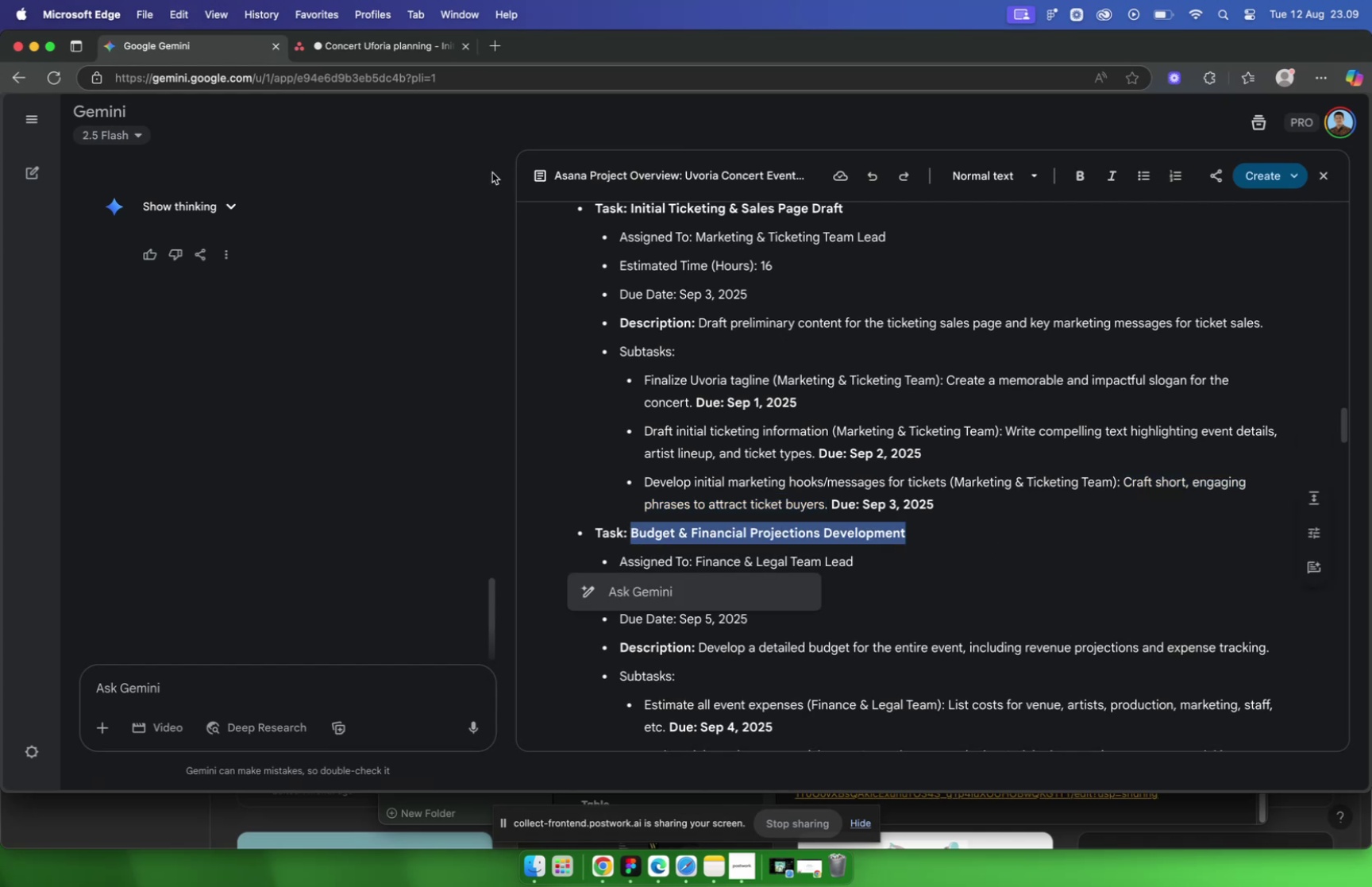 
left_click([349, 51])
 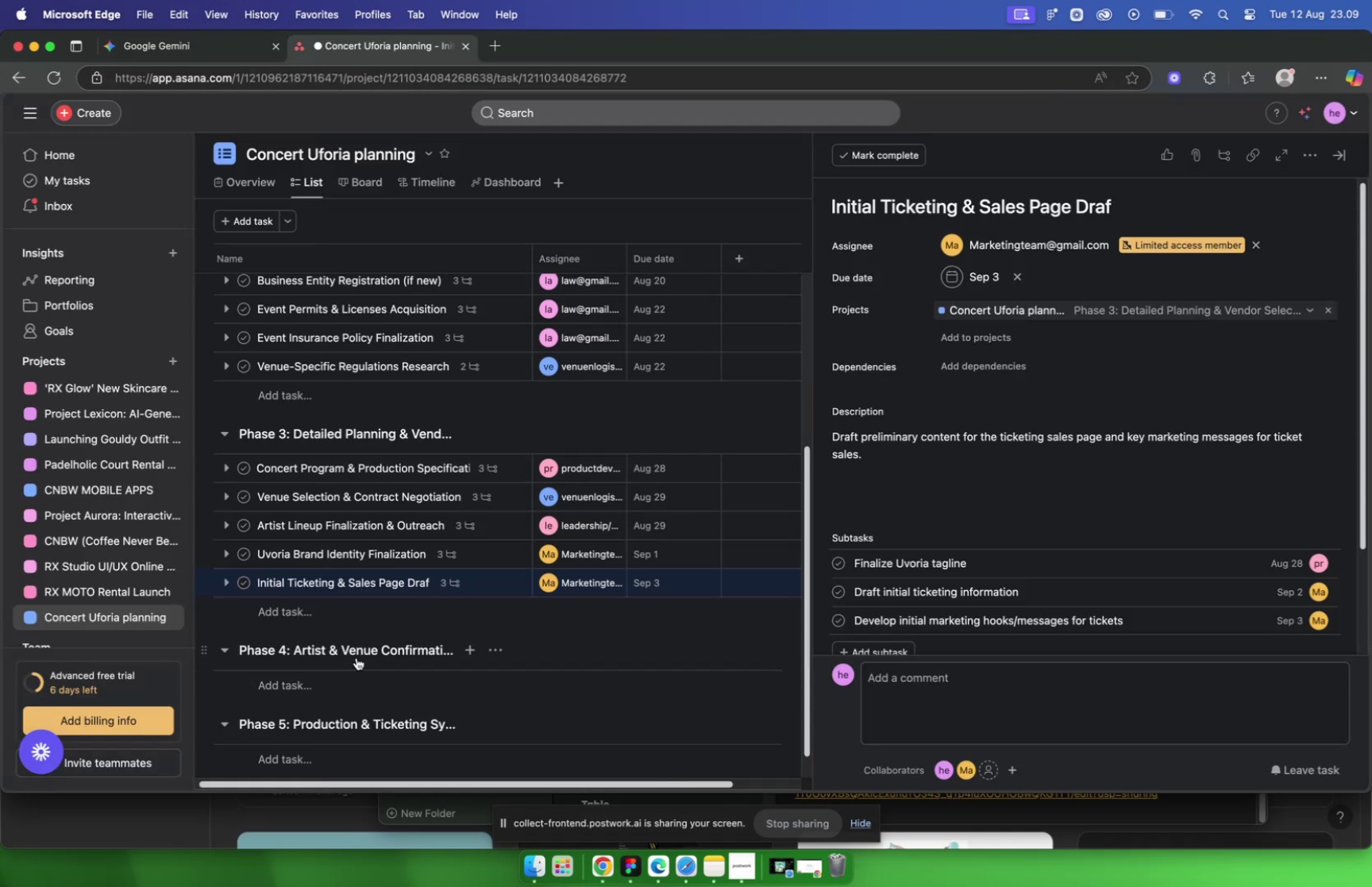 
left_click([355, 615])
 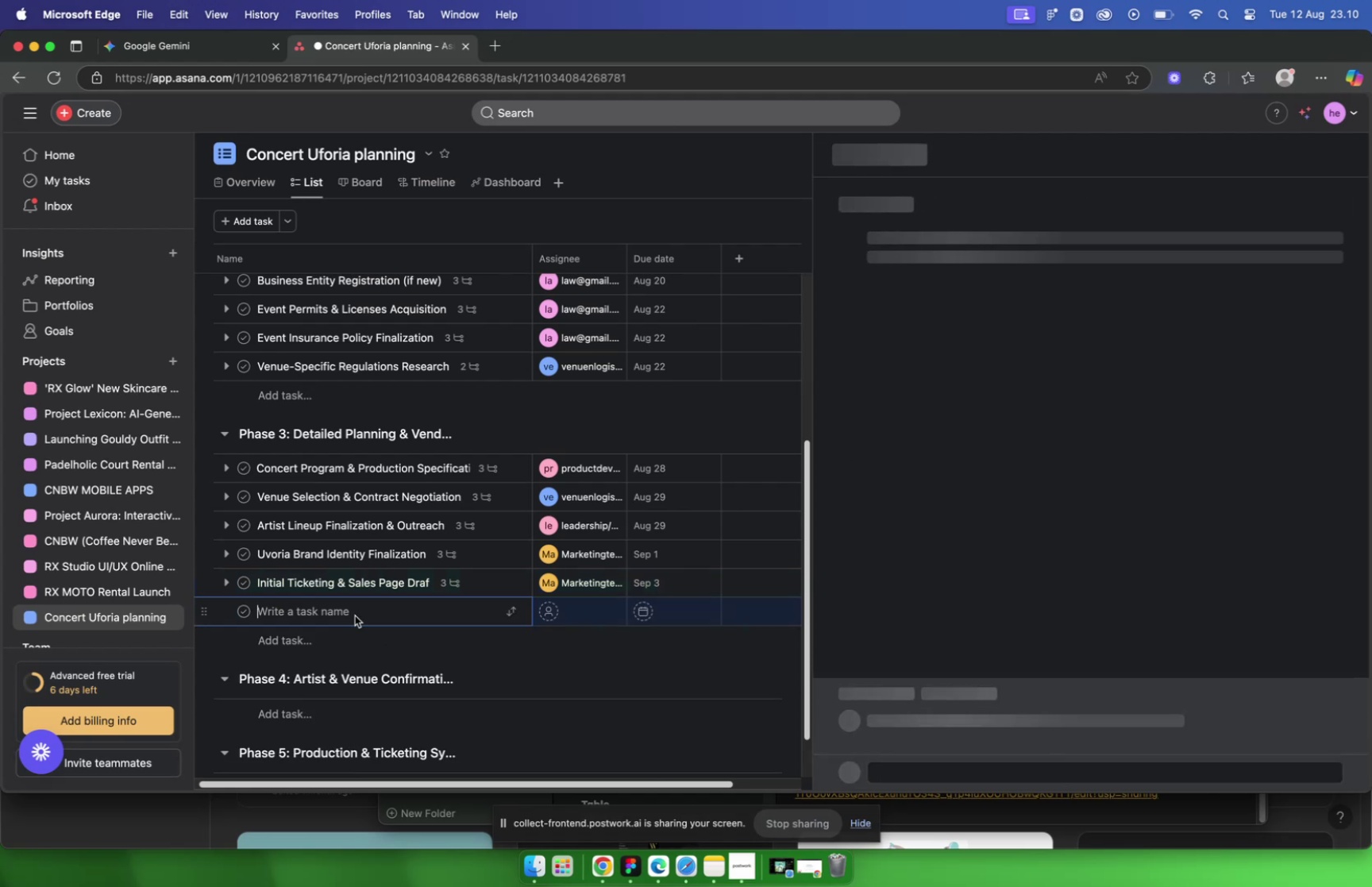 
key(Meta+V)
 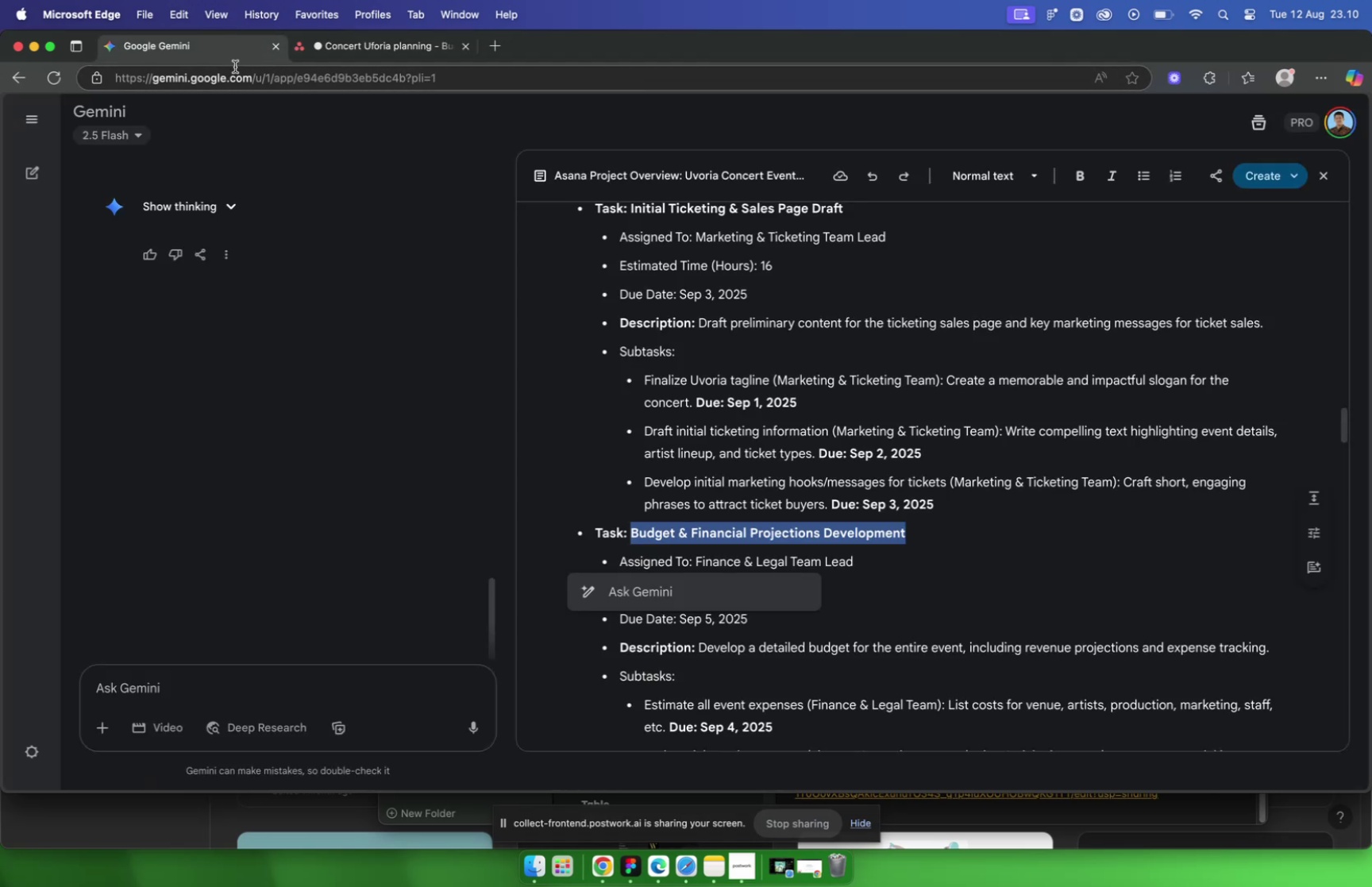 
scroll: coordinate [702, 458], scroll_direction: down, amount: 9.0
 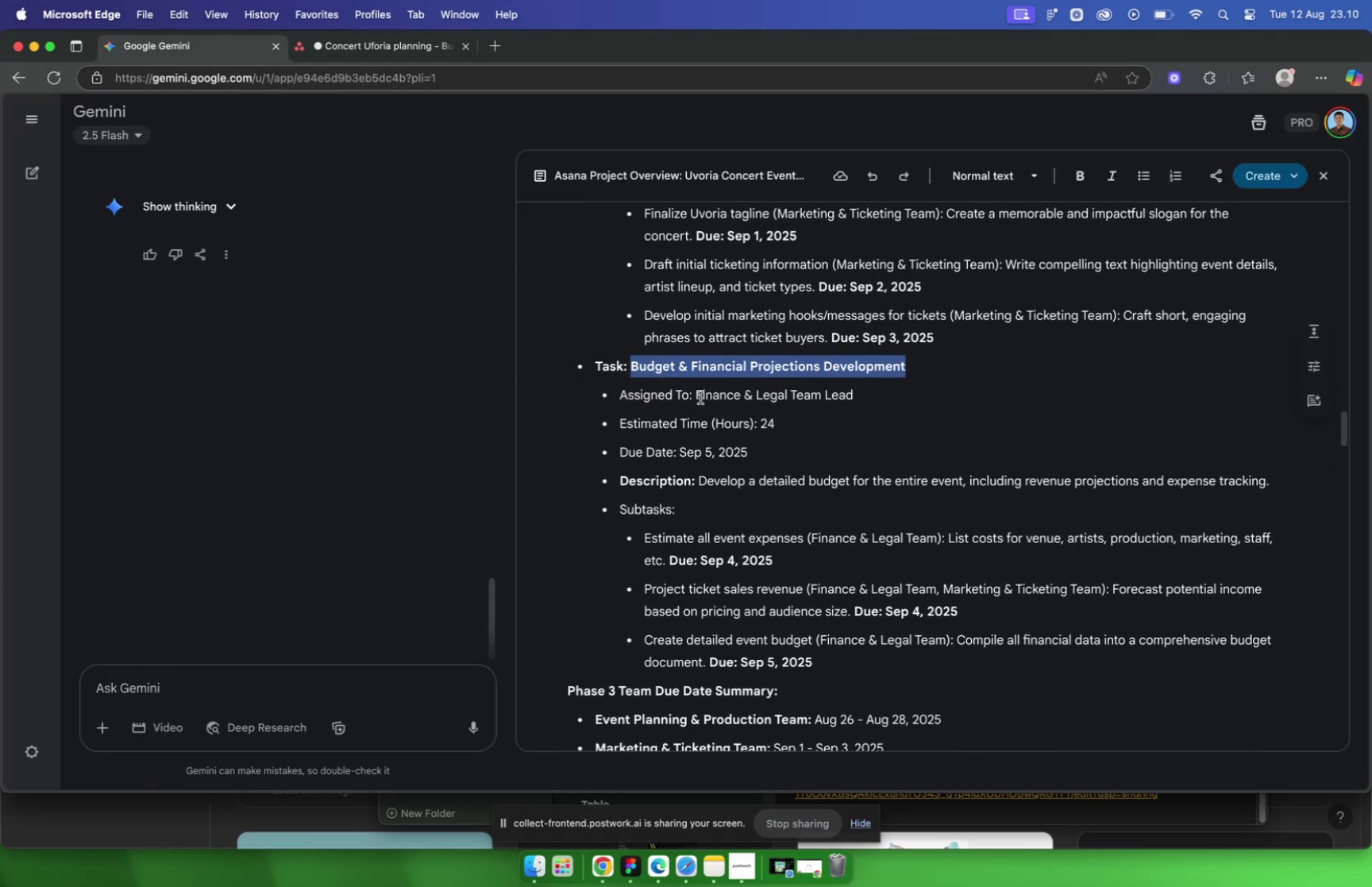 
left_click_drag(start_coordinate=[696, 395], to_coordinate=[1006, 406])
 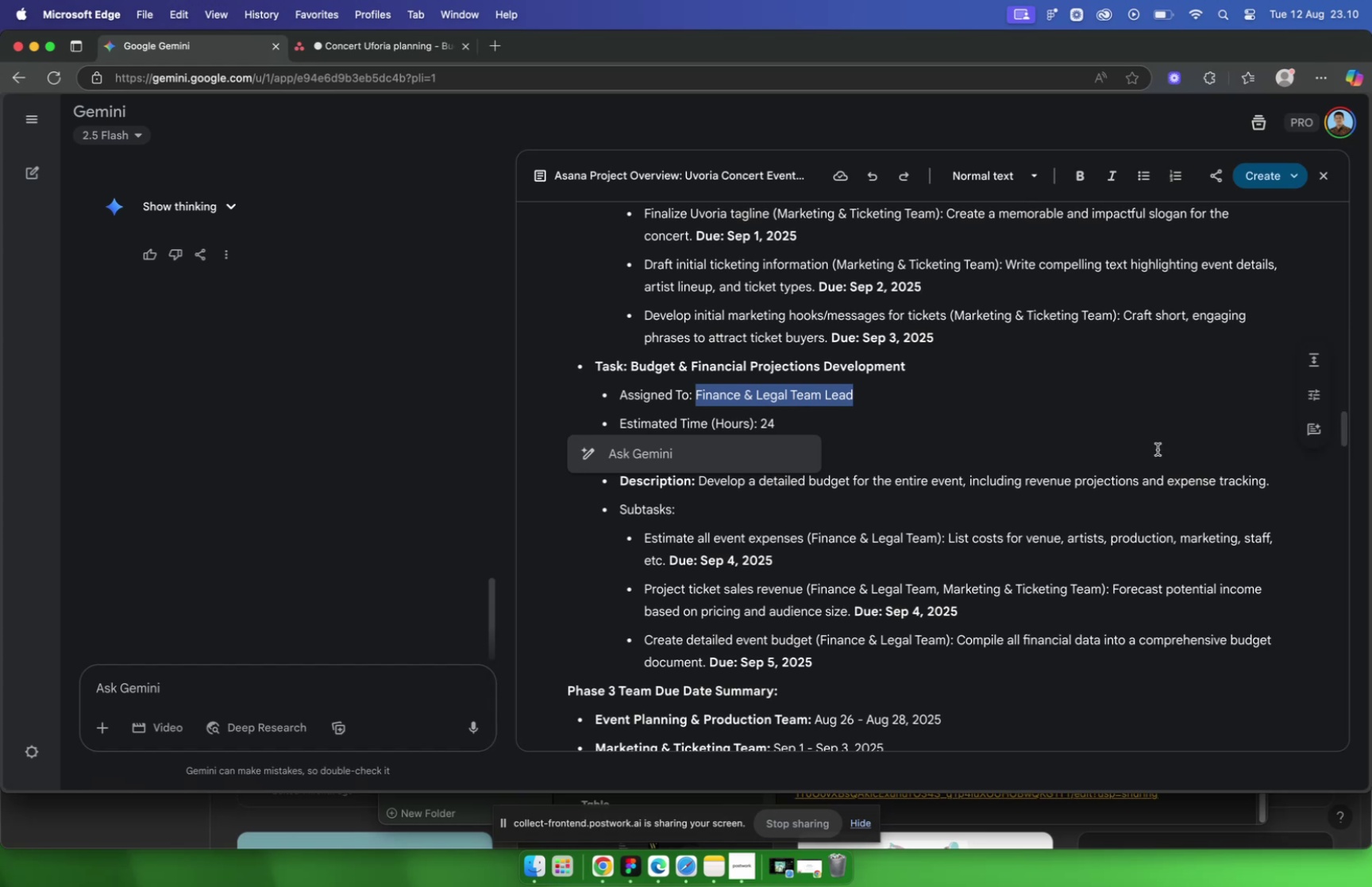 
key(Meta+C)
 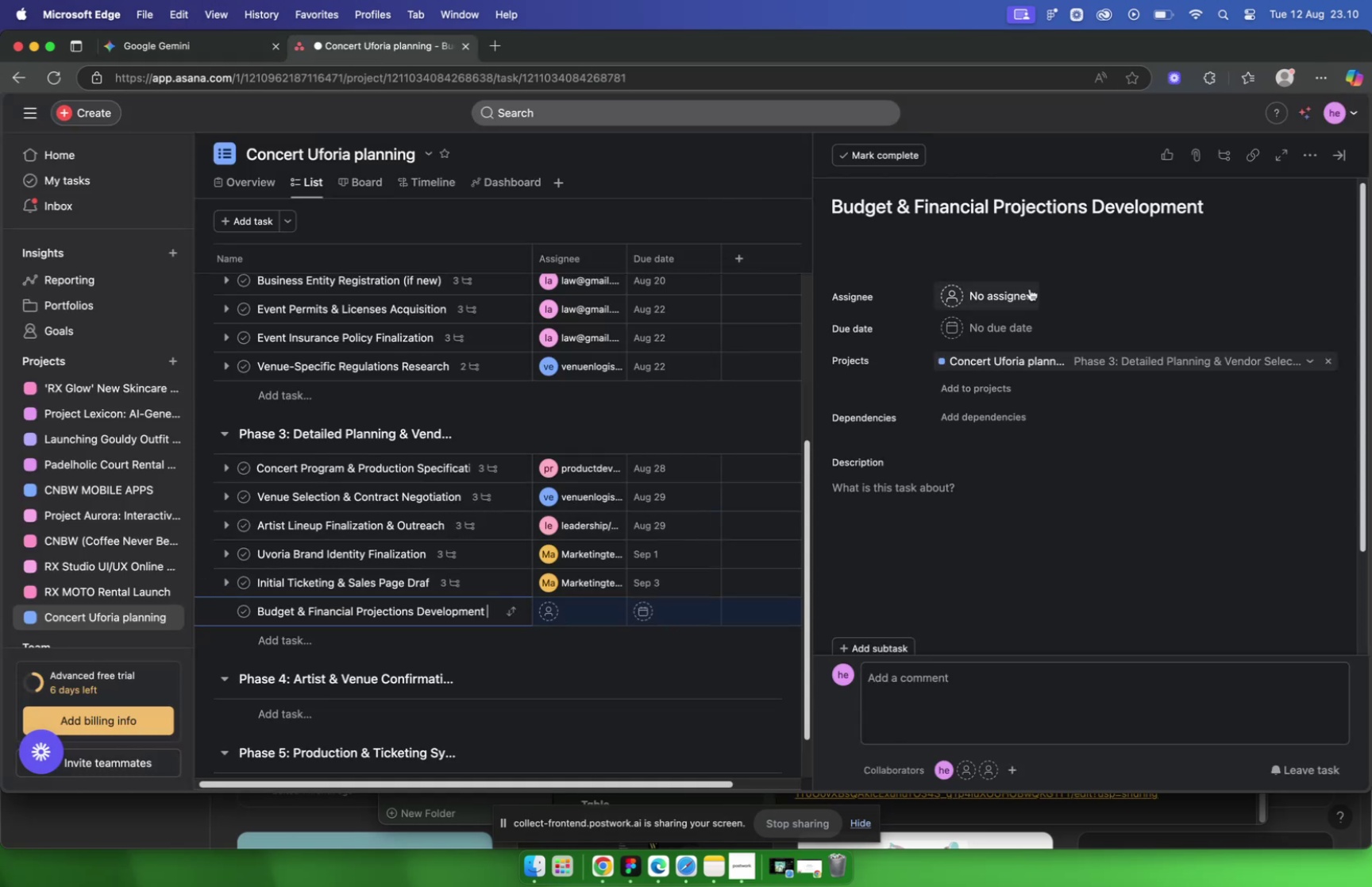 
left_click([992, 294])
 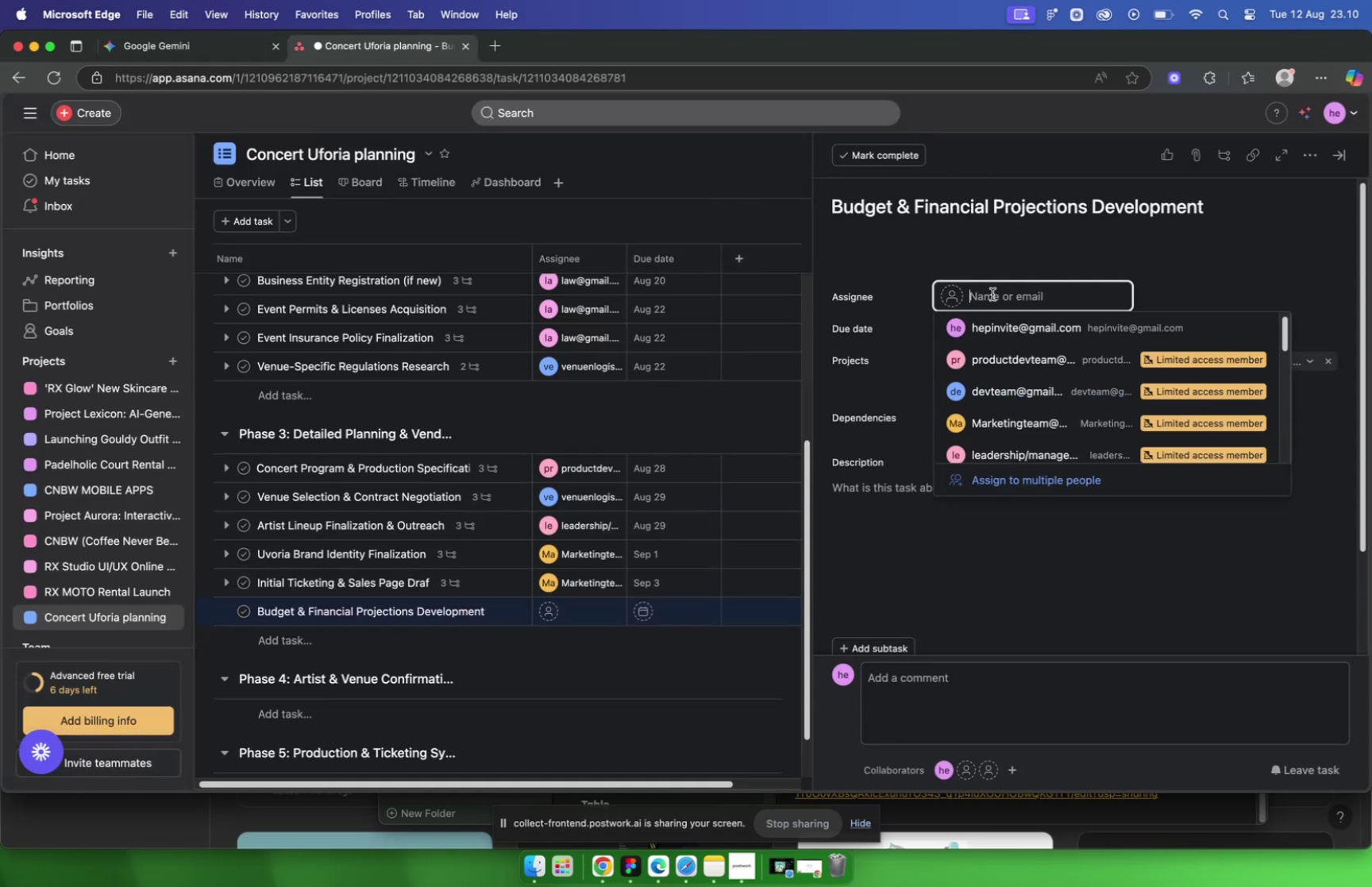 
type(fi)
 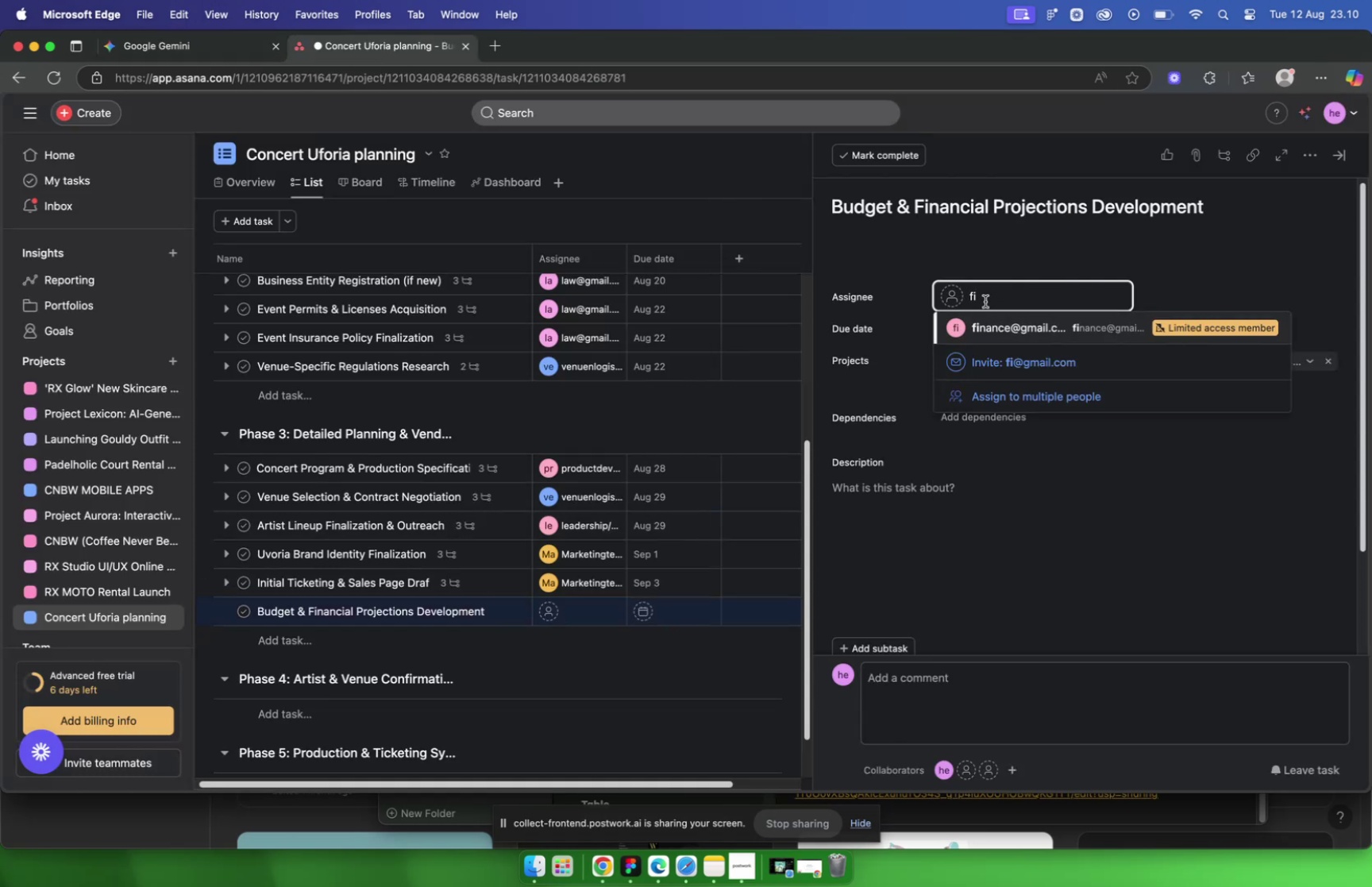 
left_click([986, 322])
 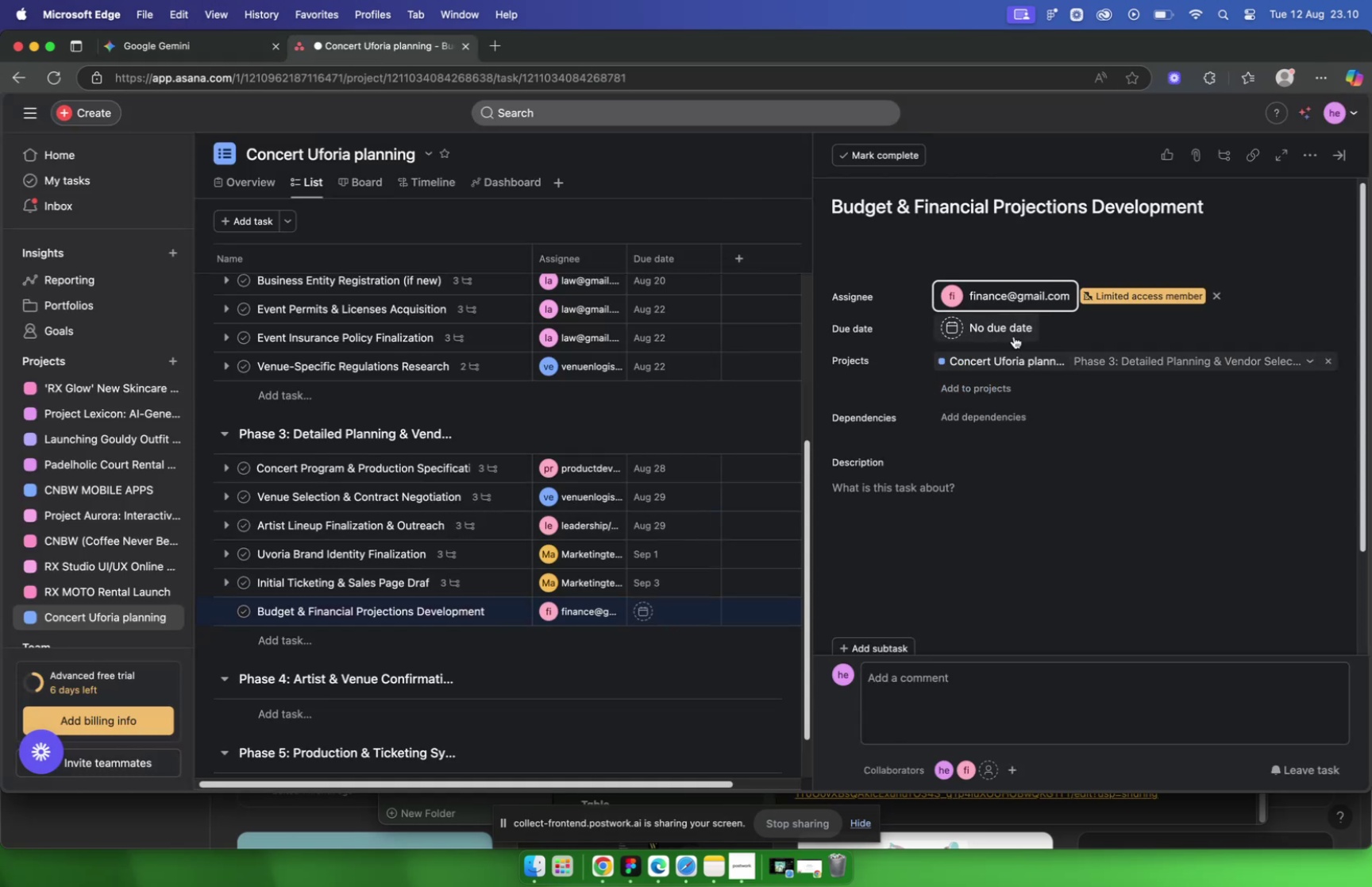 
left_click([1013, 334])
 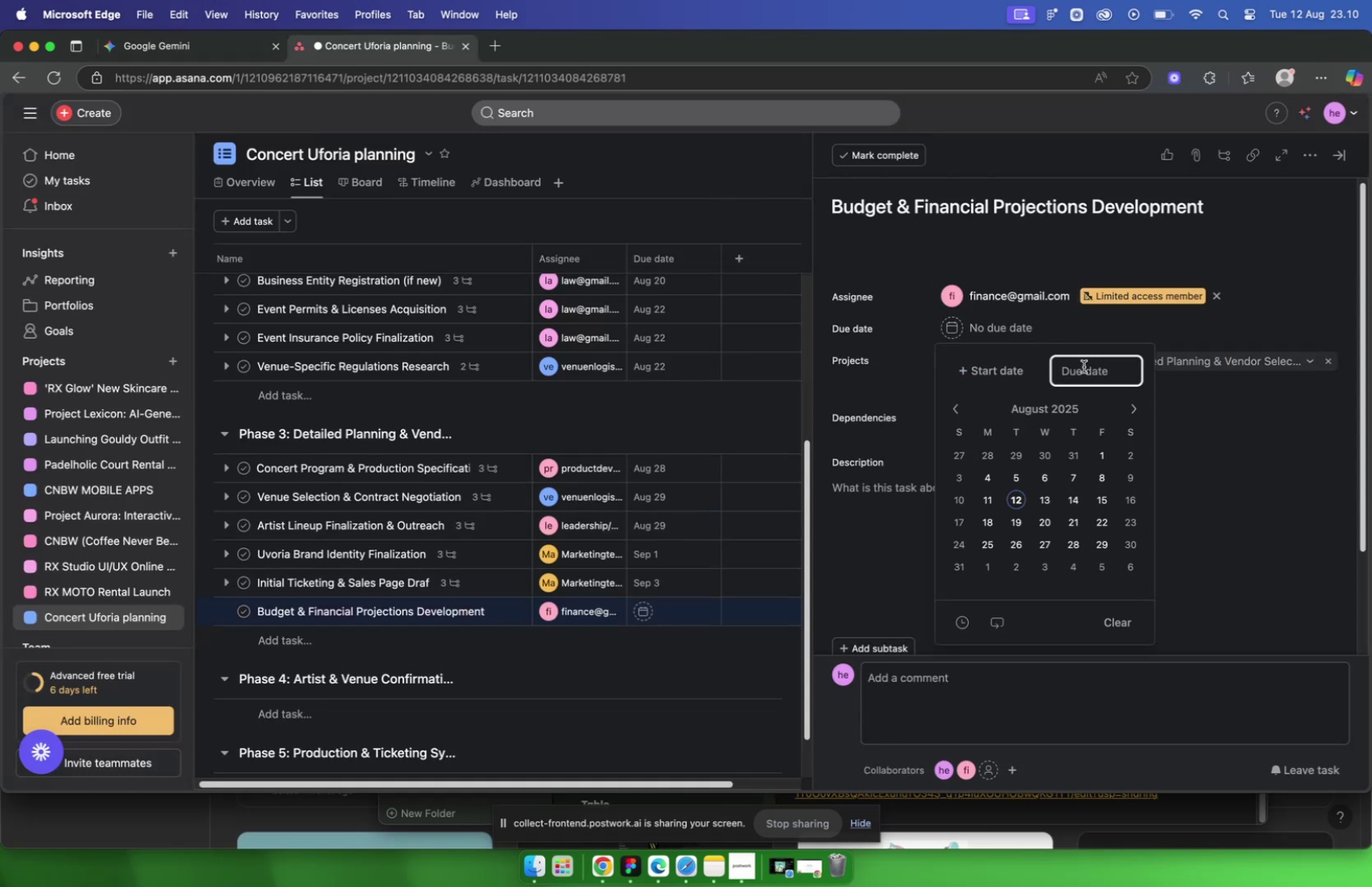 
left_click([1085, 366])
 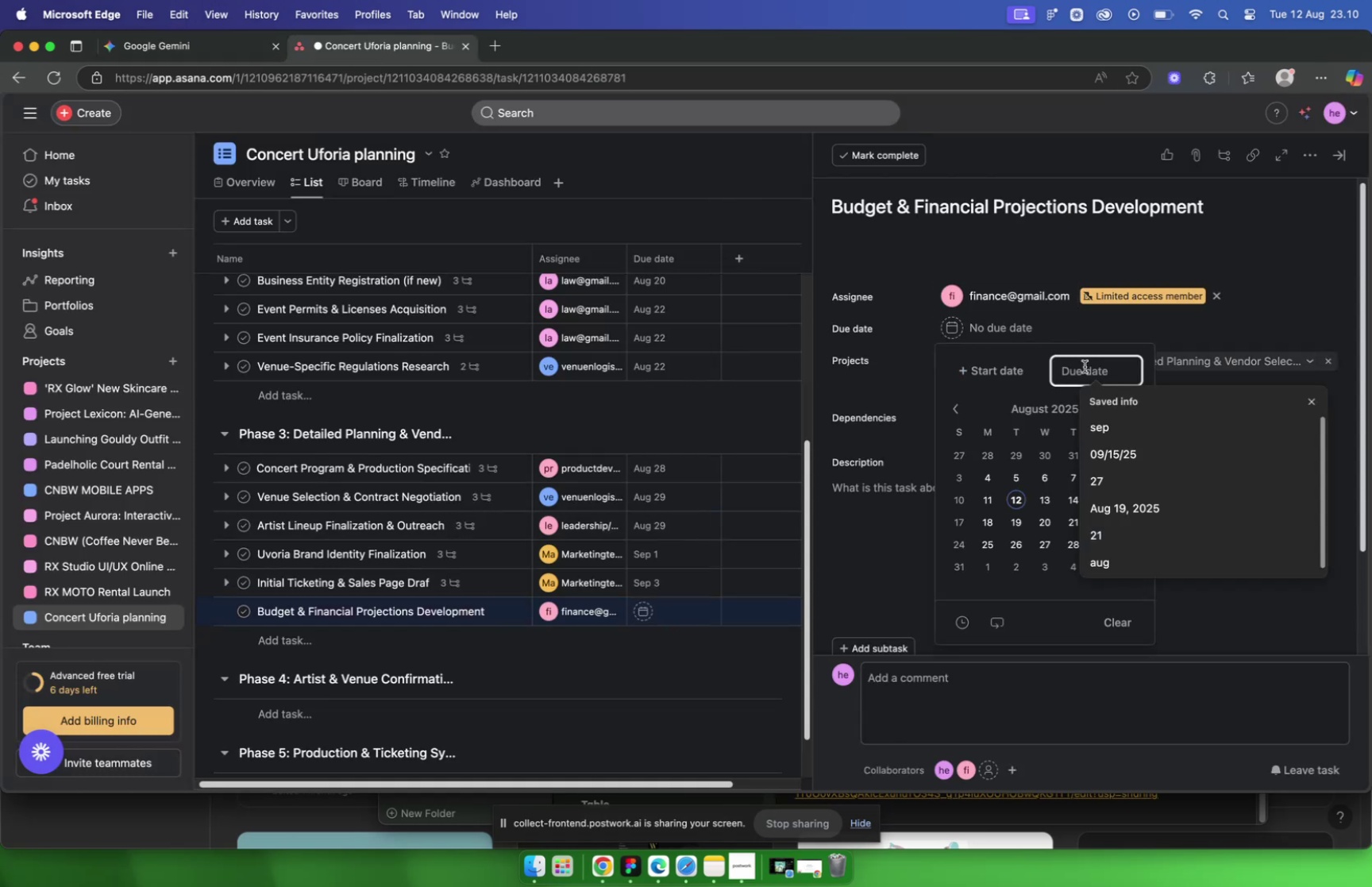 
type(mar)
key(Backspace)
key(Backspace)
key(Backspace)
key(Backspace)
type(mar)
 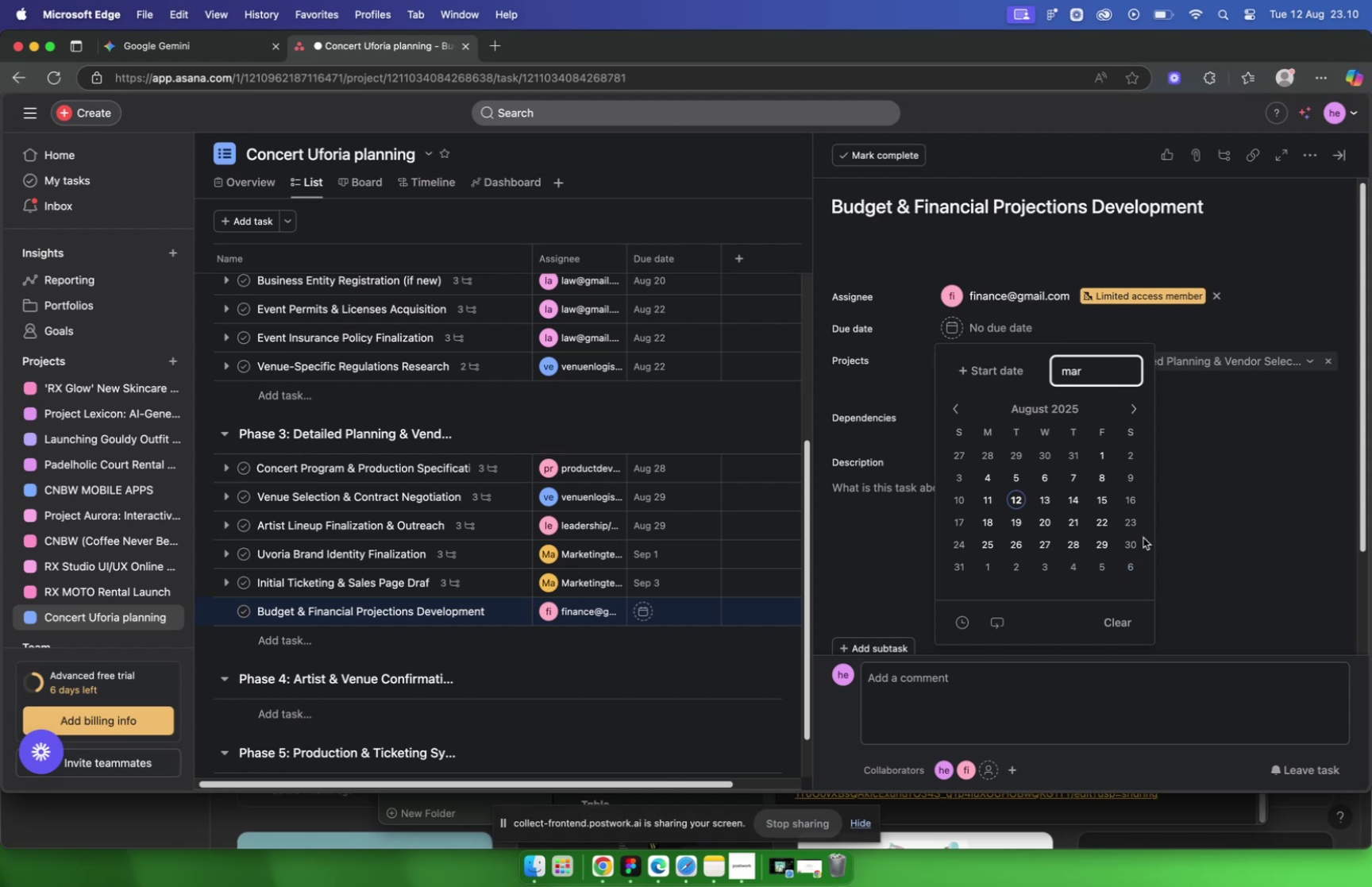 
wait(18.98)
 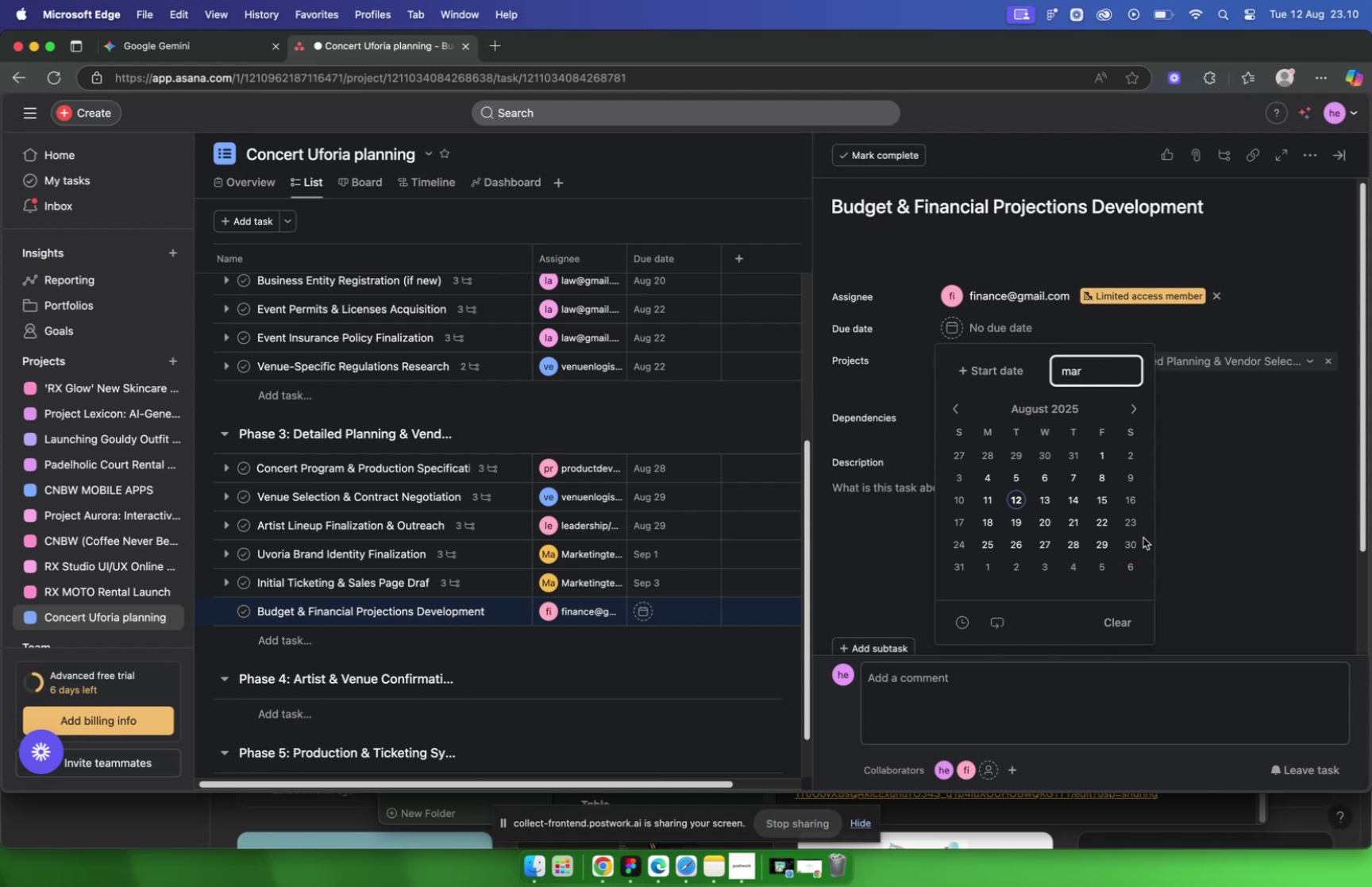 
left_click([216, 55])
 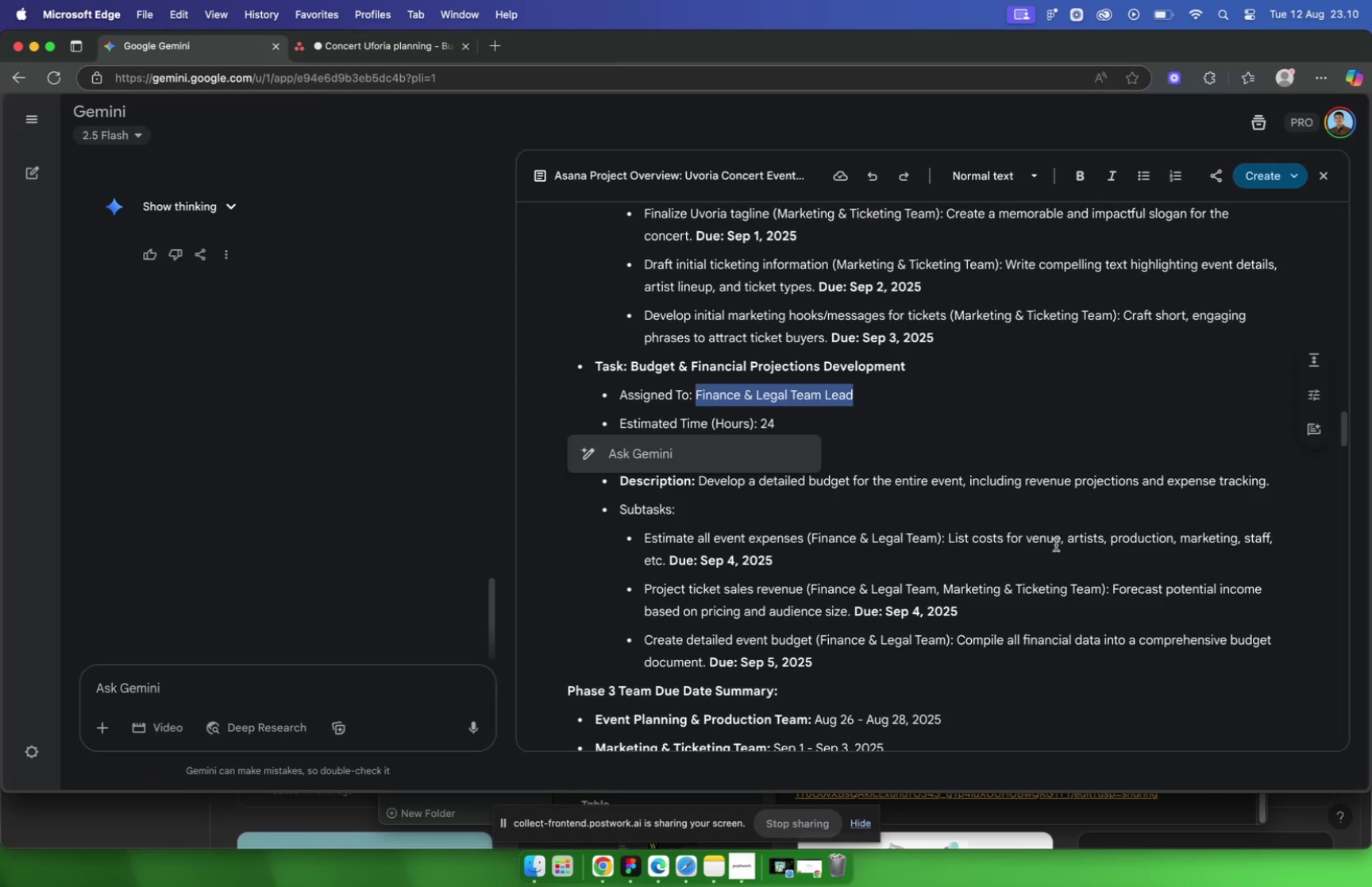 
key(Meta+CommandLeft)
 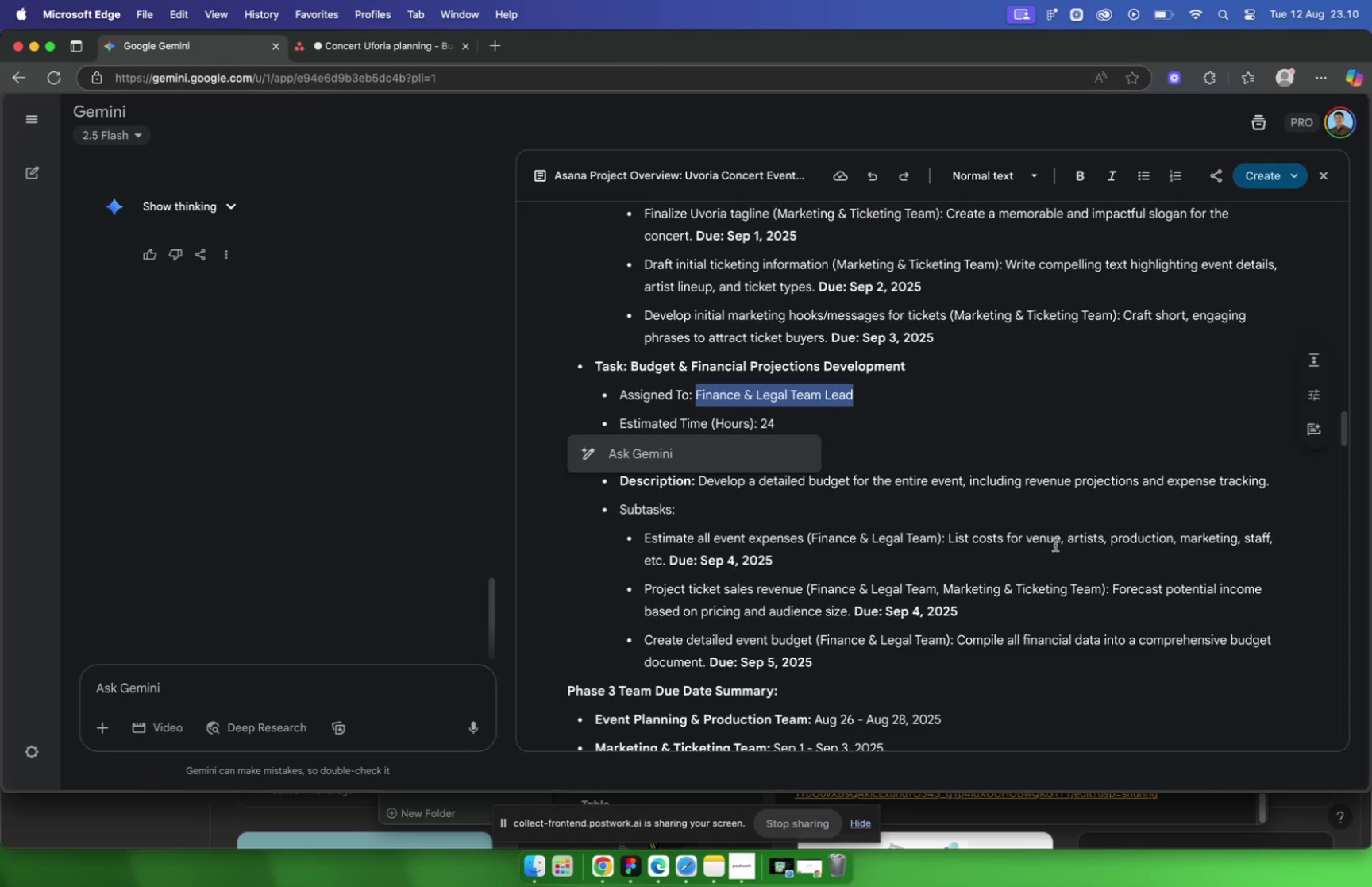 
key(Meta+C)
 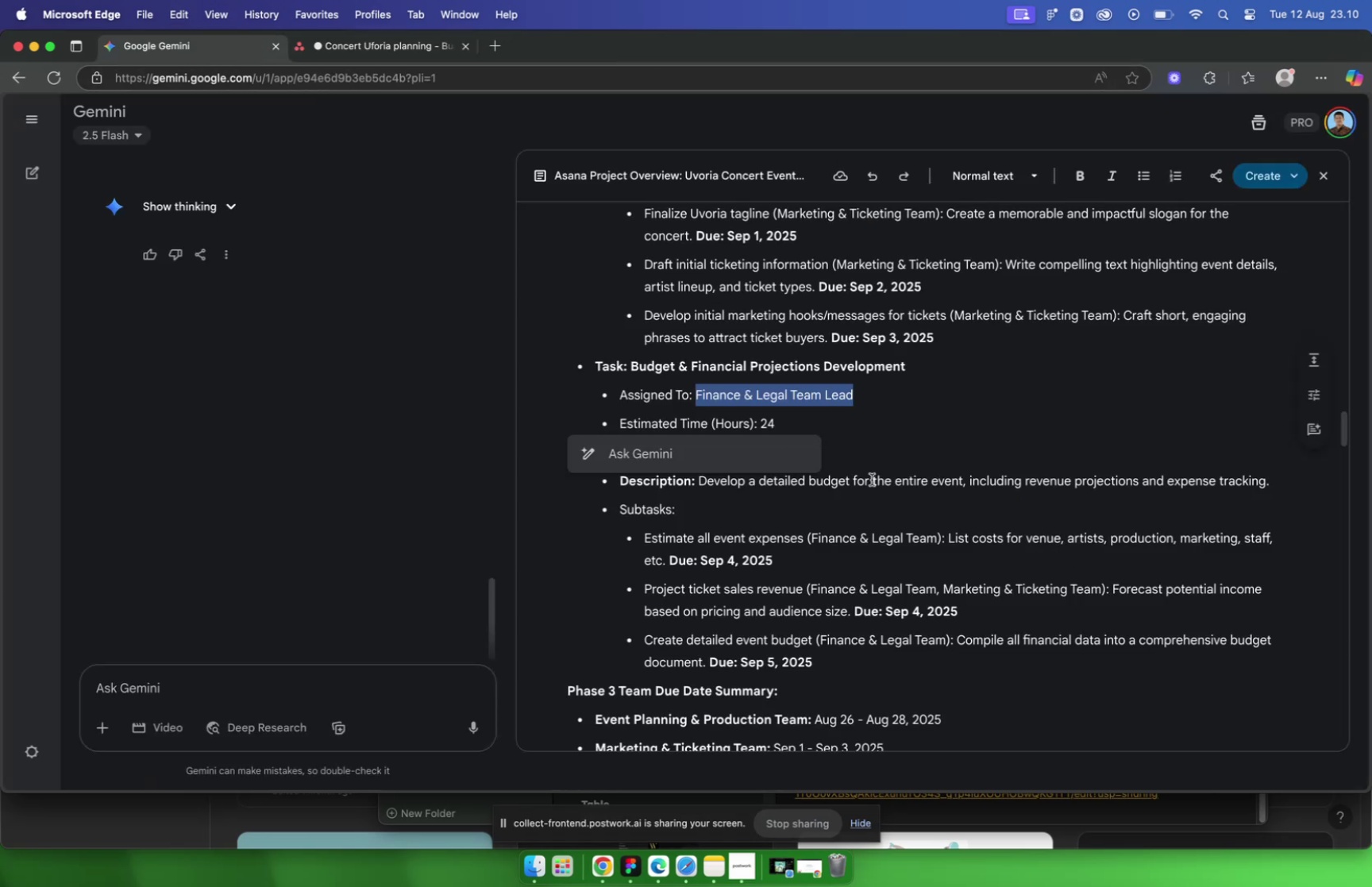 
left_click([872, 478])
 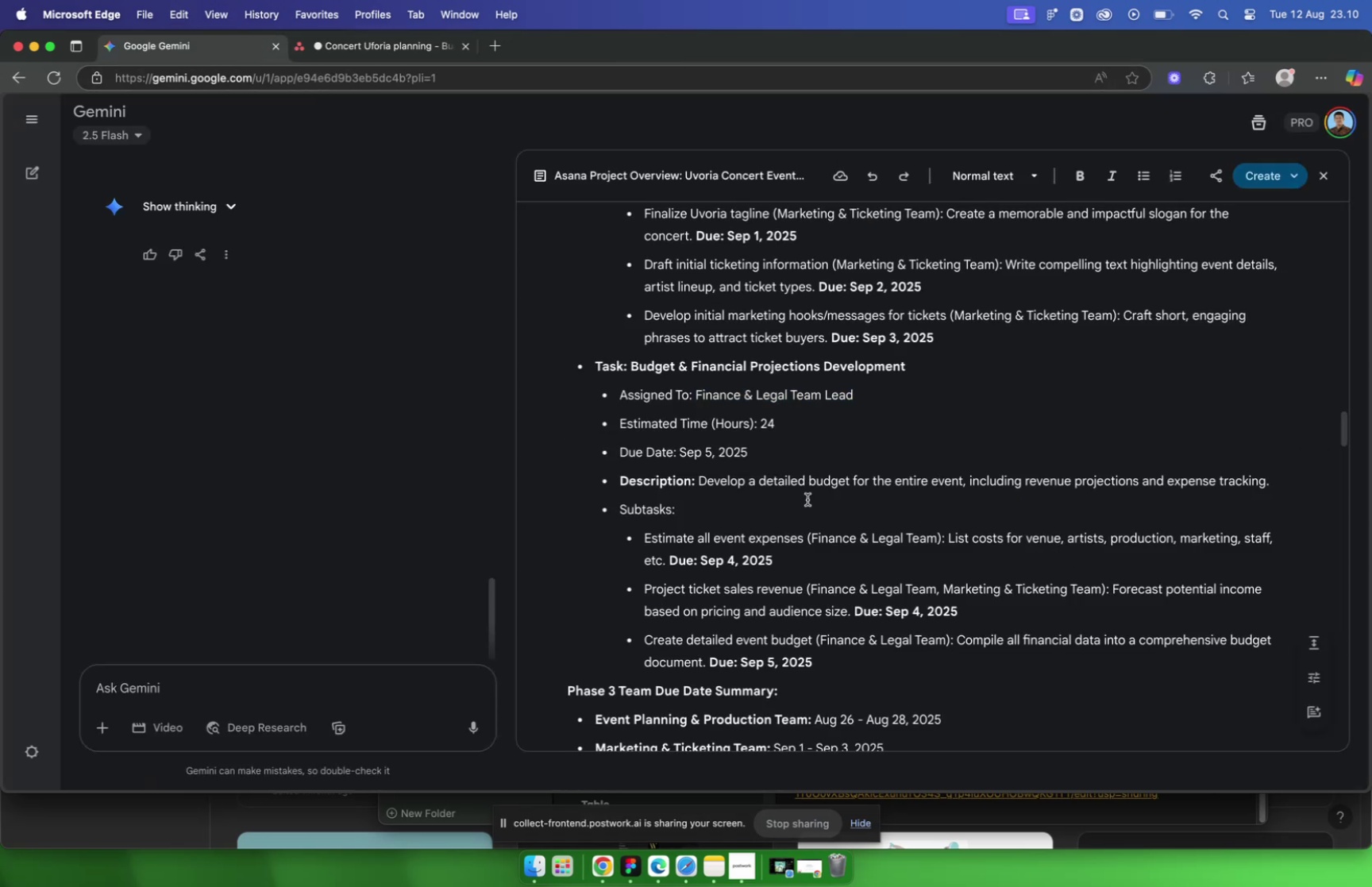 
left_click_drag(start_coordinate=[698, 478], to_coordinate=[1269, 480])
 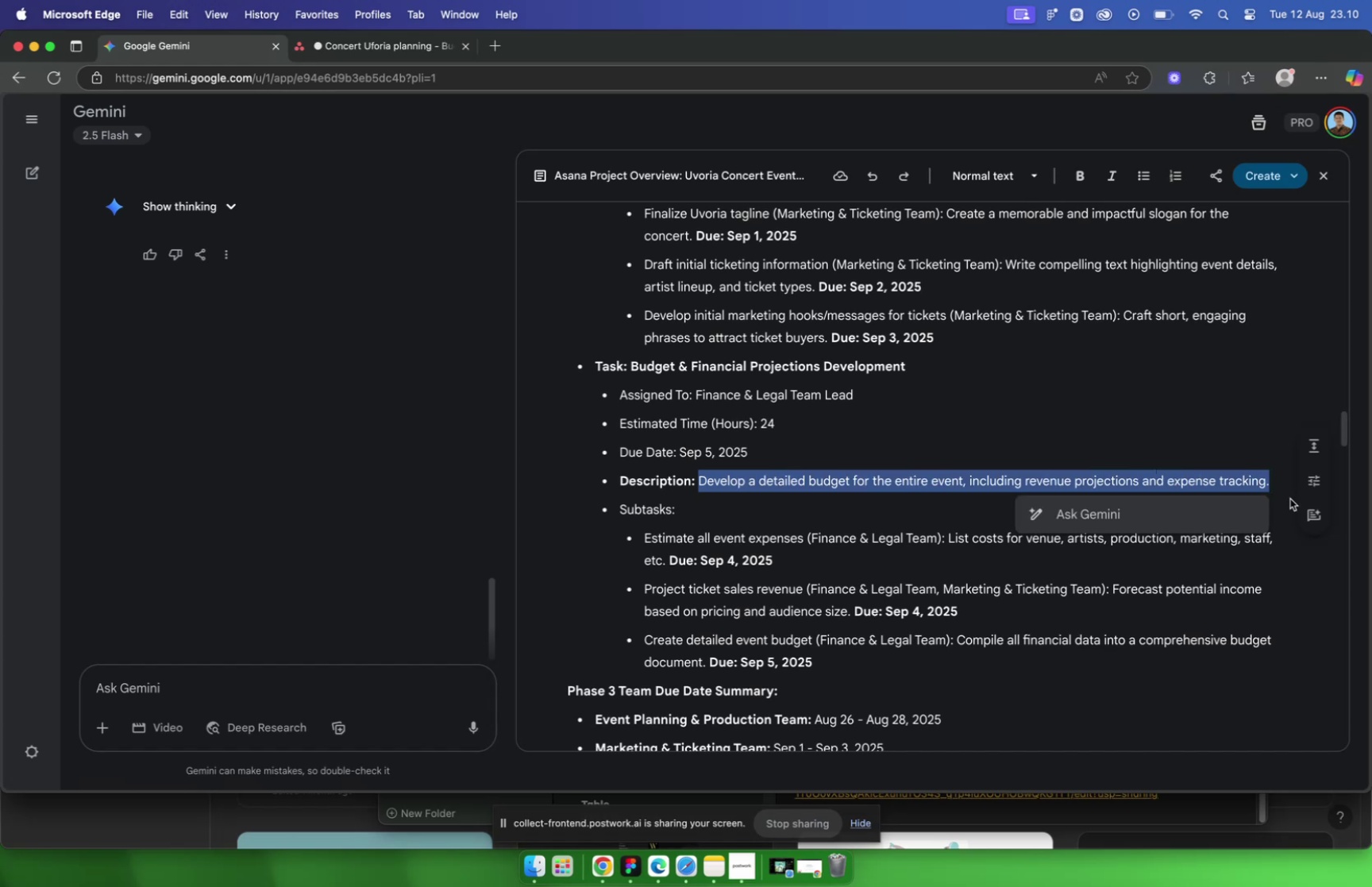 
key(Meta+C)
 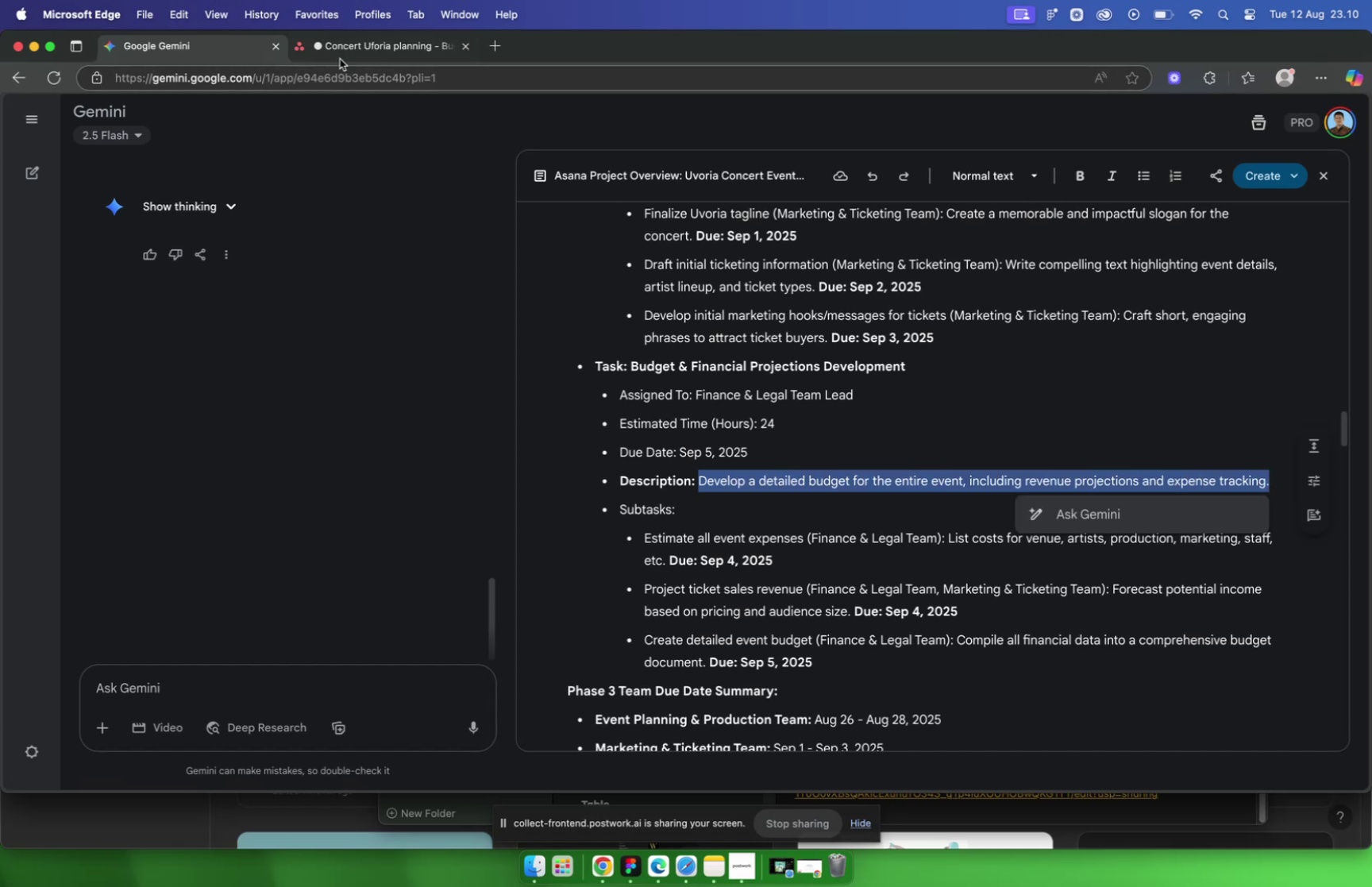 
left_click([352, 56])
 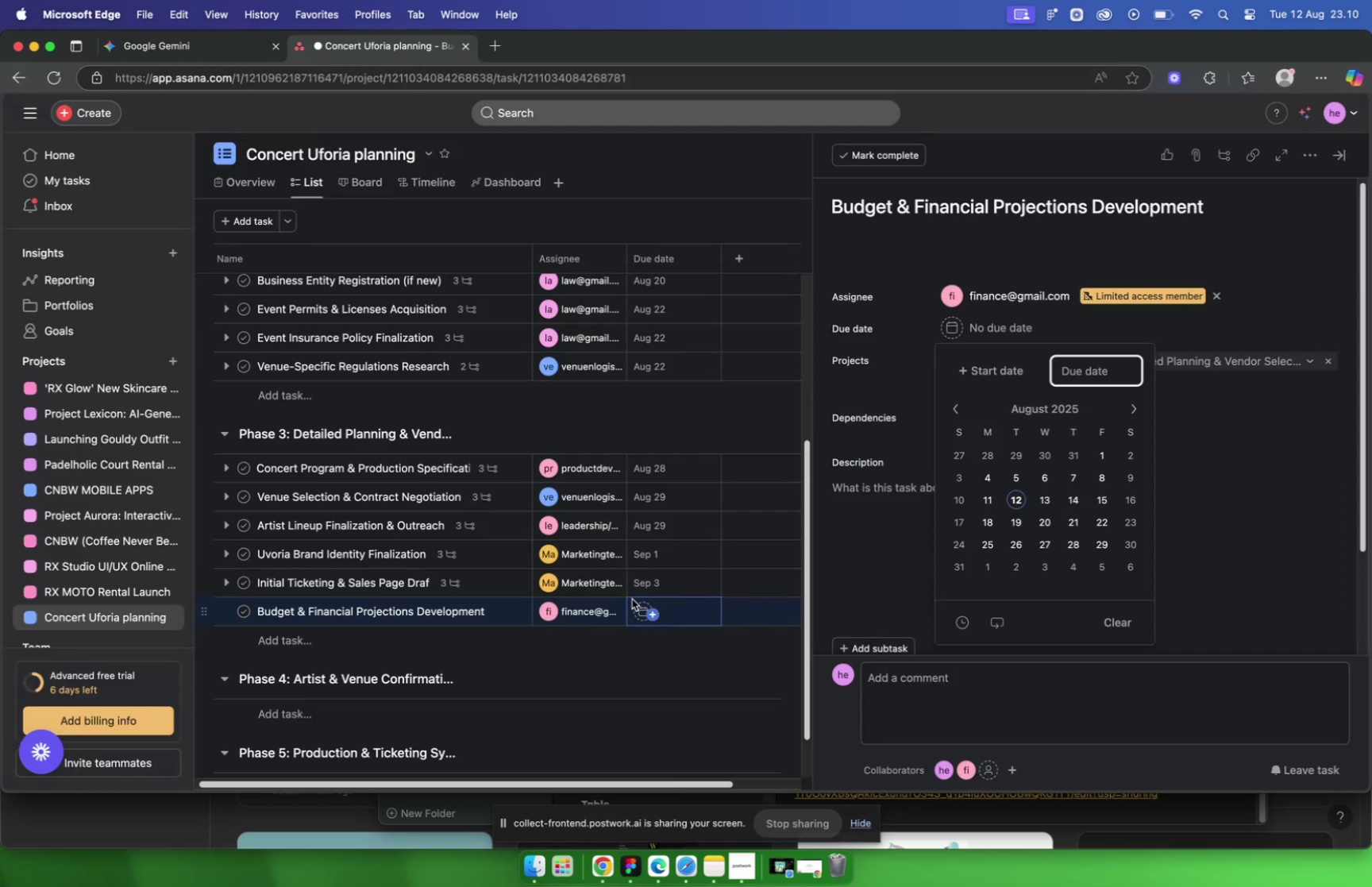 
left_click([641, 613])
 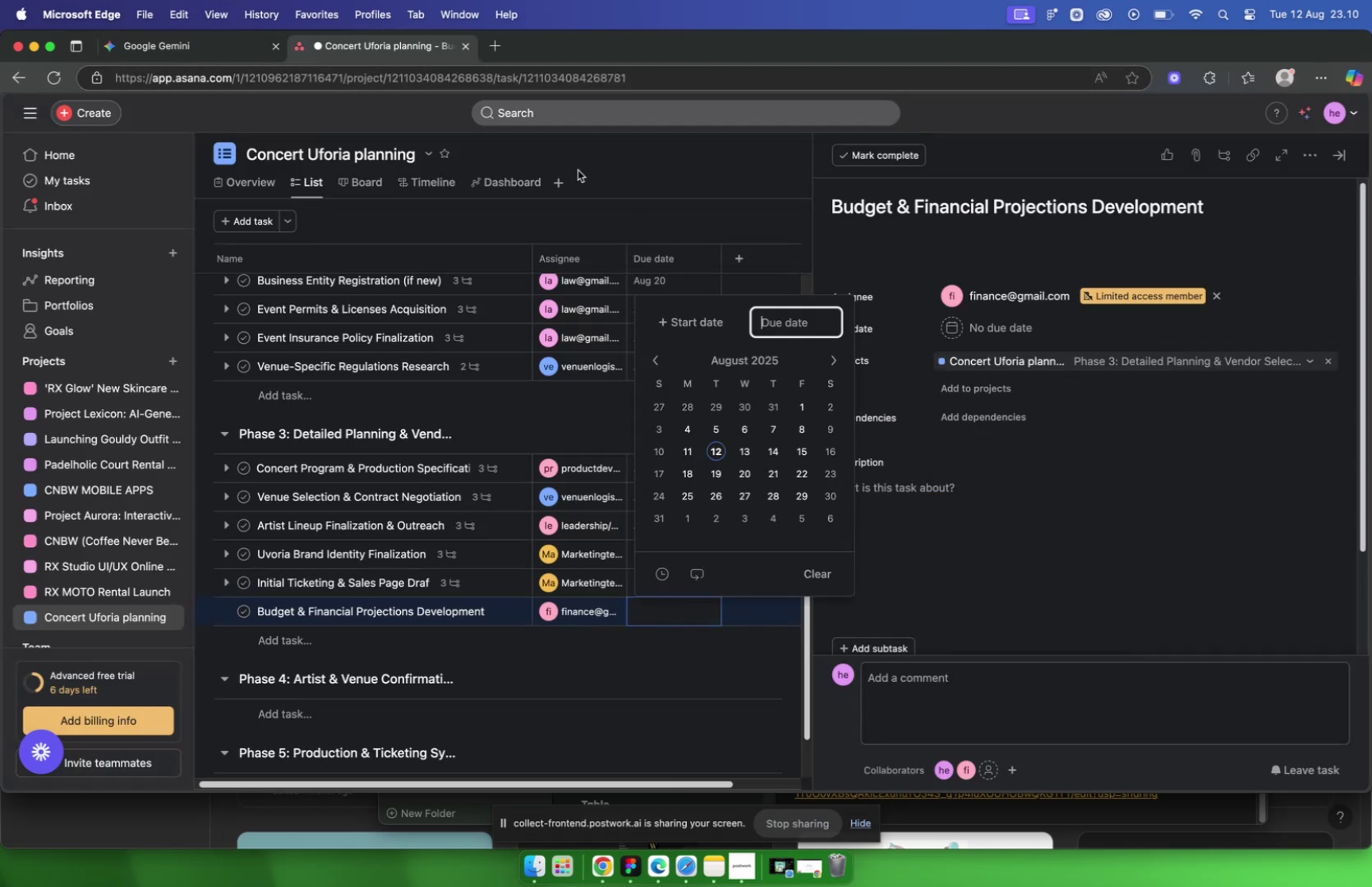 
left_click([636, 163])
 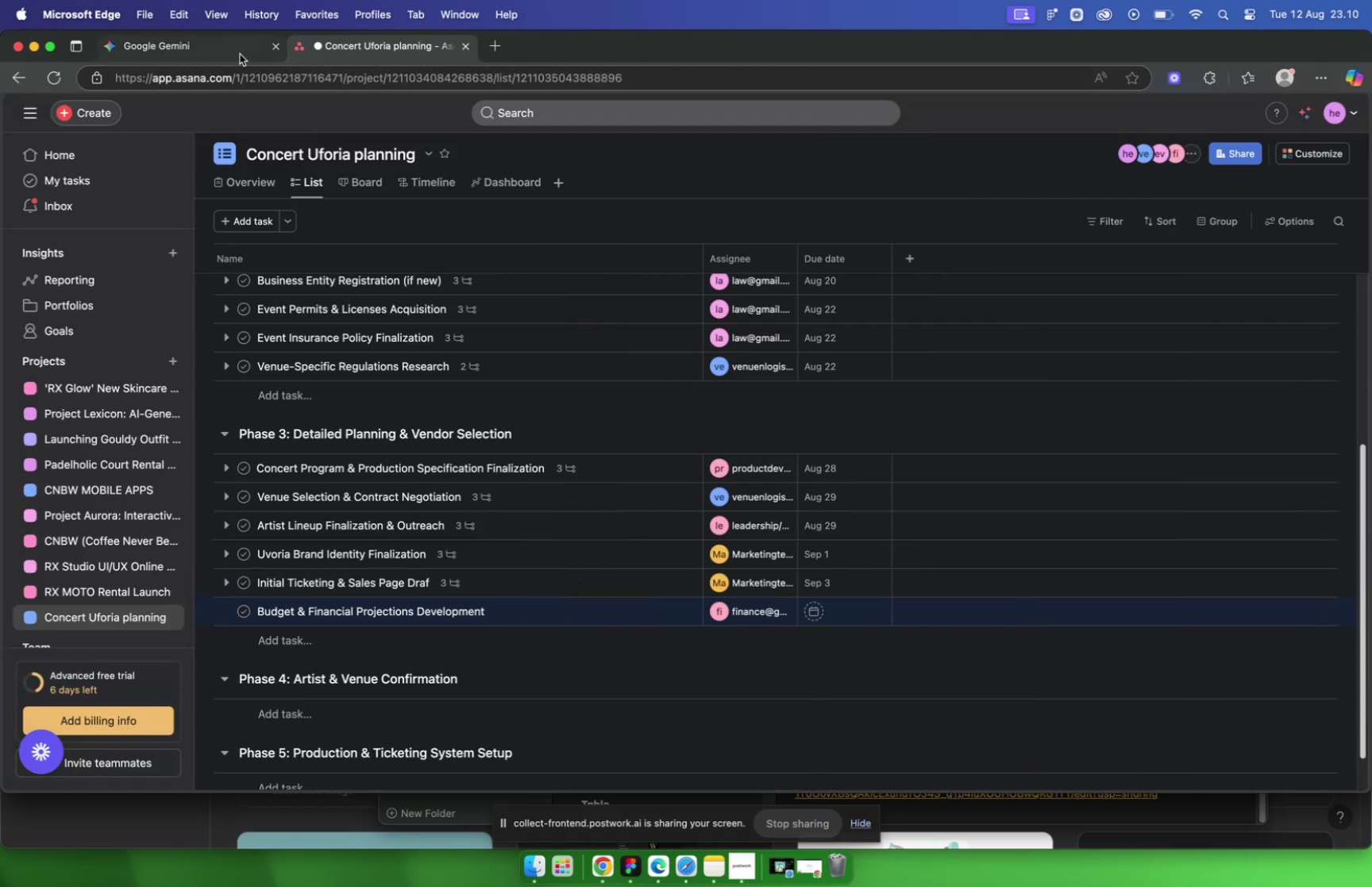 
left_click([235, 50])
 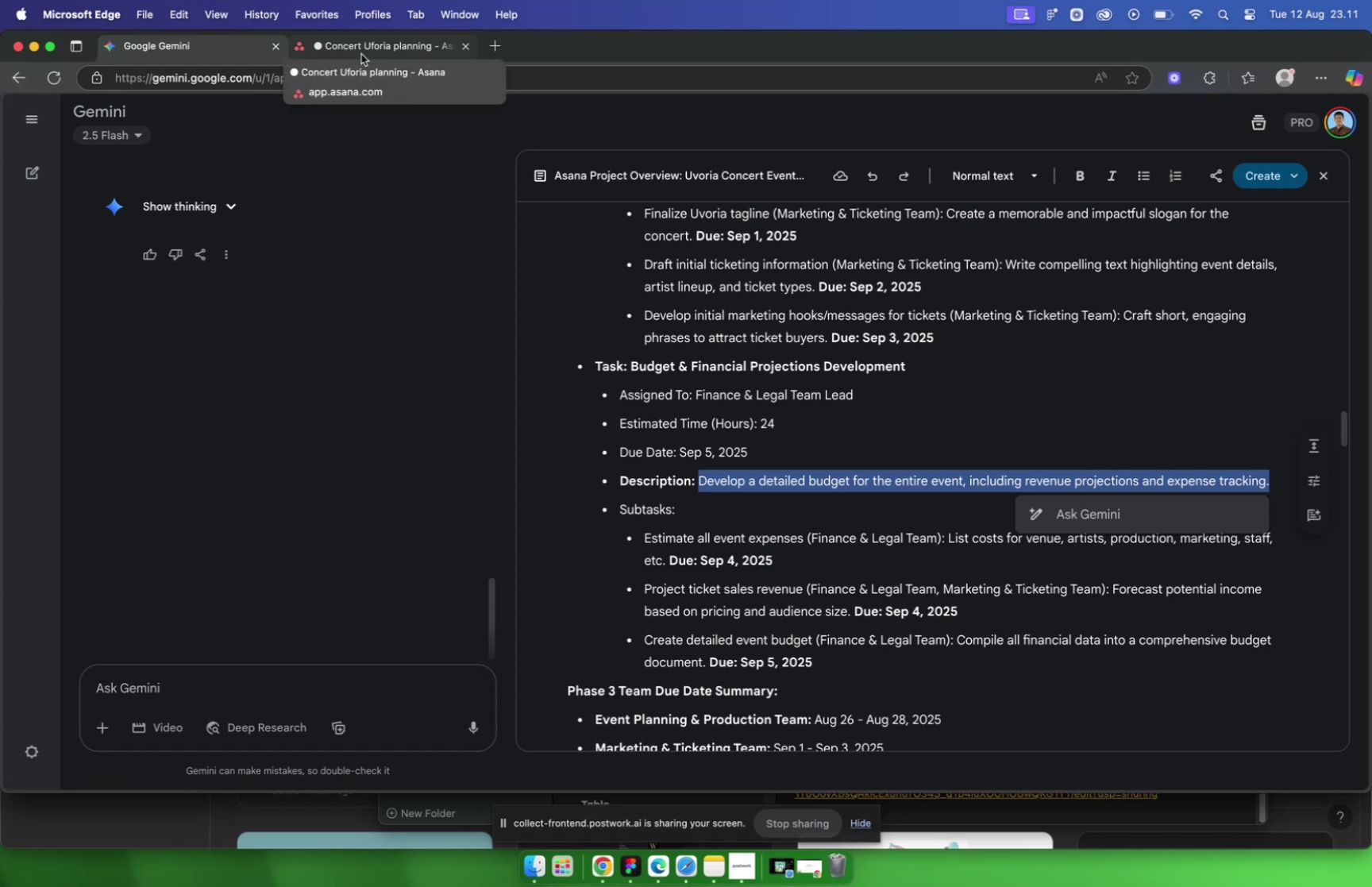 
left_click([361, 54])
 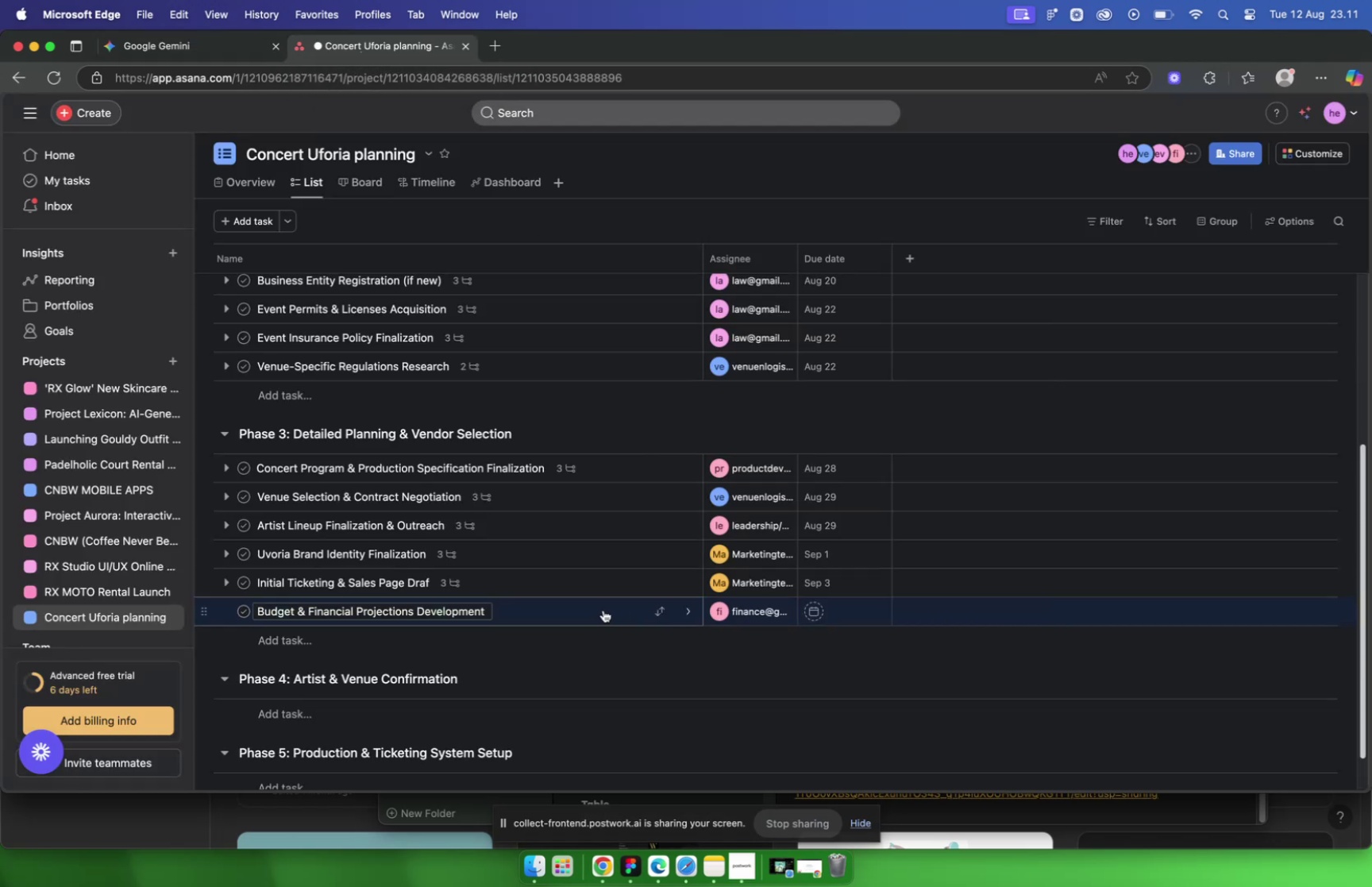 
left_click([603, 609])
 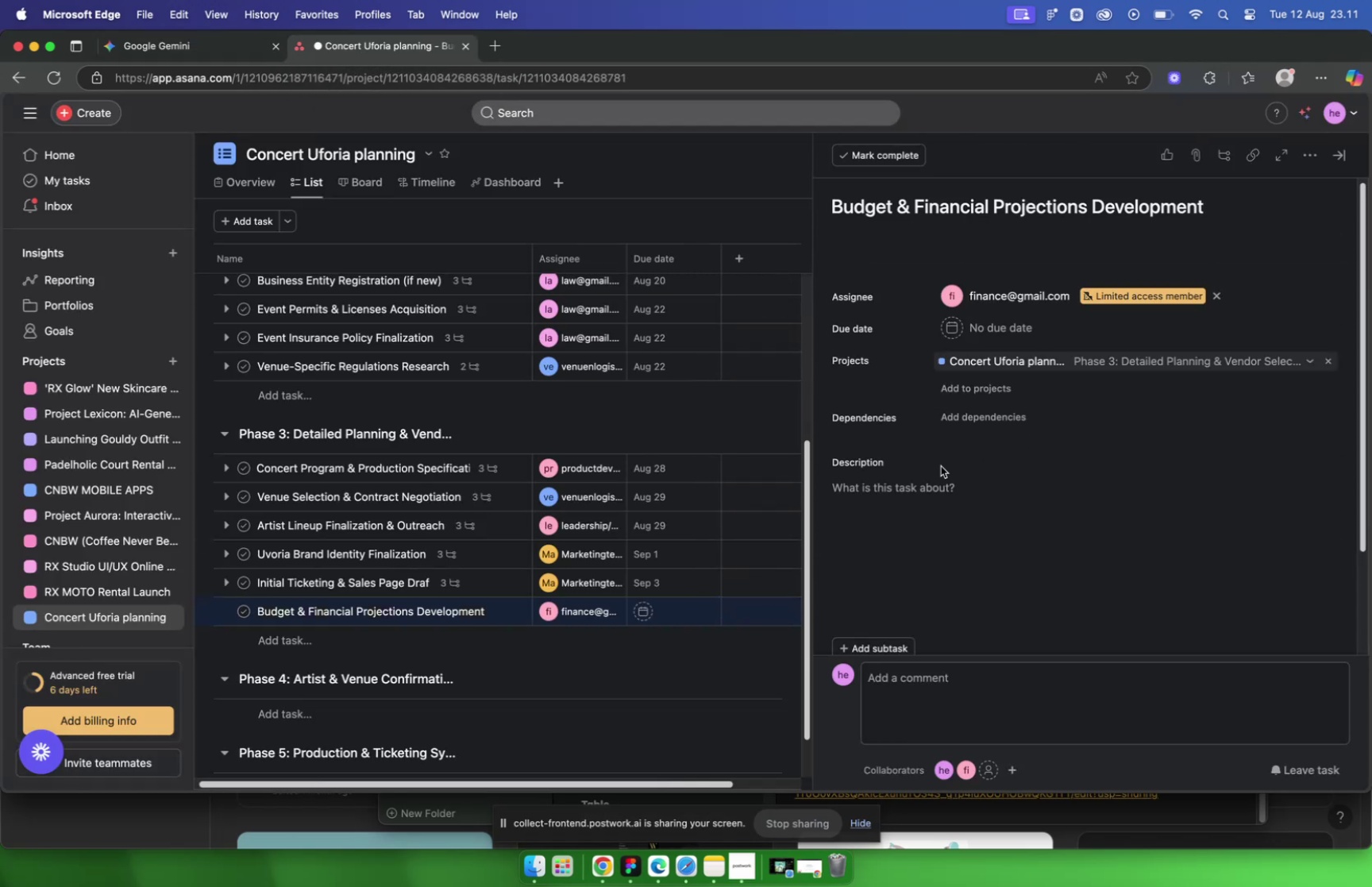 
left_click([923, 481])
 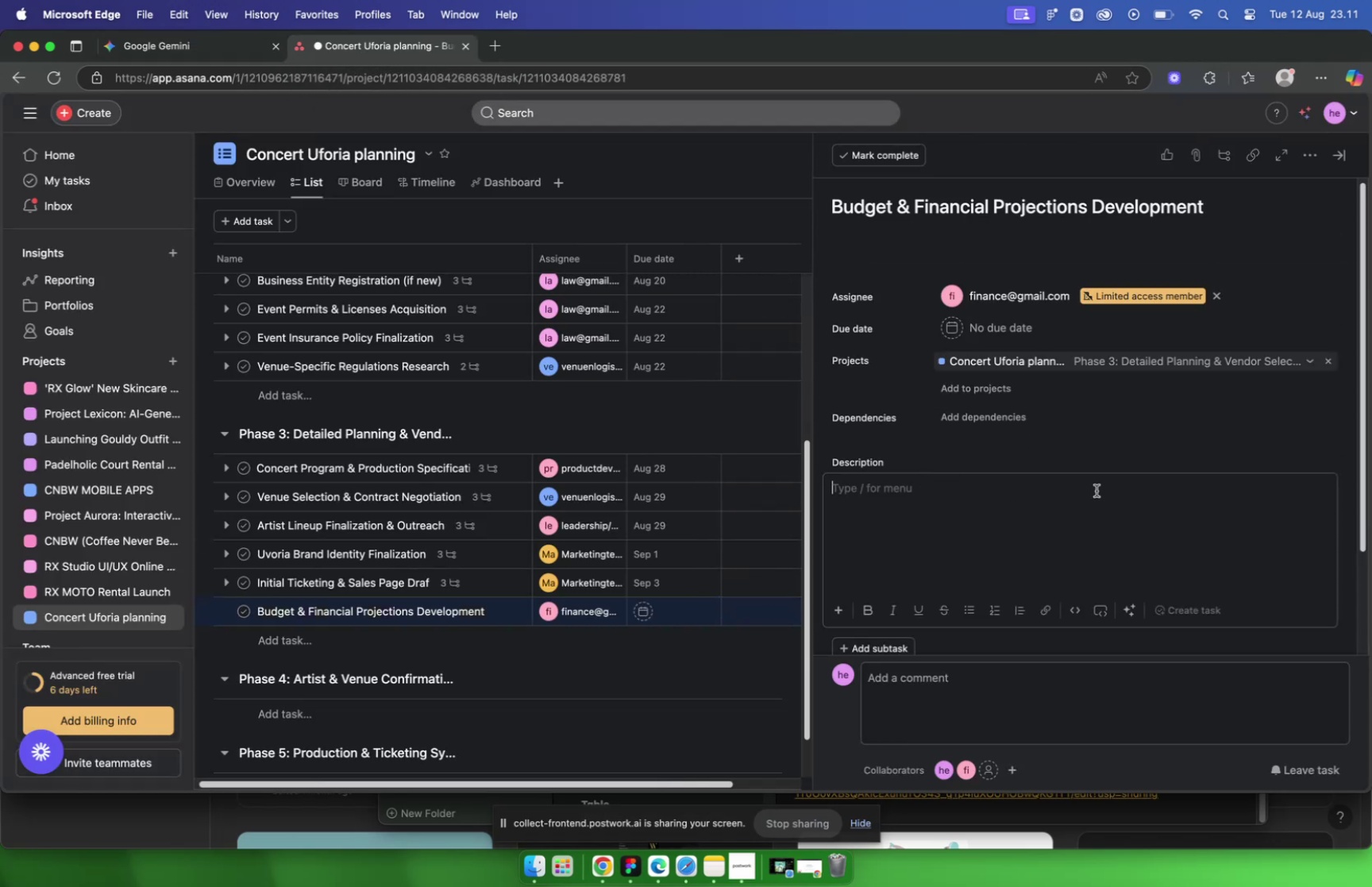 
key(Meta+V)
 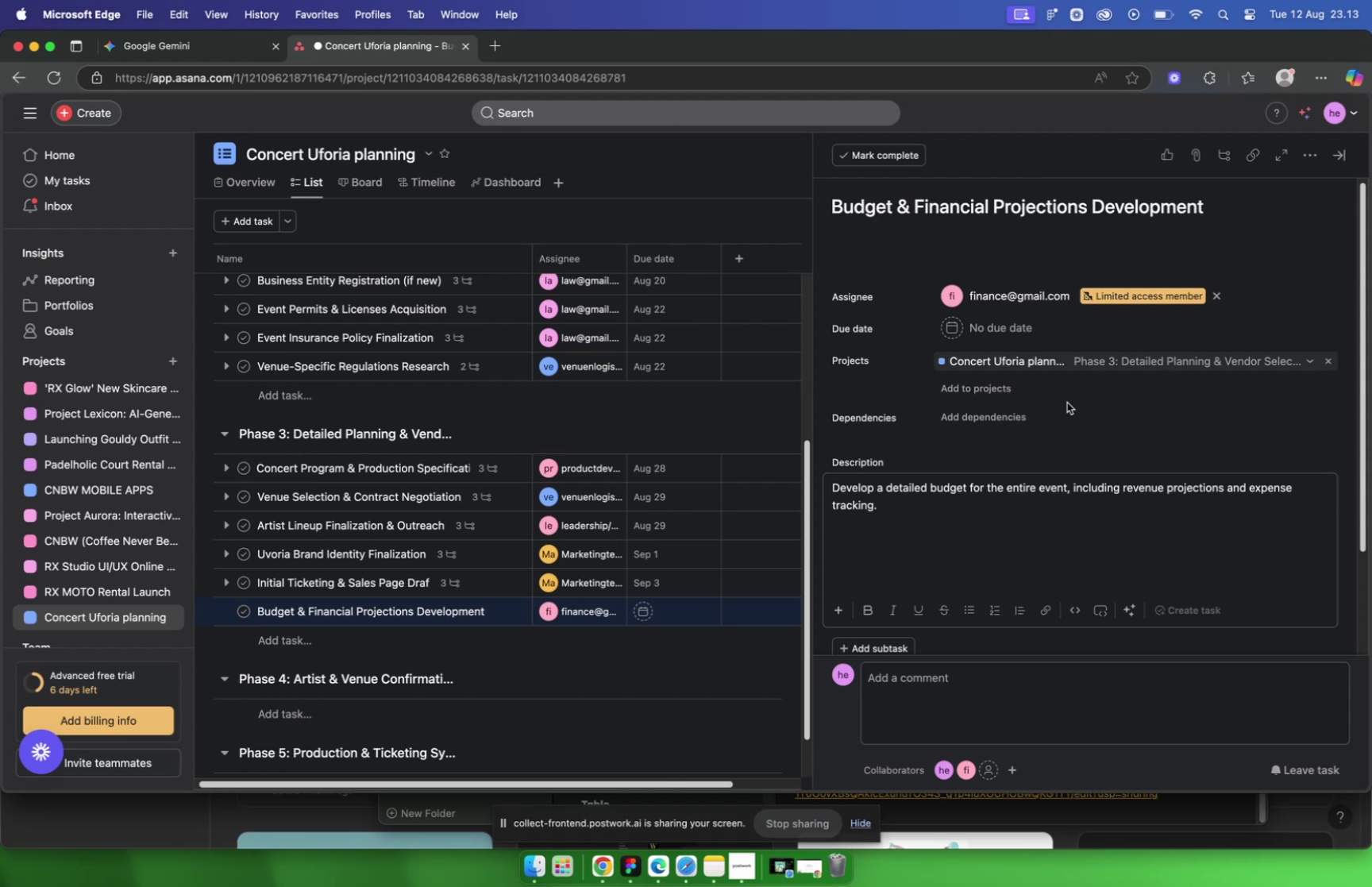 
wait(137.56)
 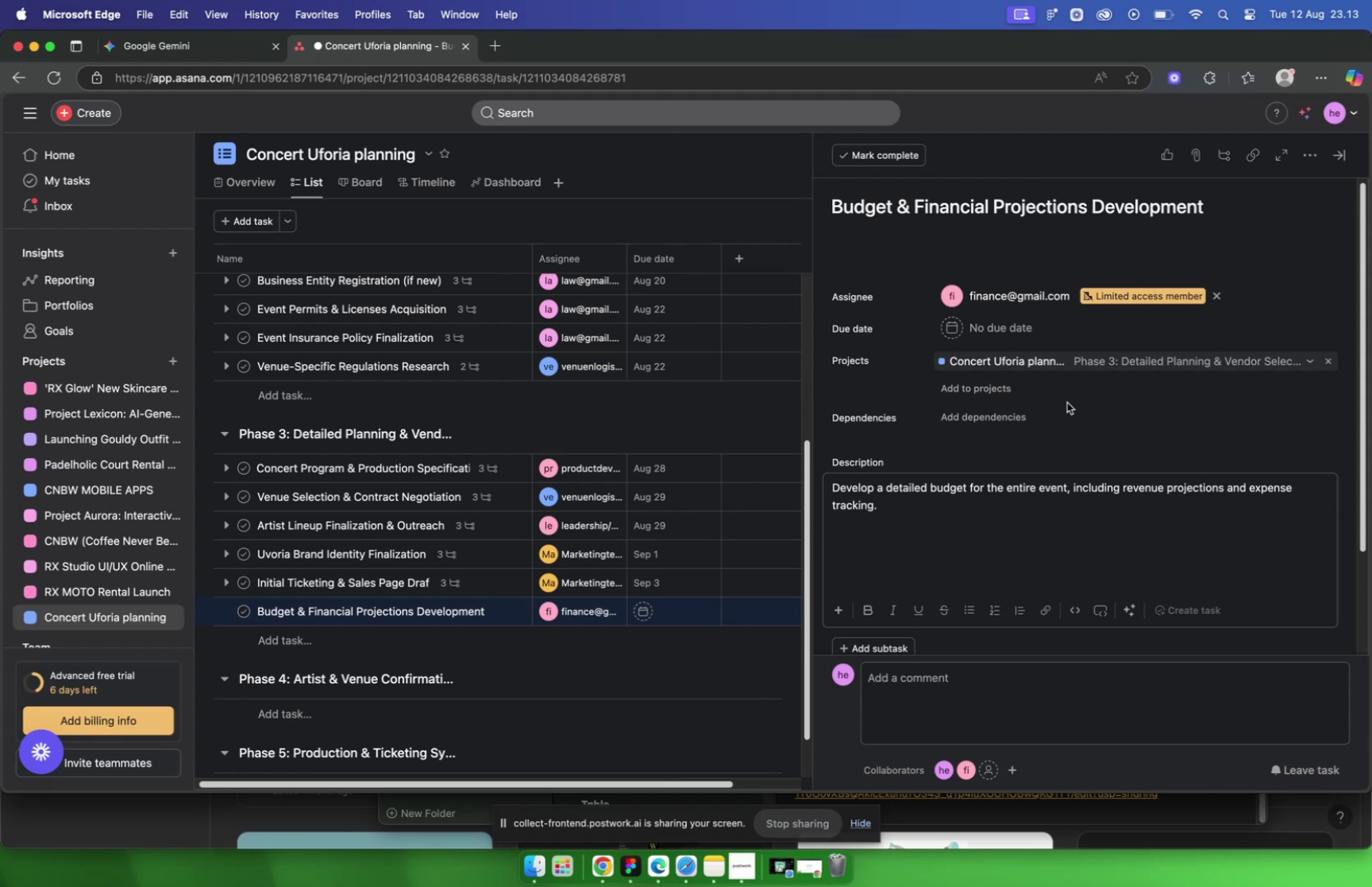 
left_click([675, 176])
 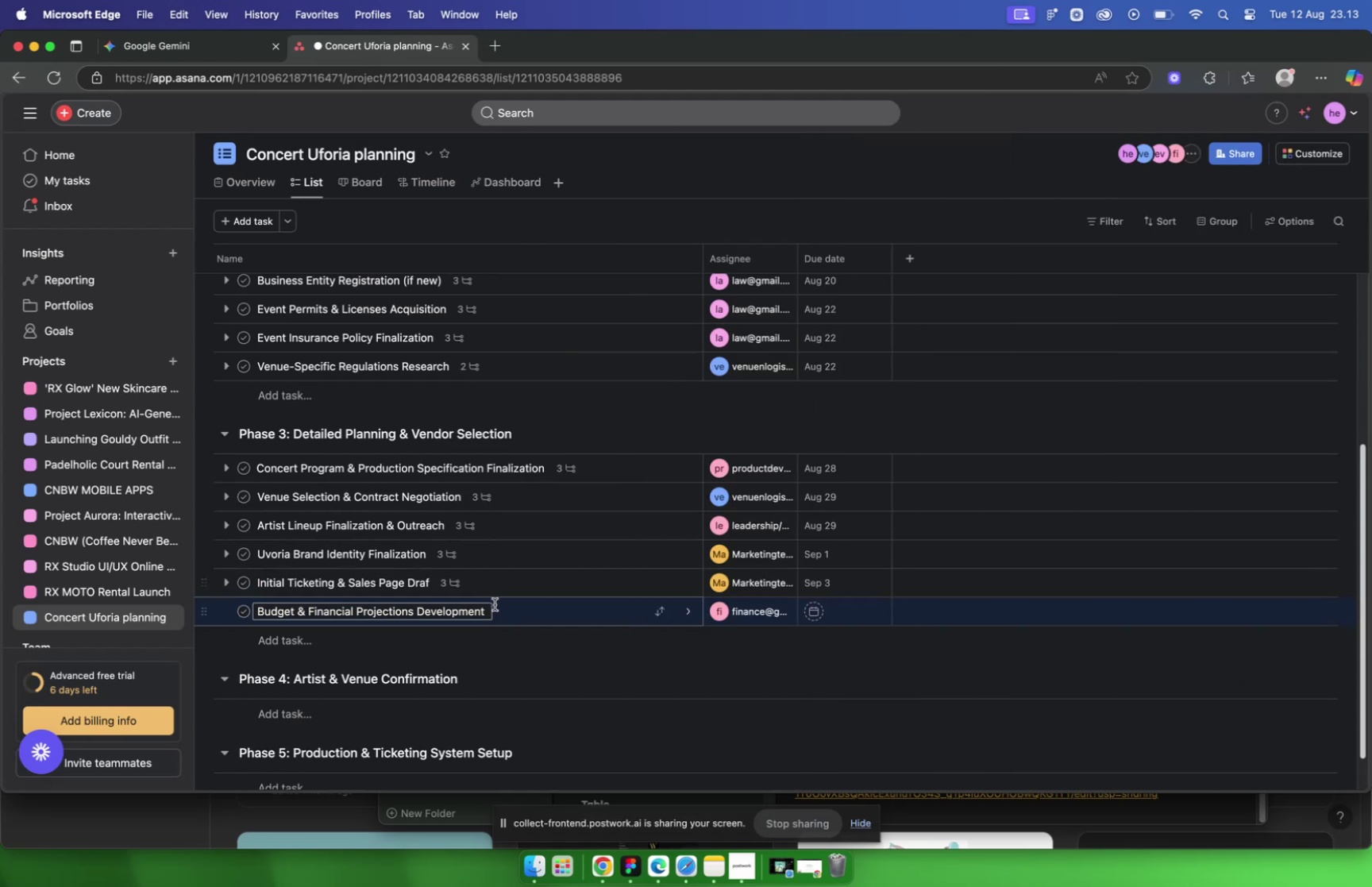 
left_click([553, 607])
 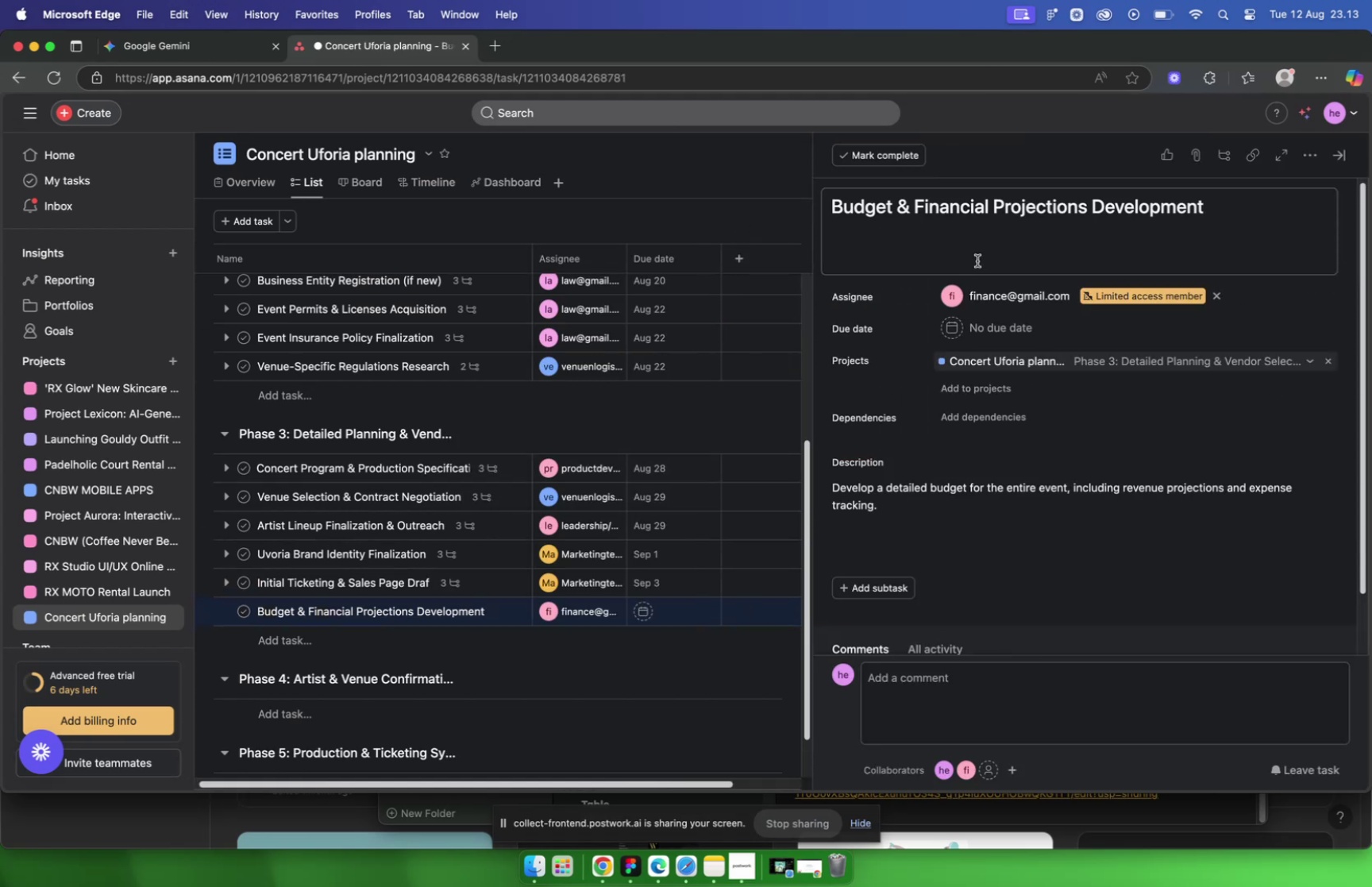 
scroll: coordinate [930, 356], scroll_direction: down, amount: 10.0
 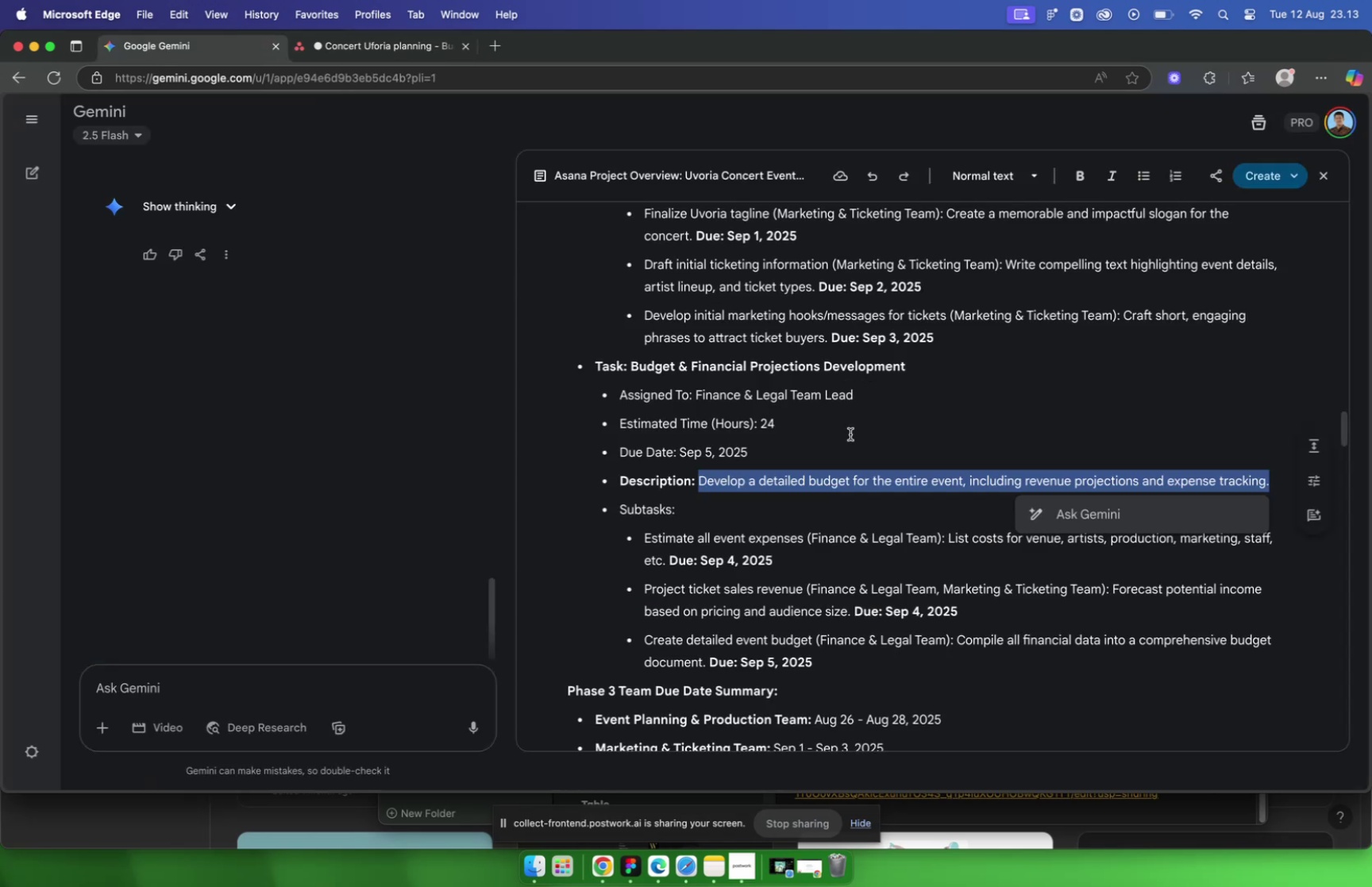 
left_click_drag(start_coordinate=[641, 540], to_coordinate=[805, 536])
 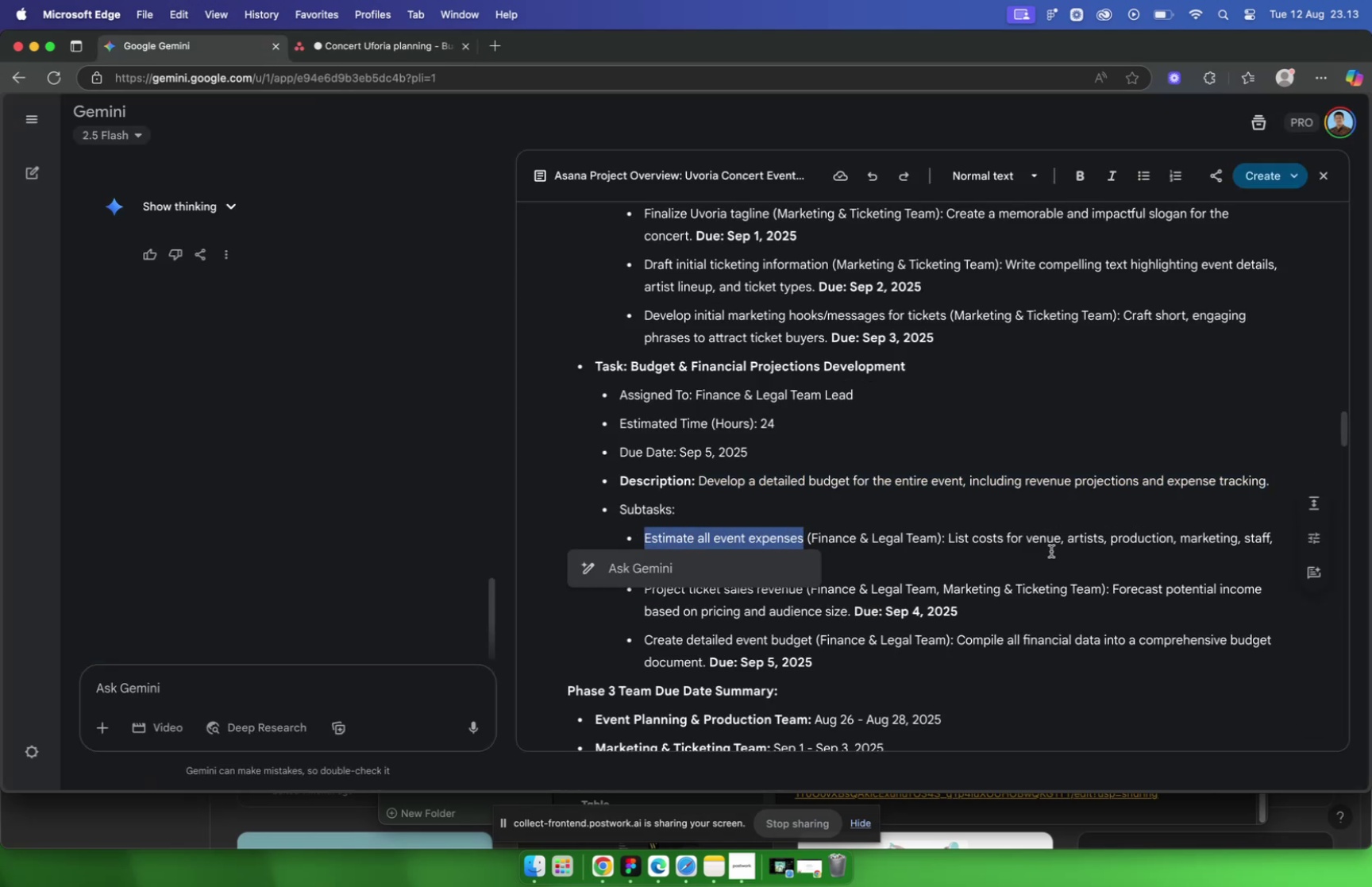 
key(Meta+CommandLeft)
 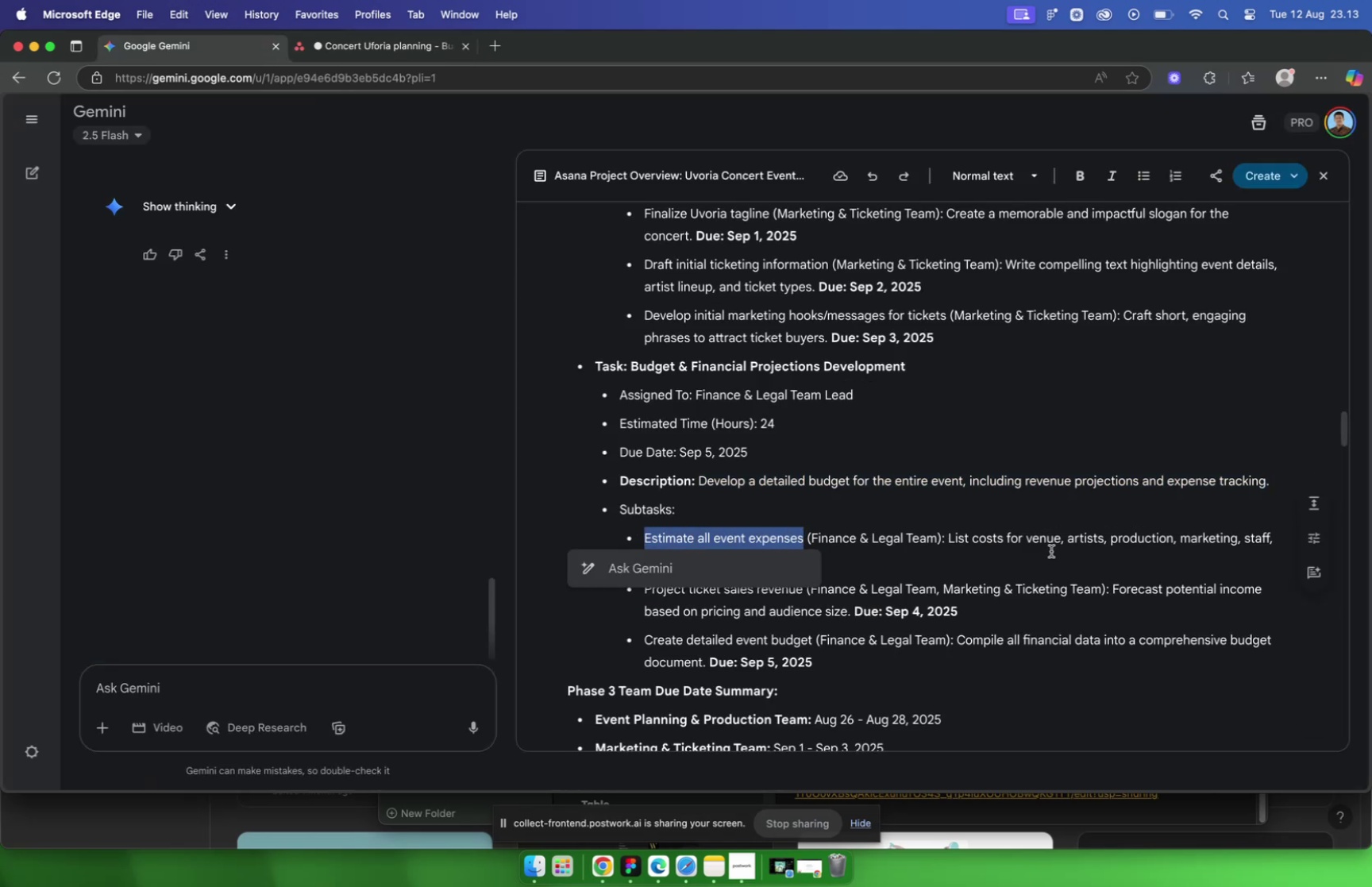 
key(Meta+C)
 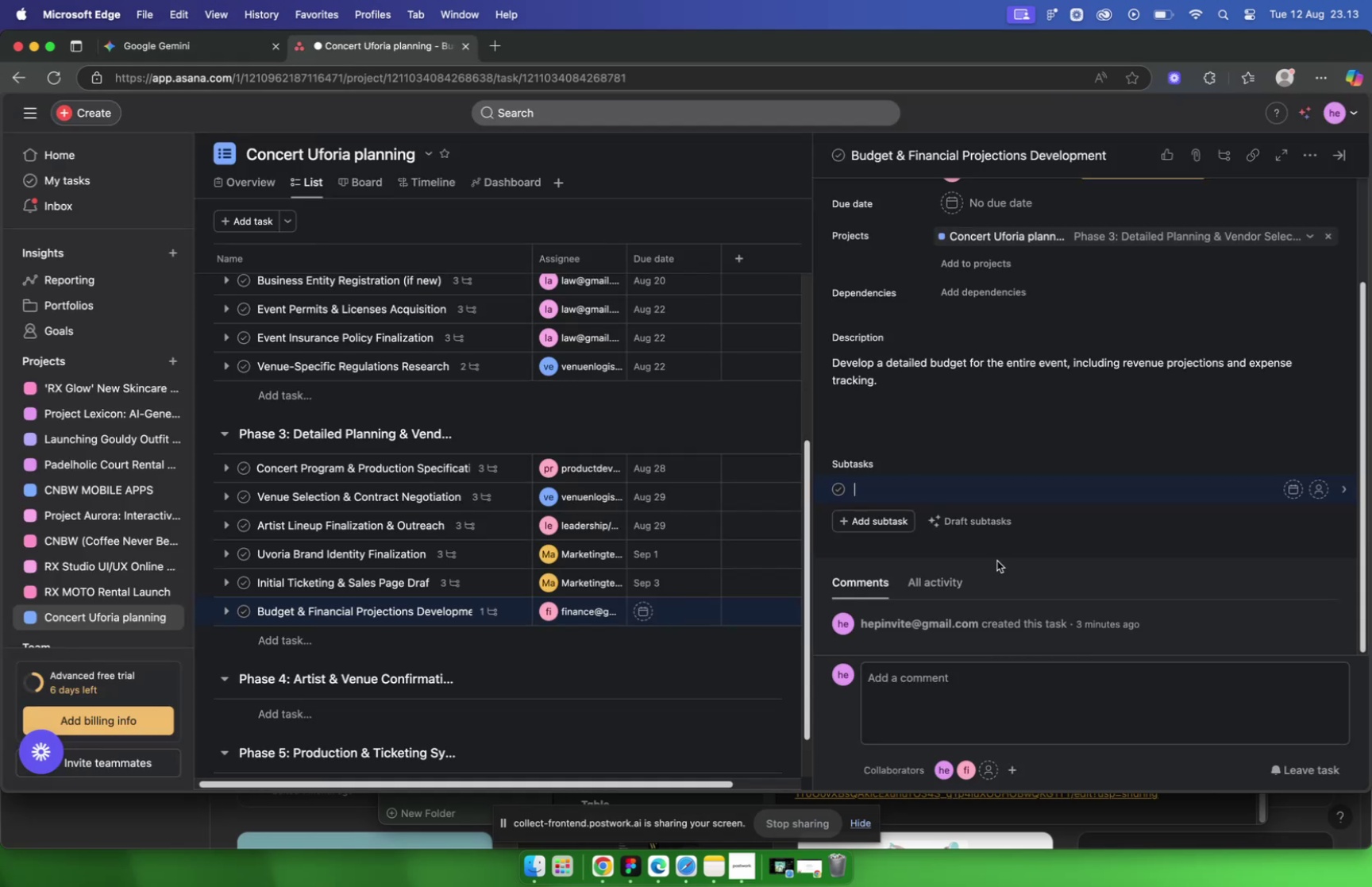 
key(Meta+V)
 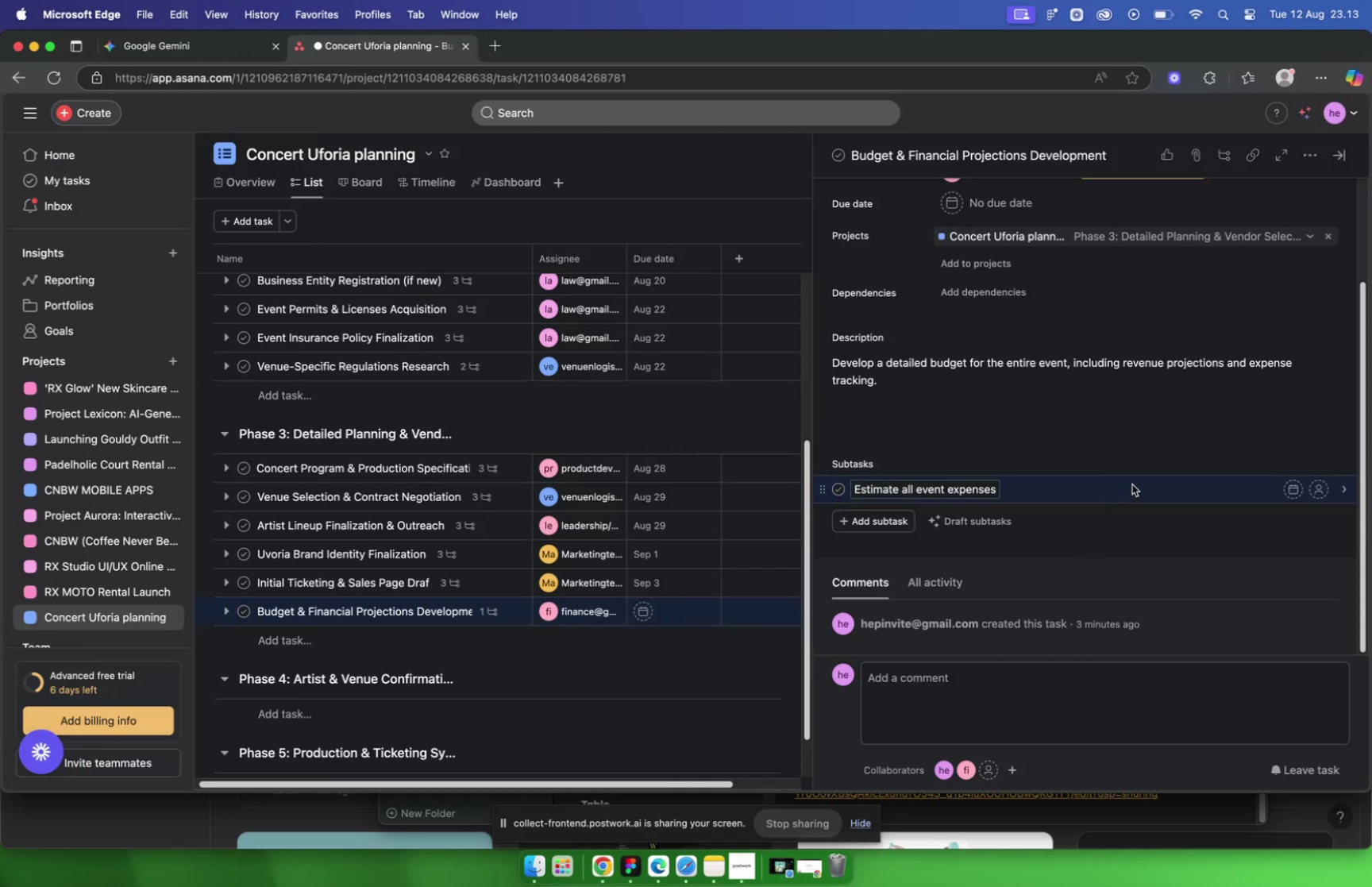 
left_click([1135, 484])
 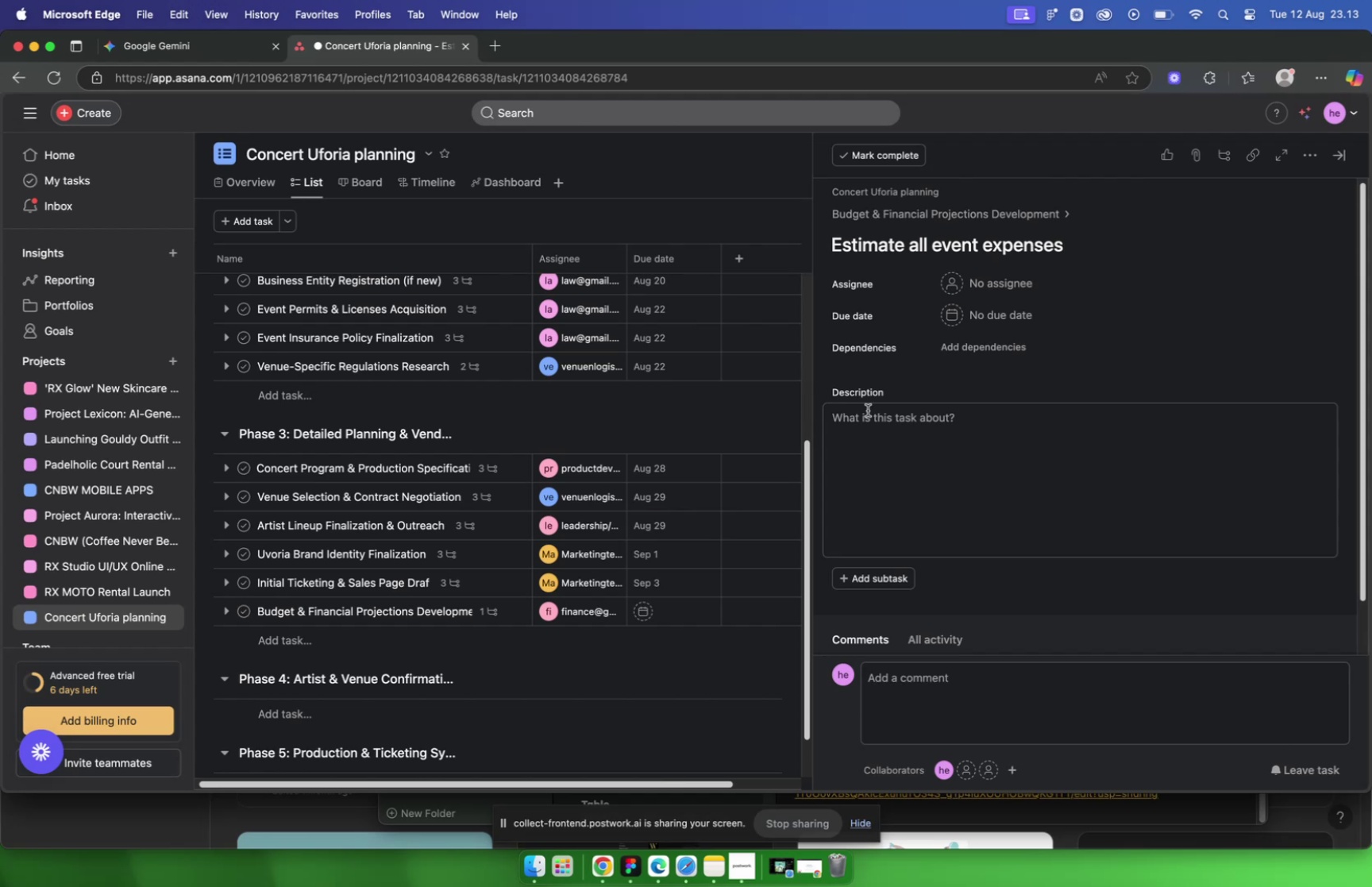 
wait(5.32)
 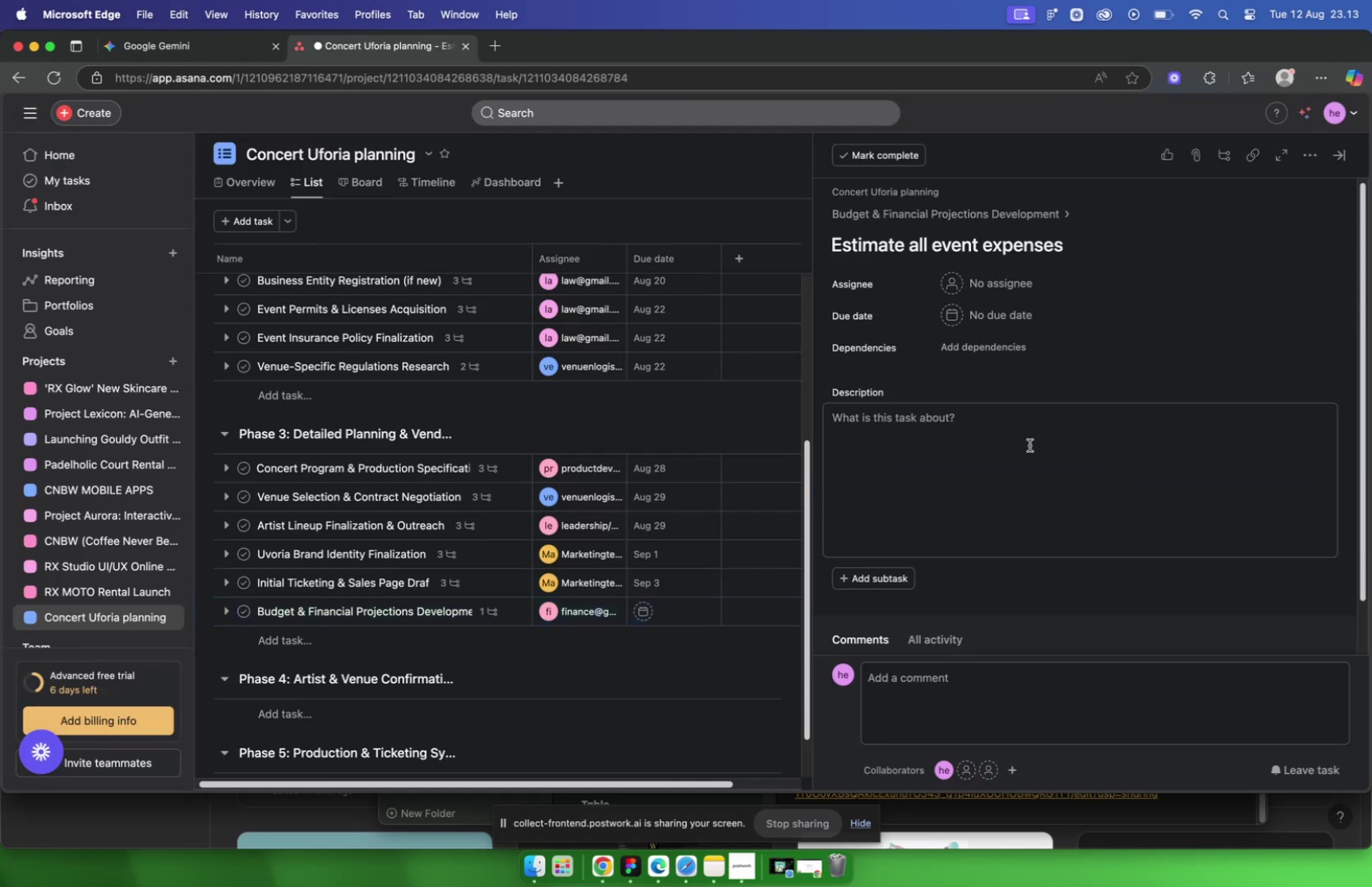 
left_click([202, 46])
 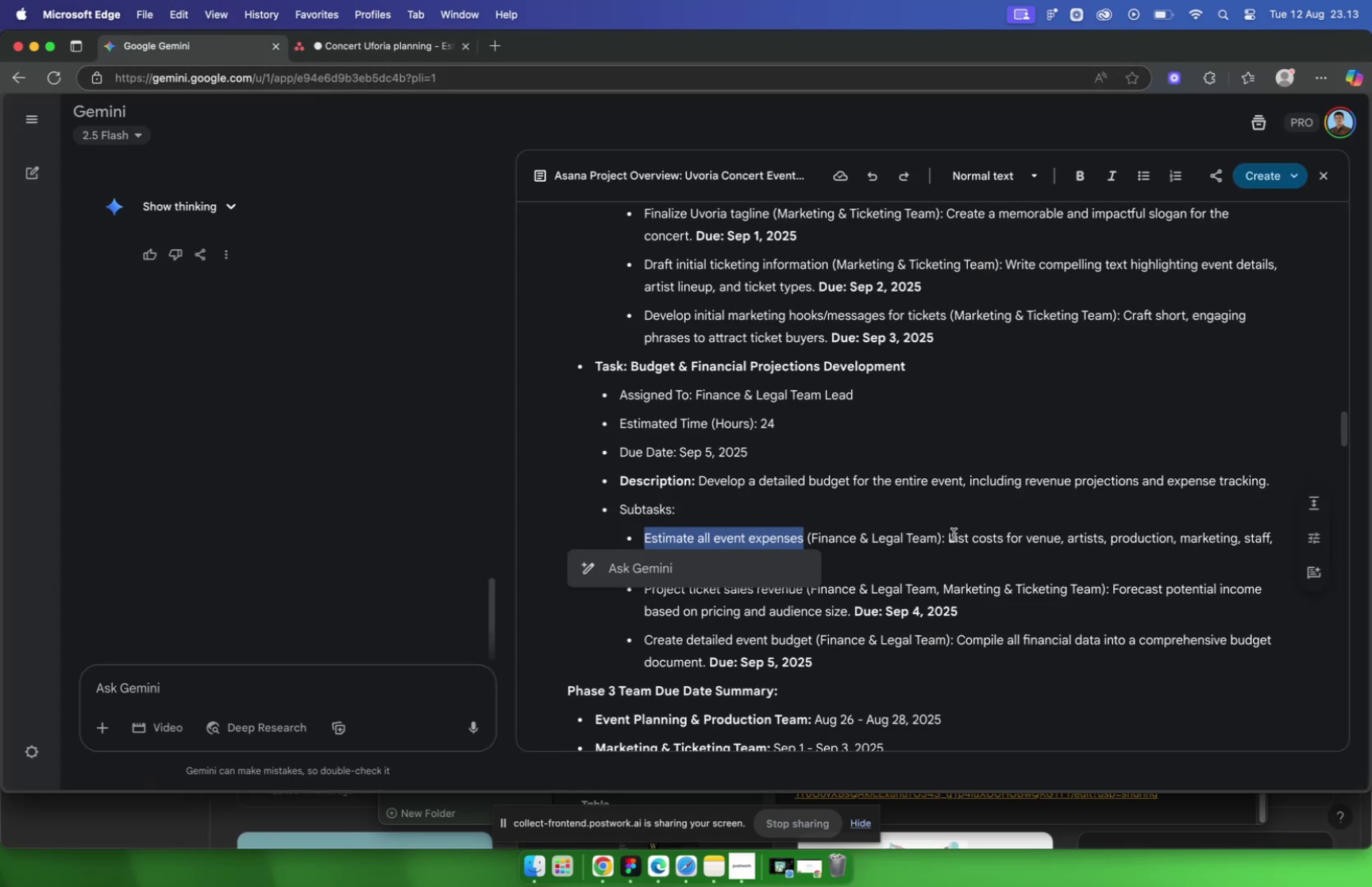 
left_click_drag(start_coordinate=[949, 536], to_coordinate=[1276, 547])
 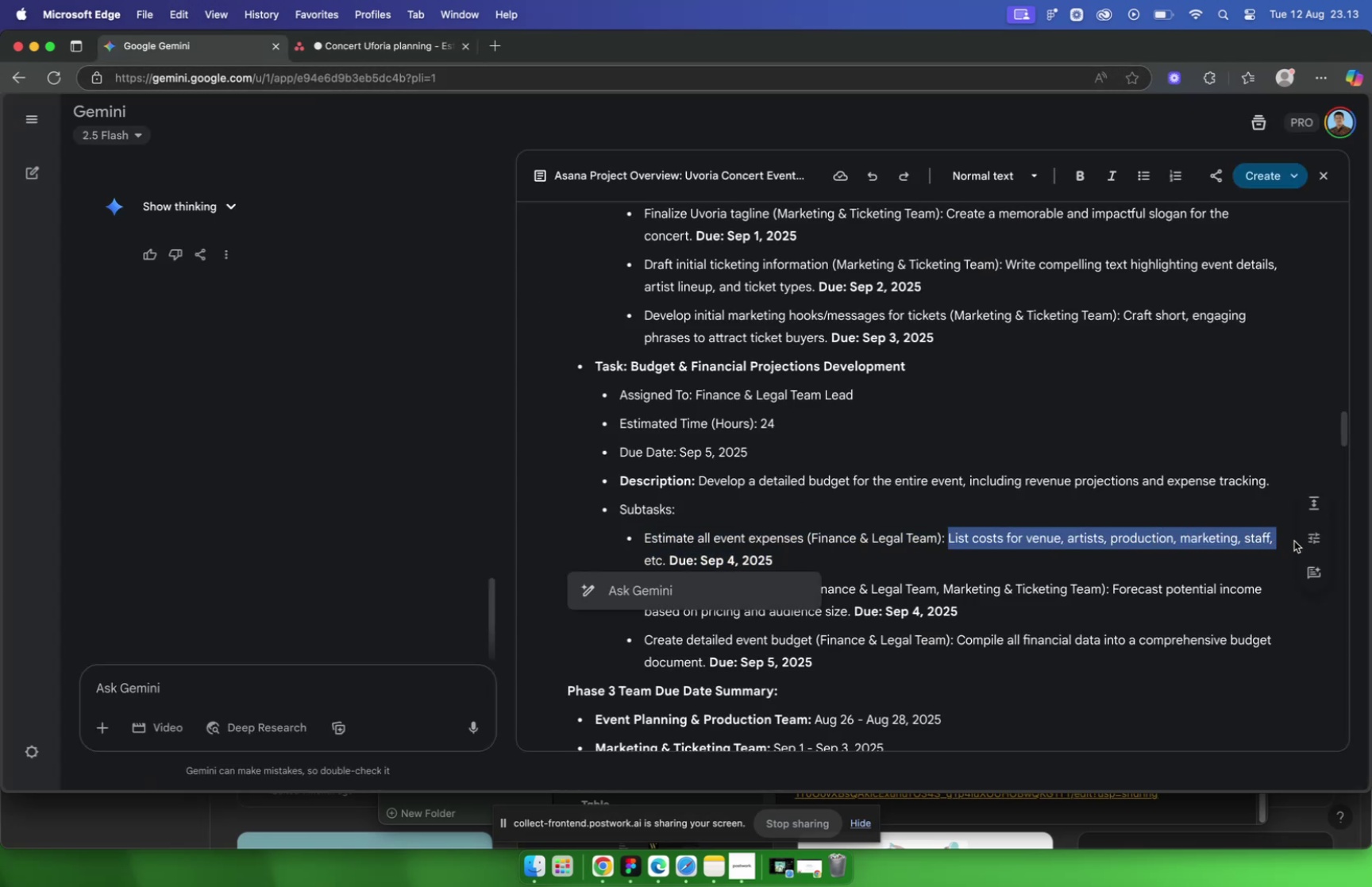 
key(Meta+CommandLeft)
 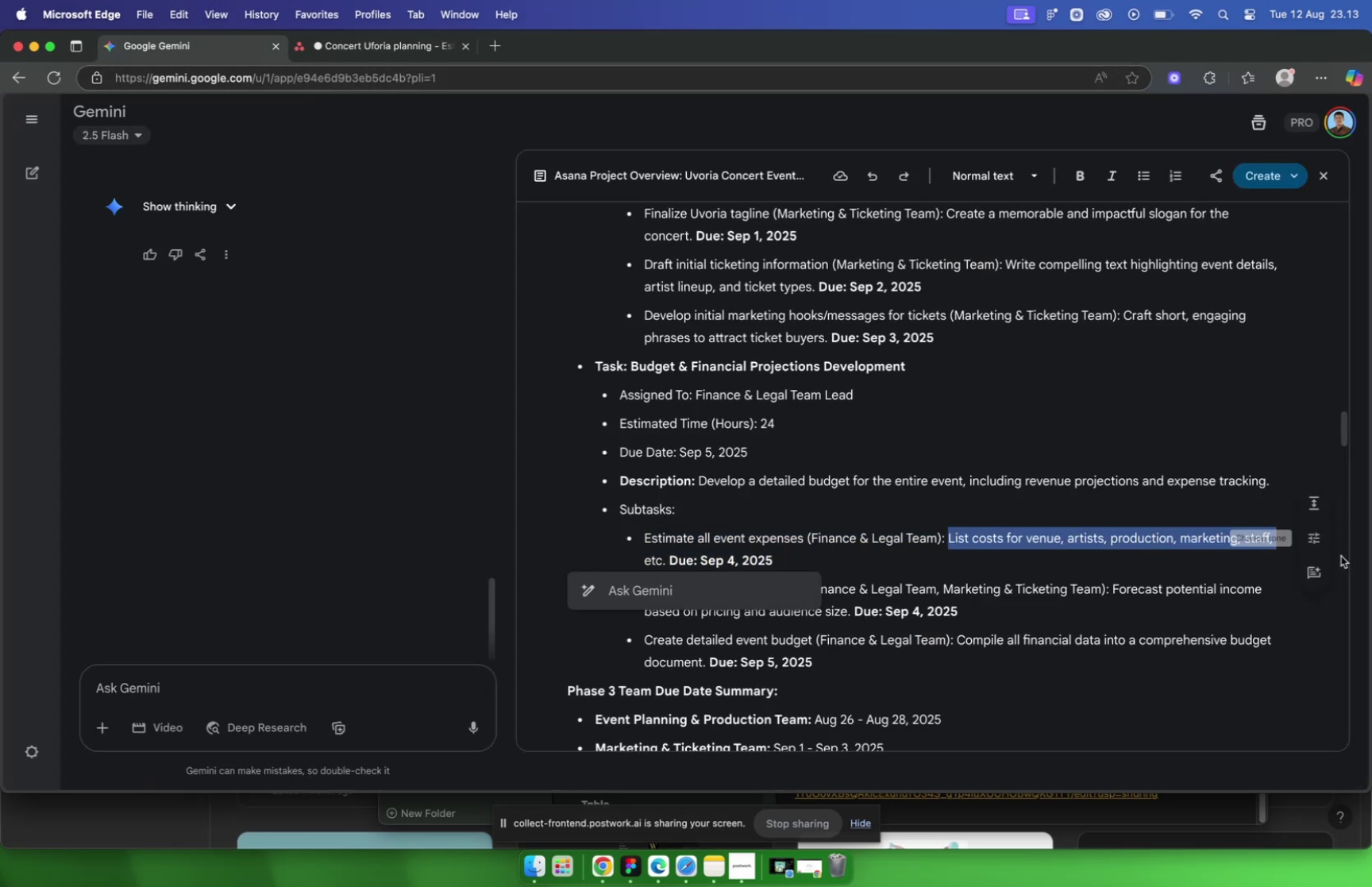 
key(Meta+C)
 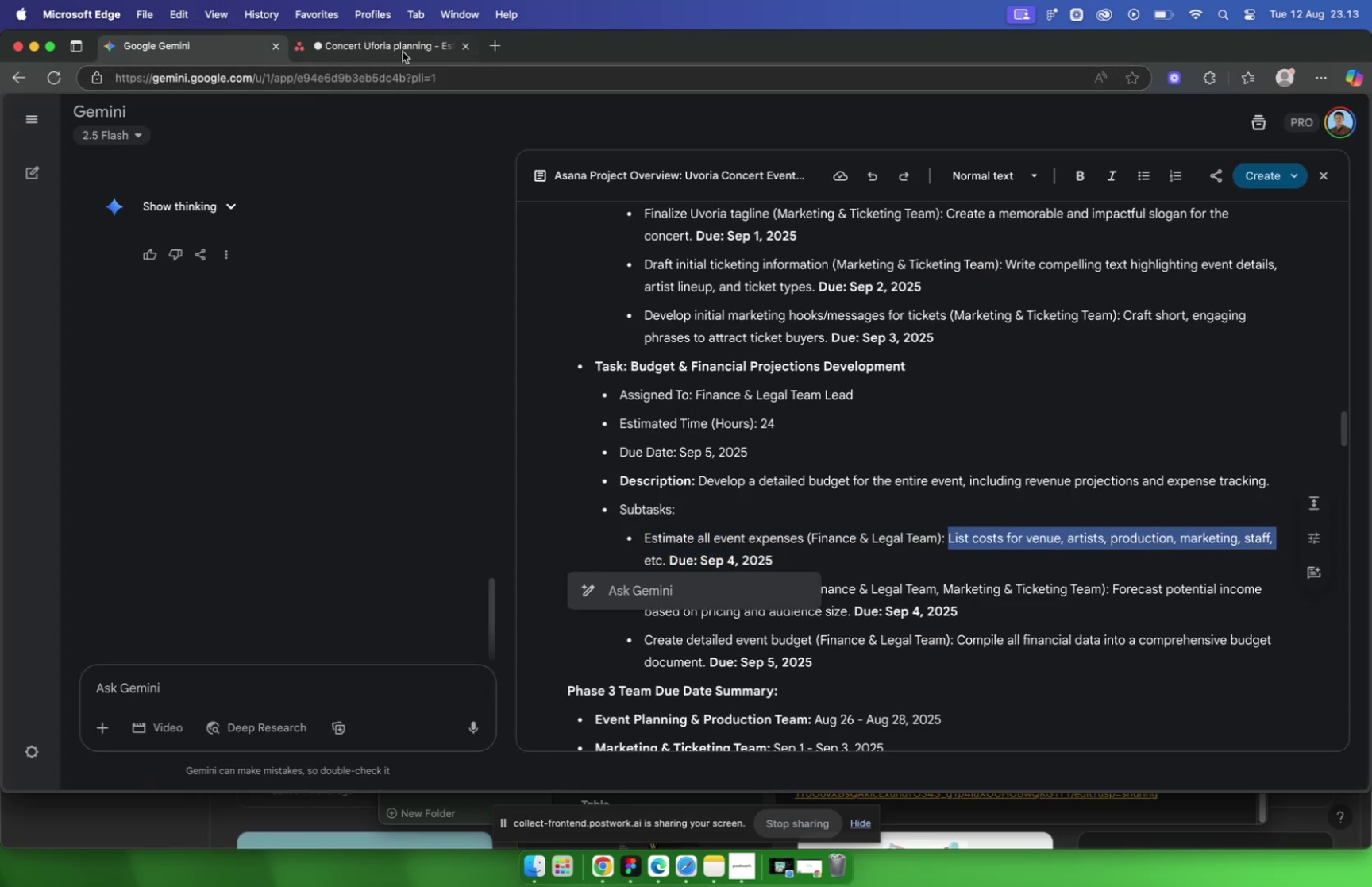 
left_click([403, 53])
 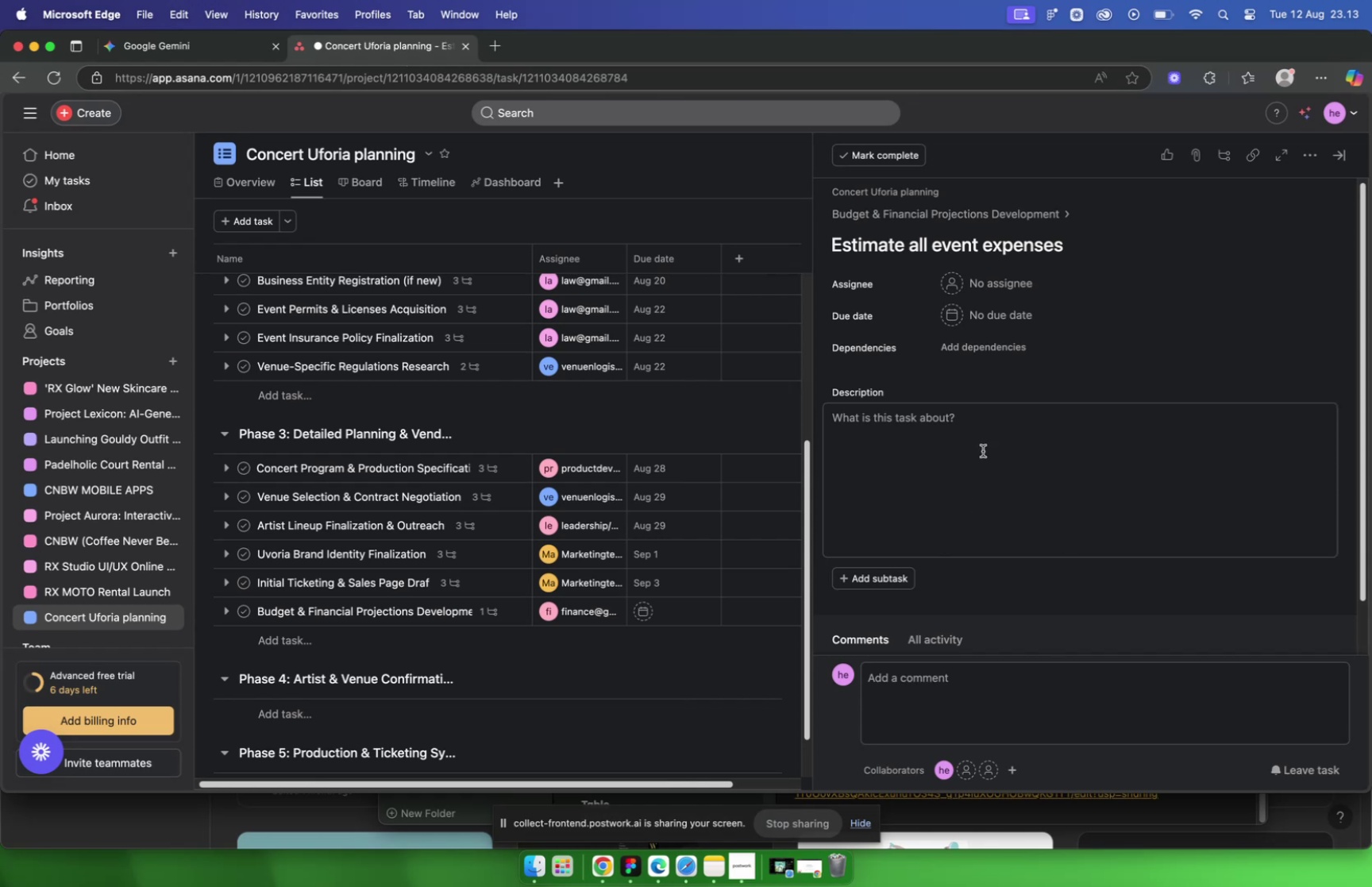 
left_click([991, 439])
 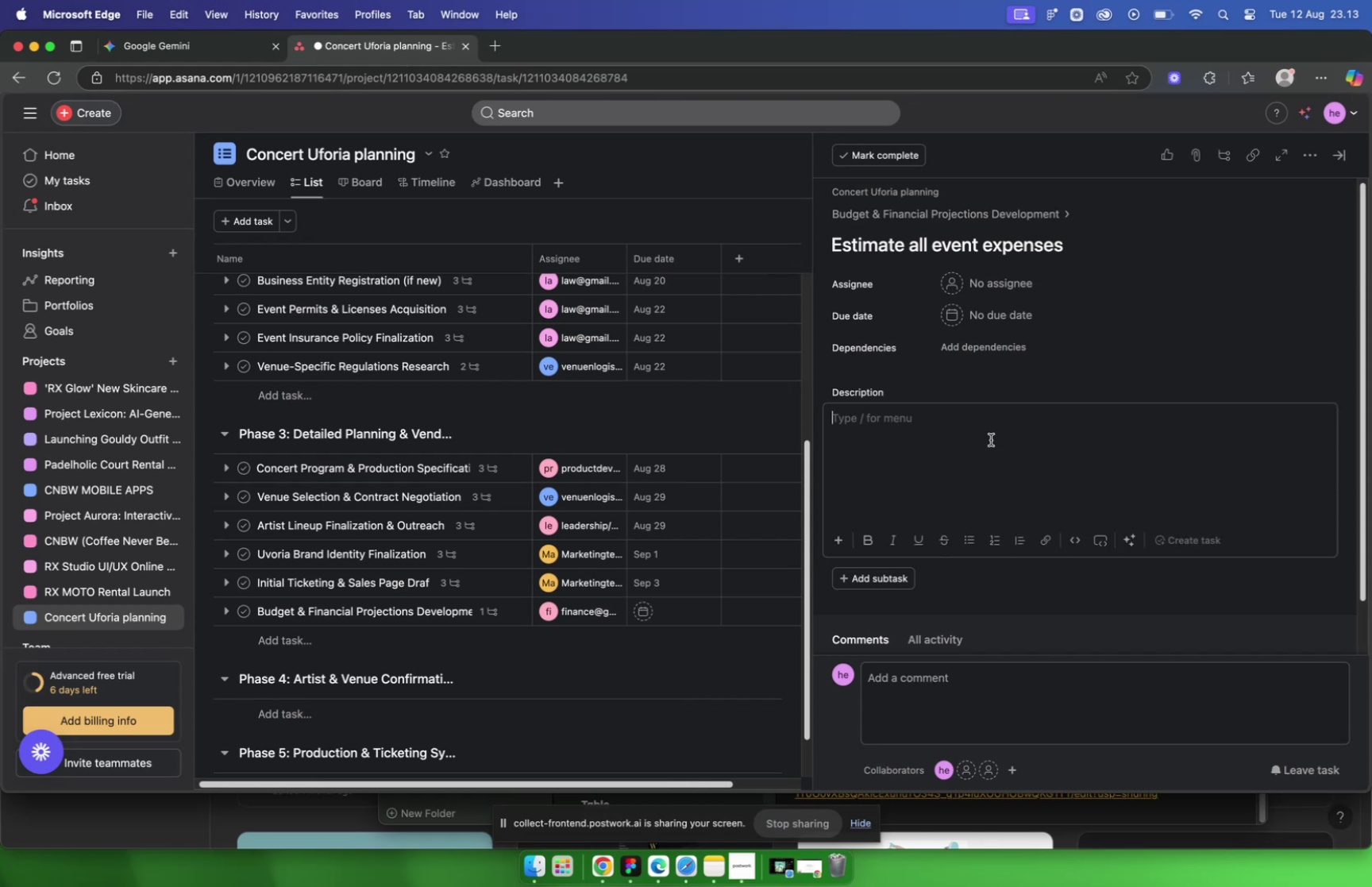 
key(Meta+V)
 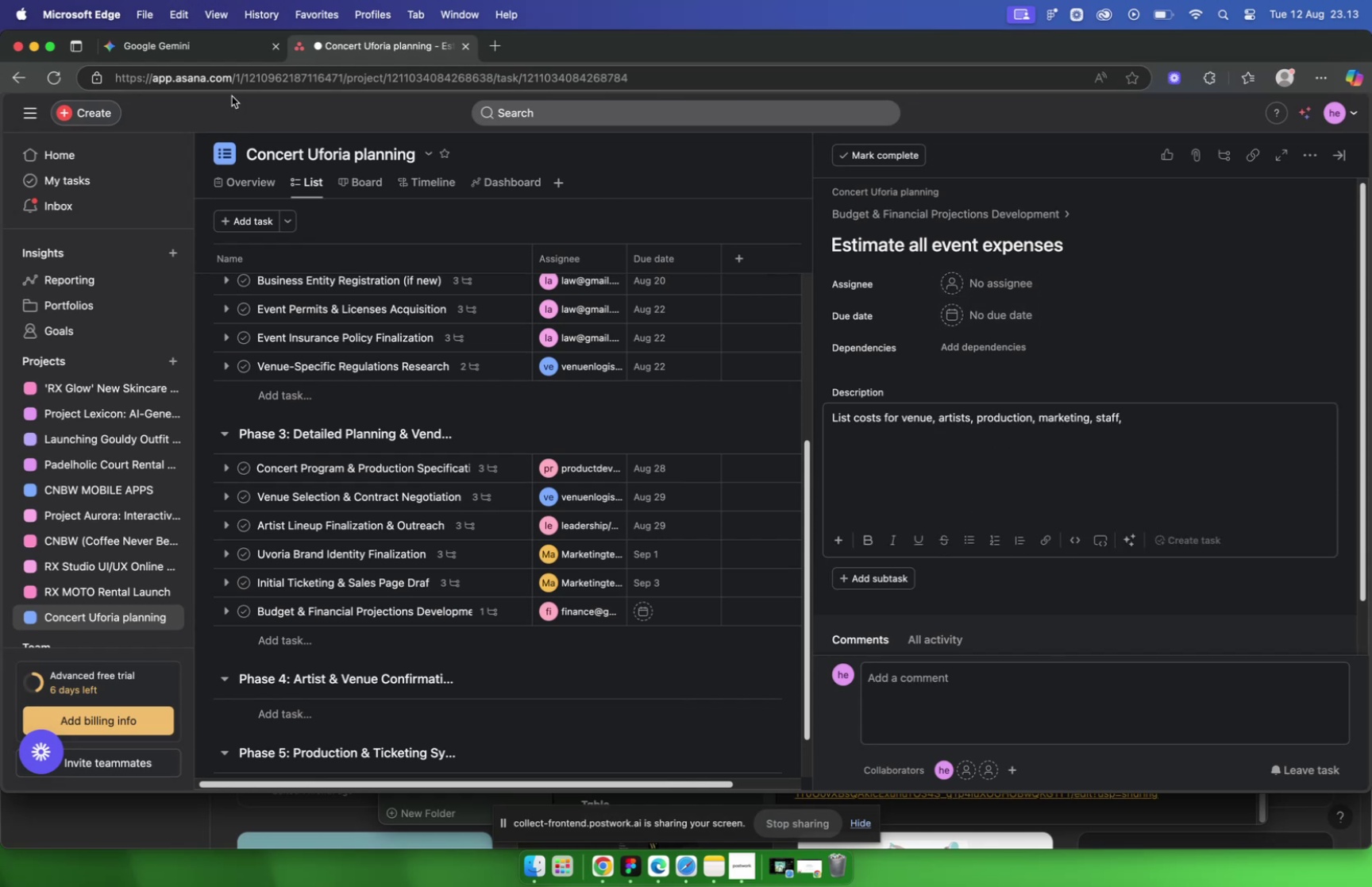 
left_click([221, 53])
 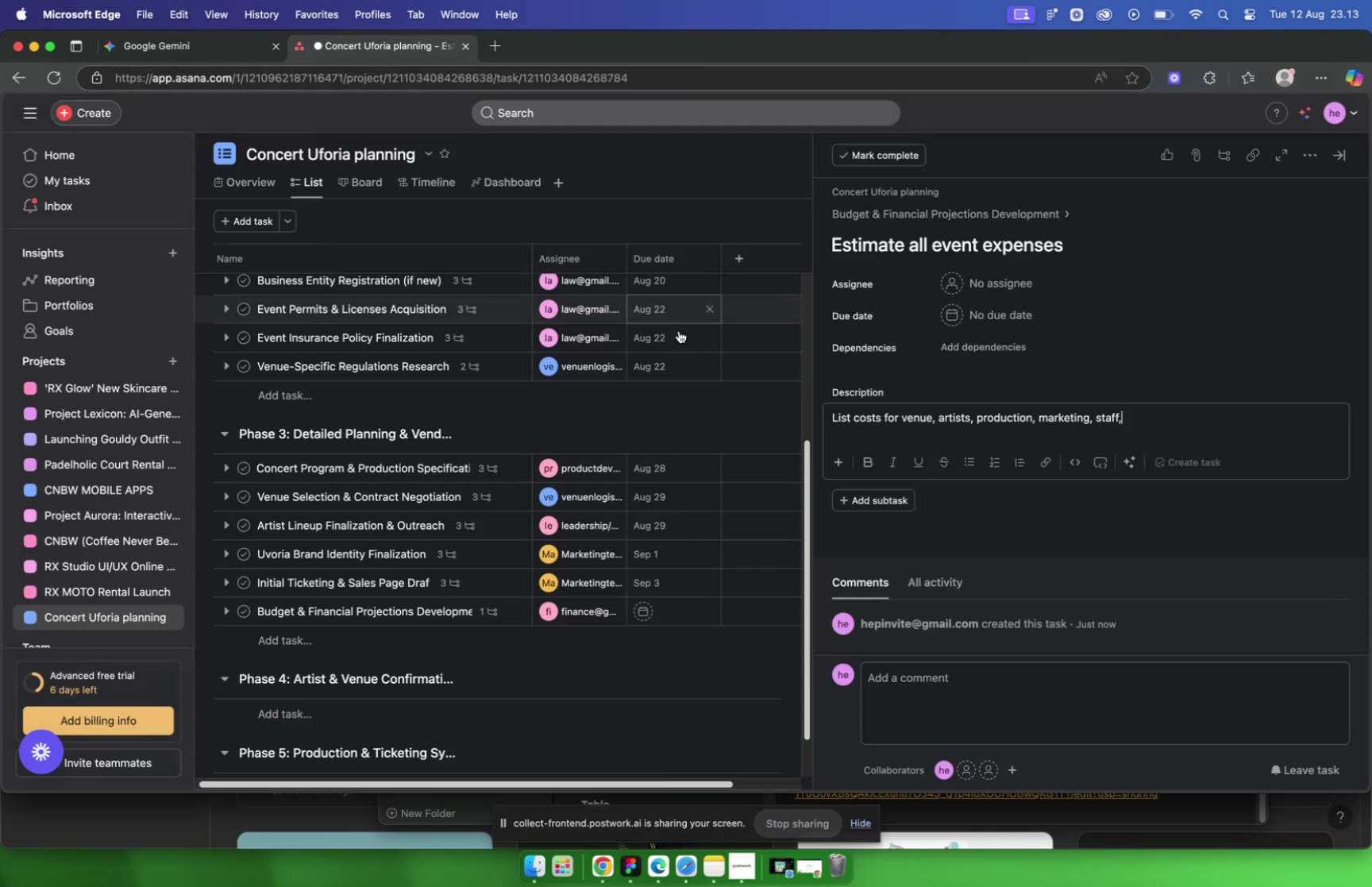 
left_click([1004, 319])
 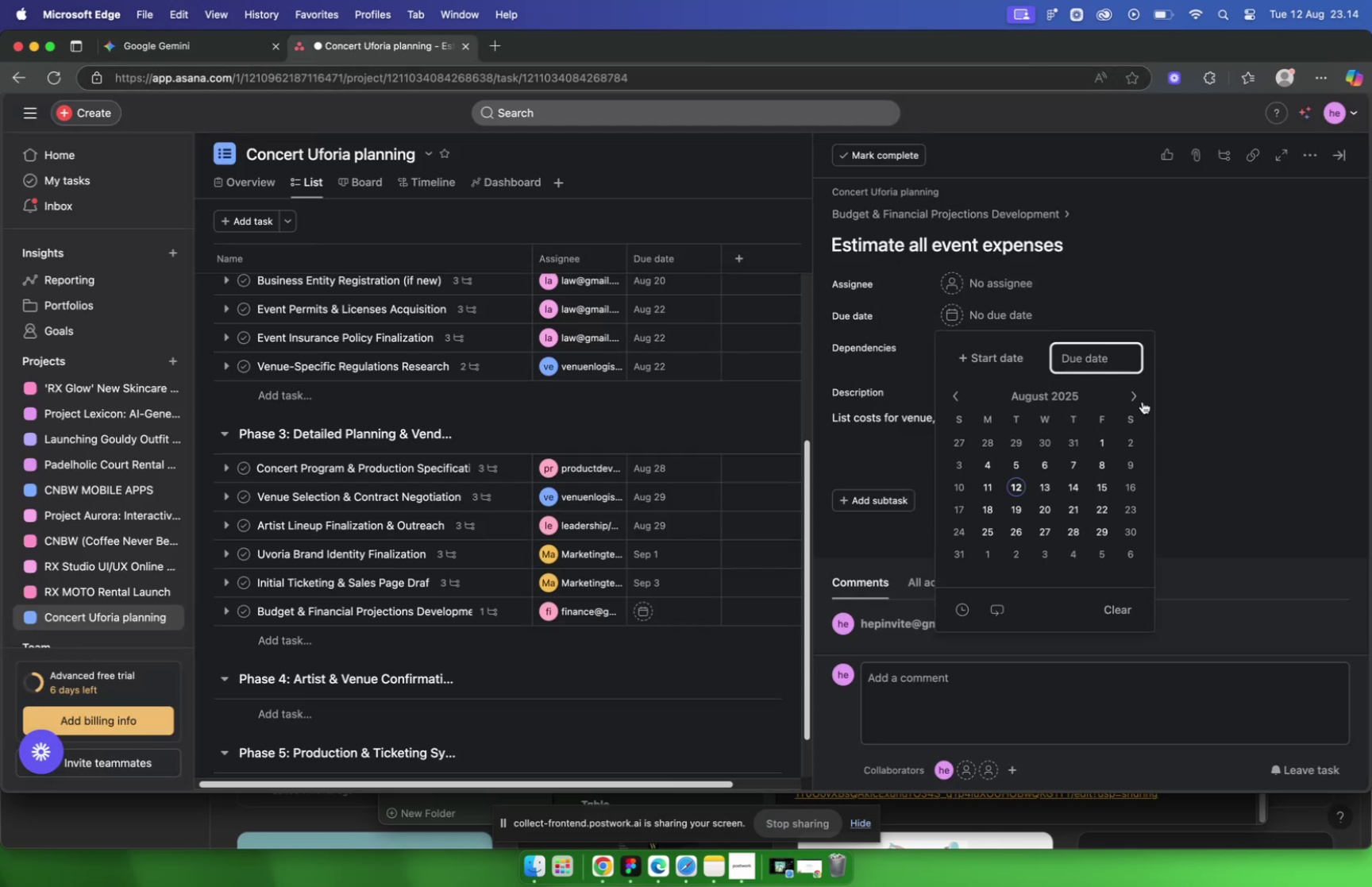 
left_click([1140, 395])
 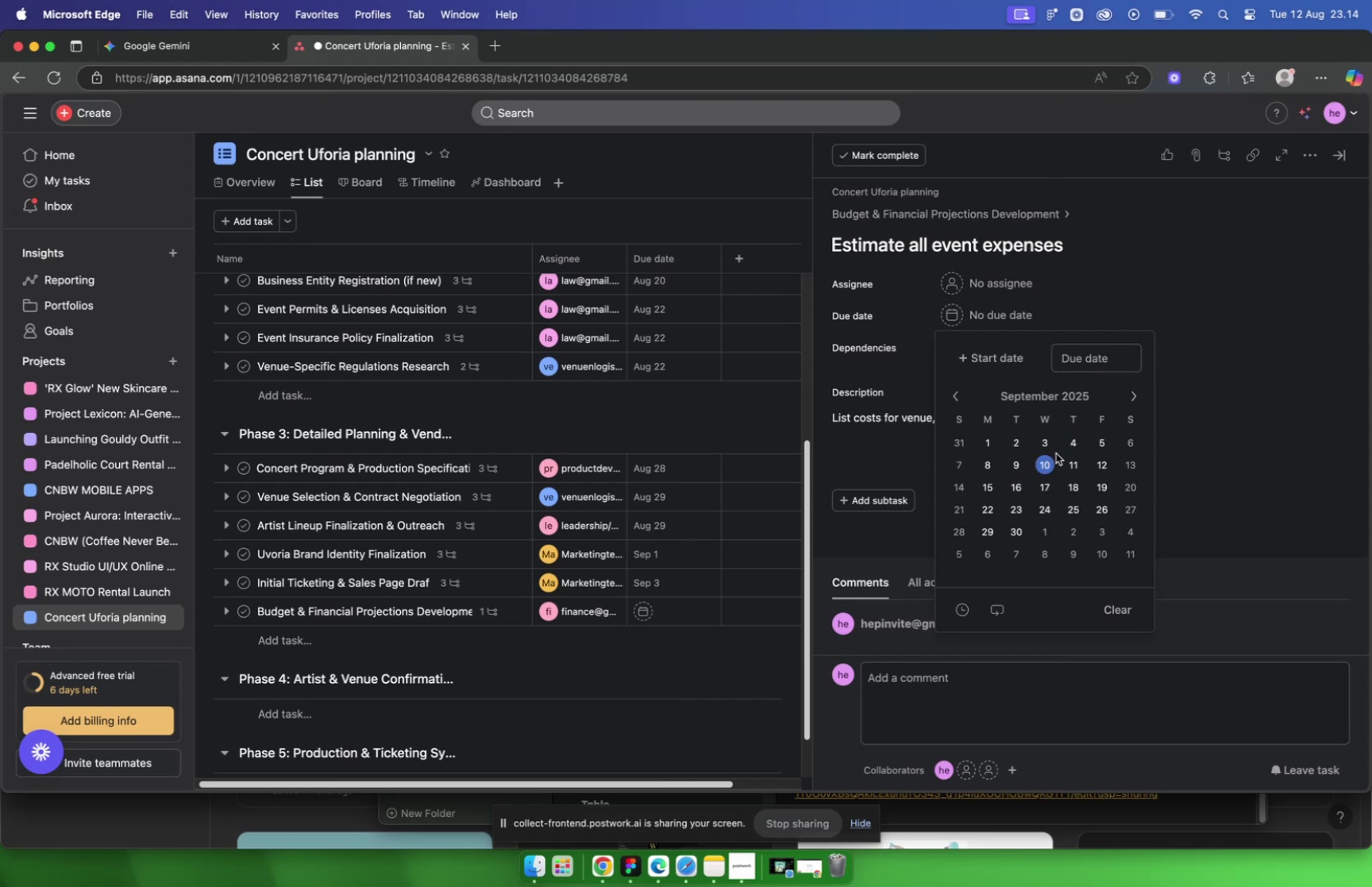 
left_click([1071, 442])
 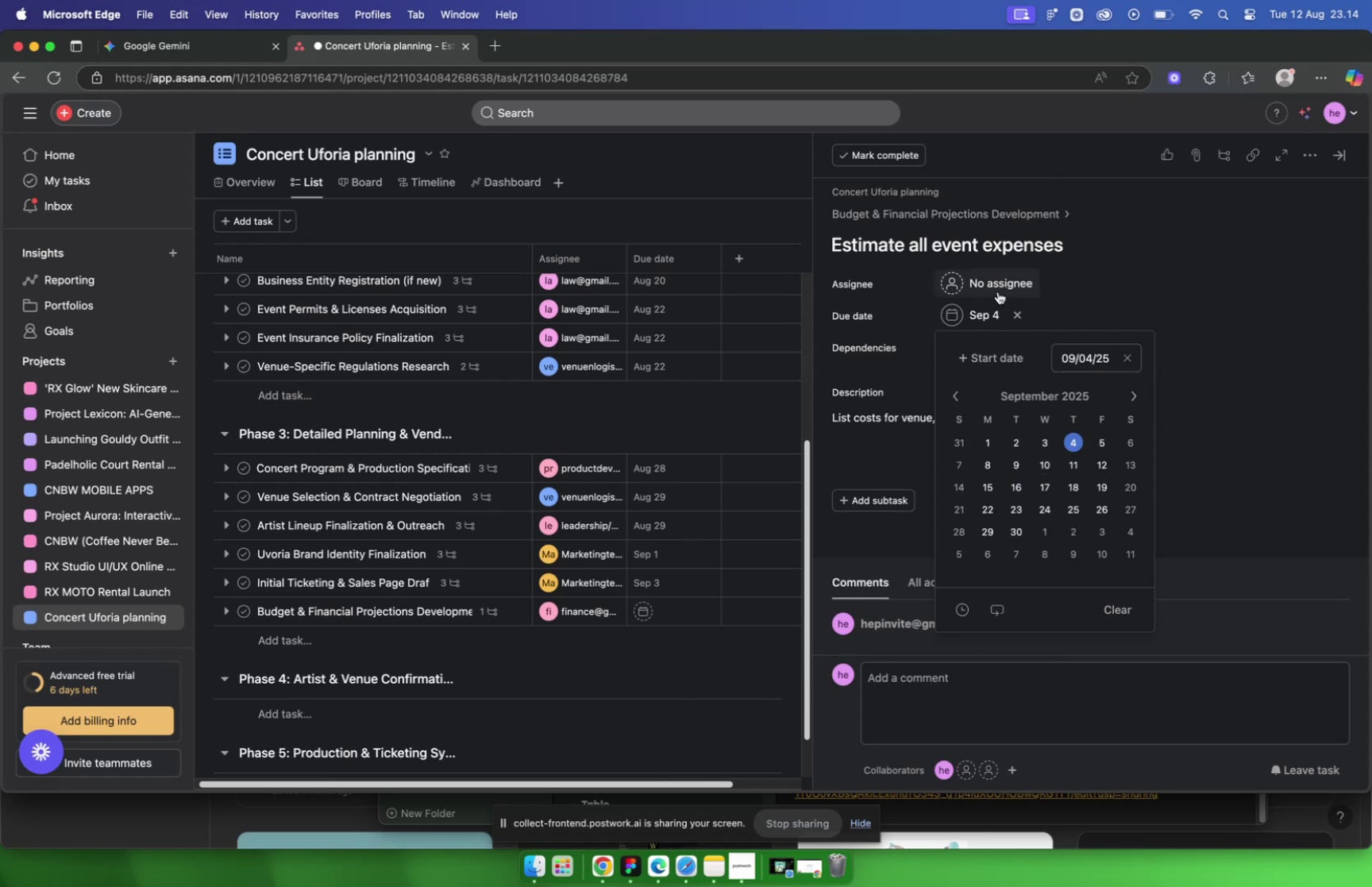 
left_click([997, 288])
 